 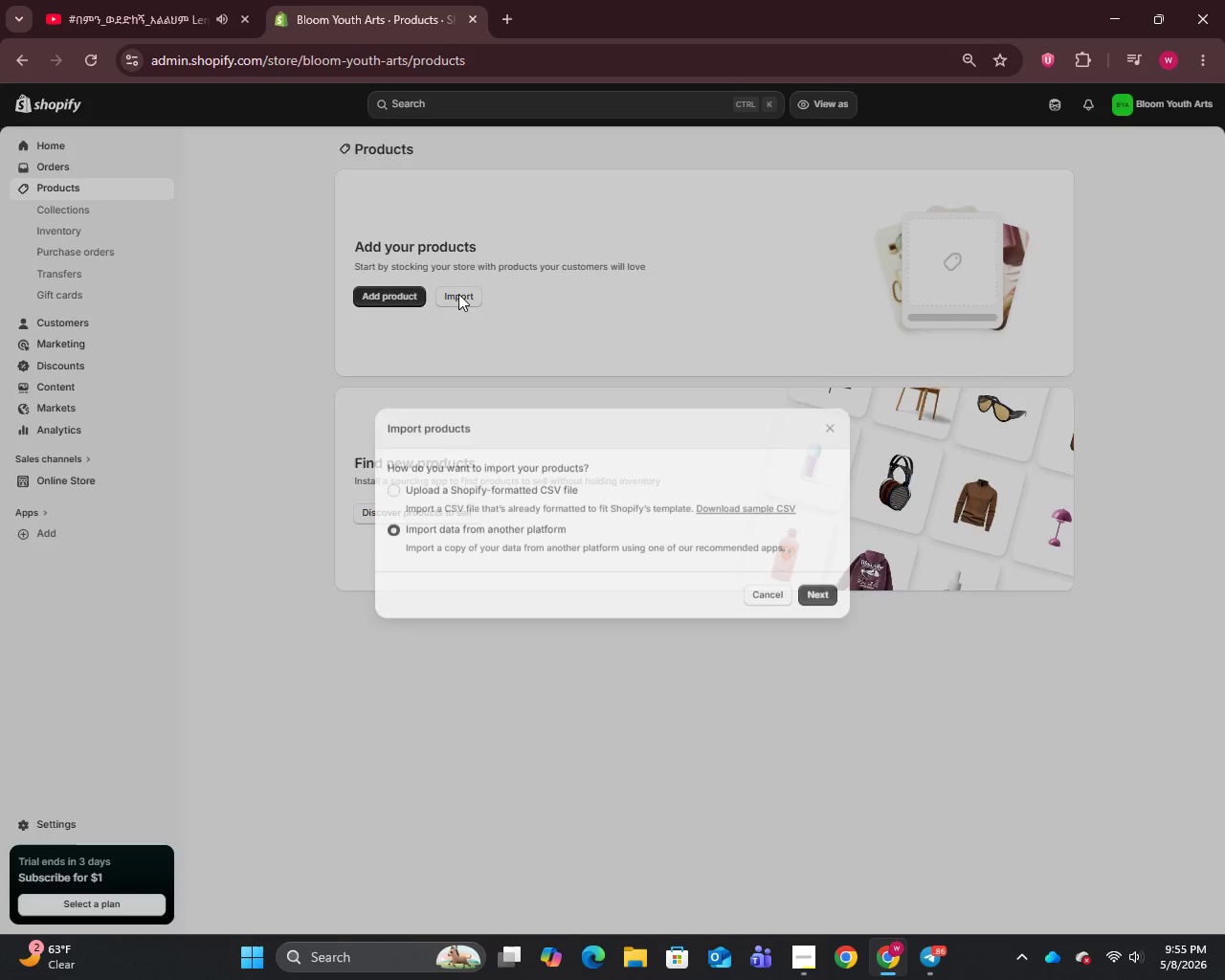 
left_click([425, 493])
 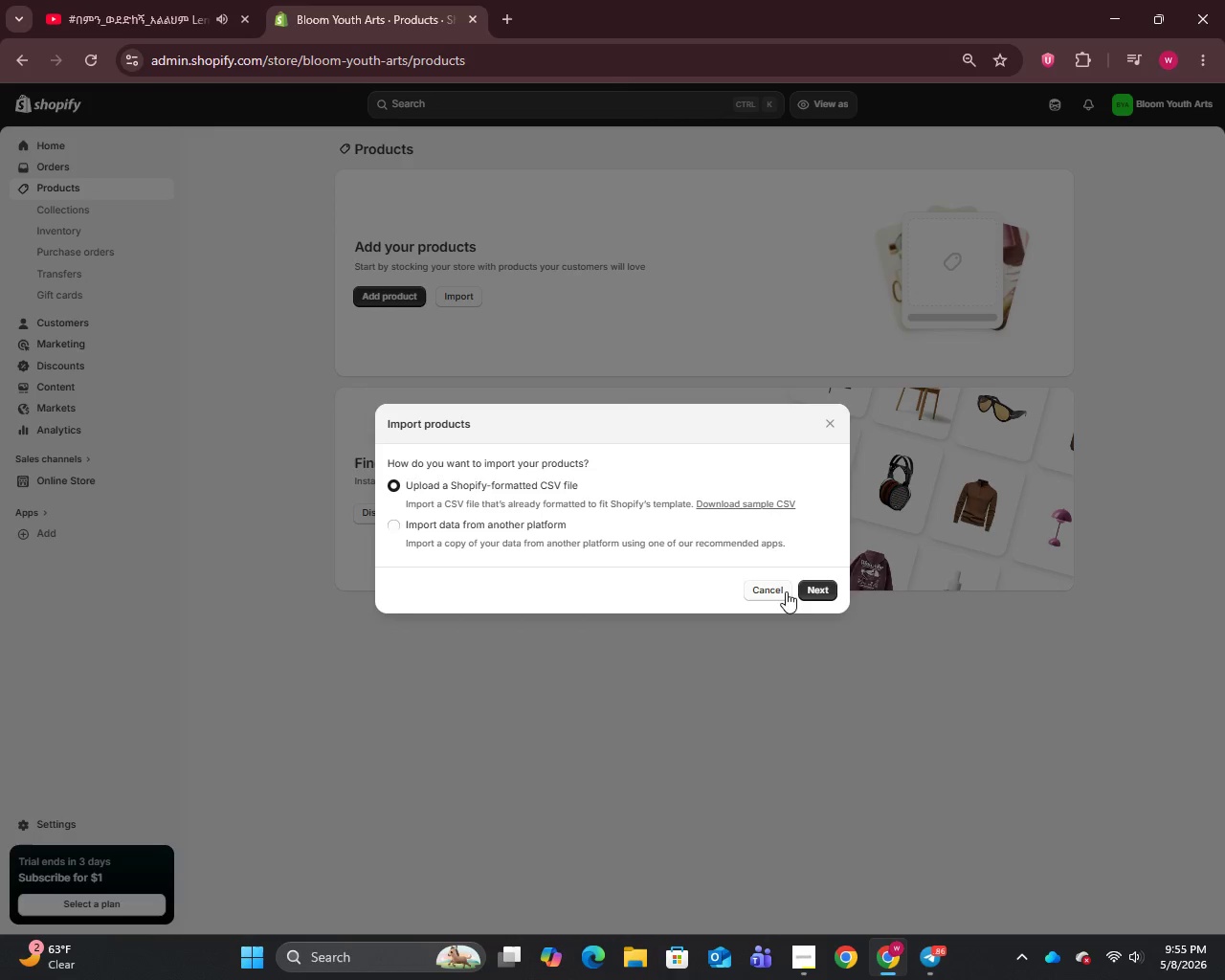 
left_click([814, 590])
 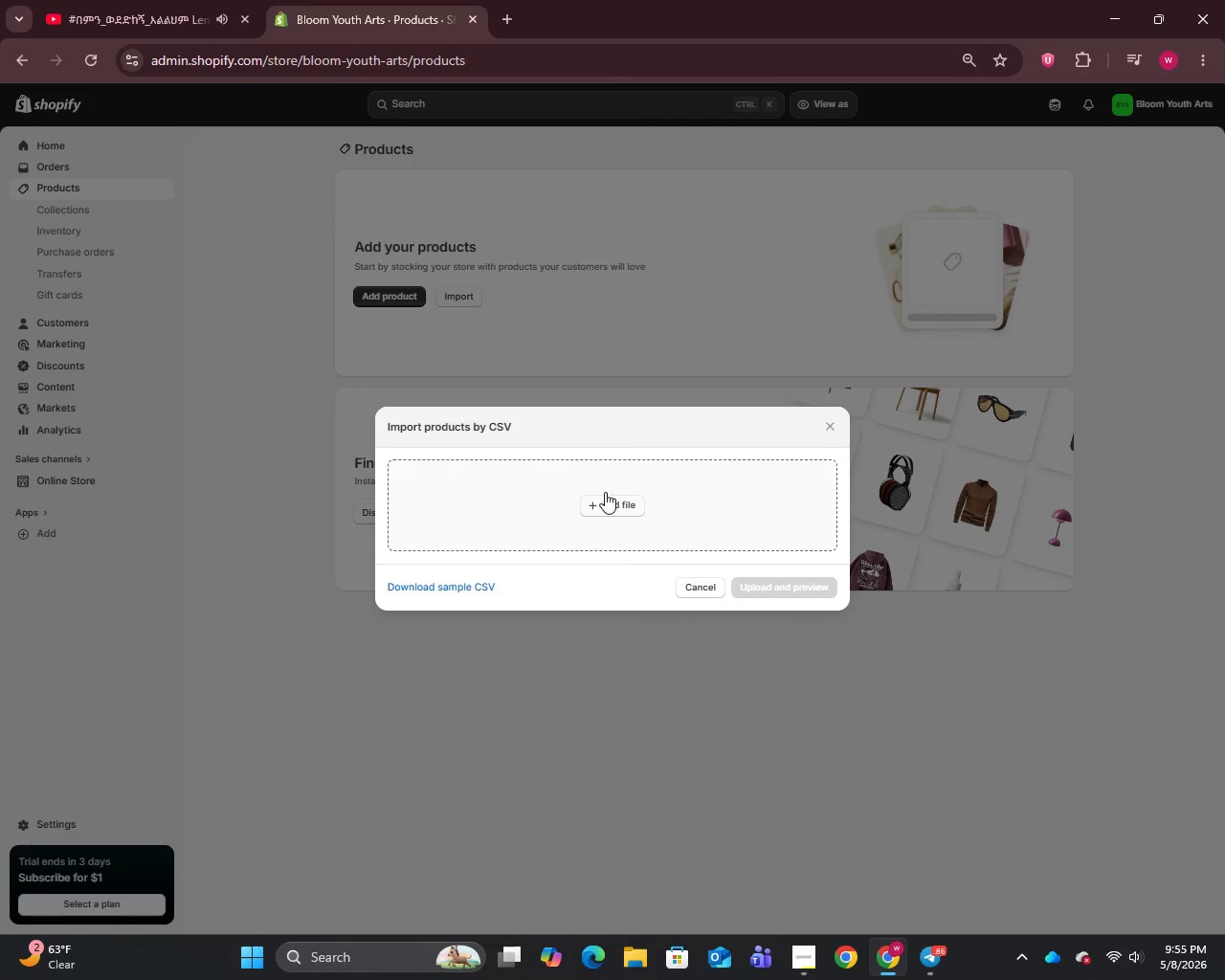 
left_click([605, 492])
 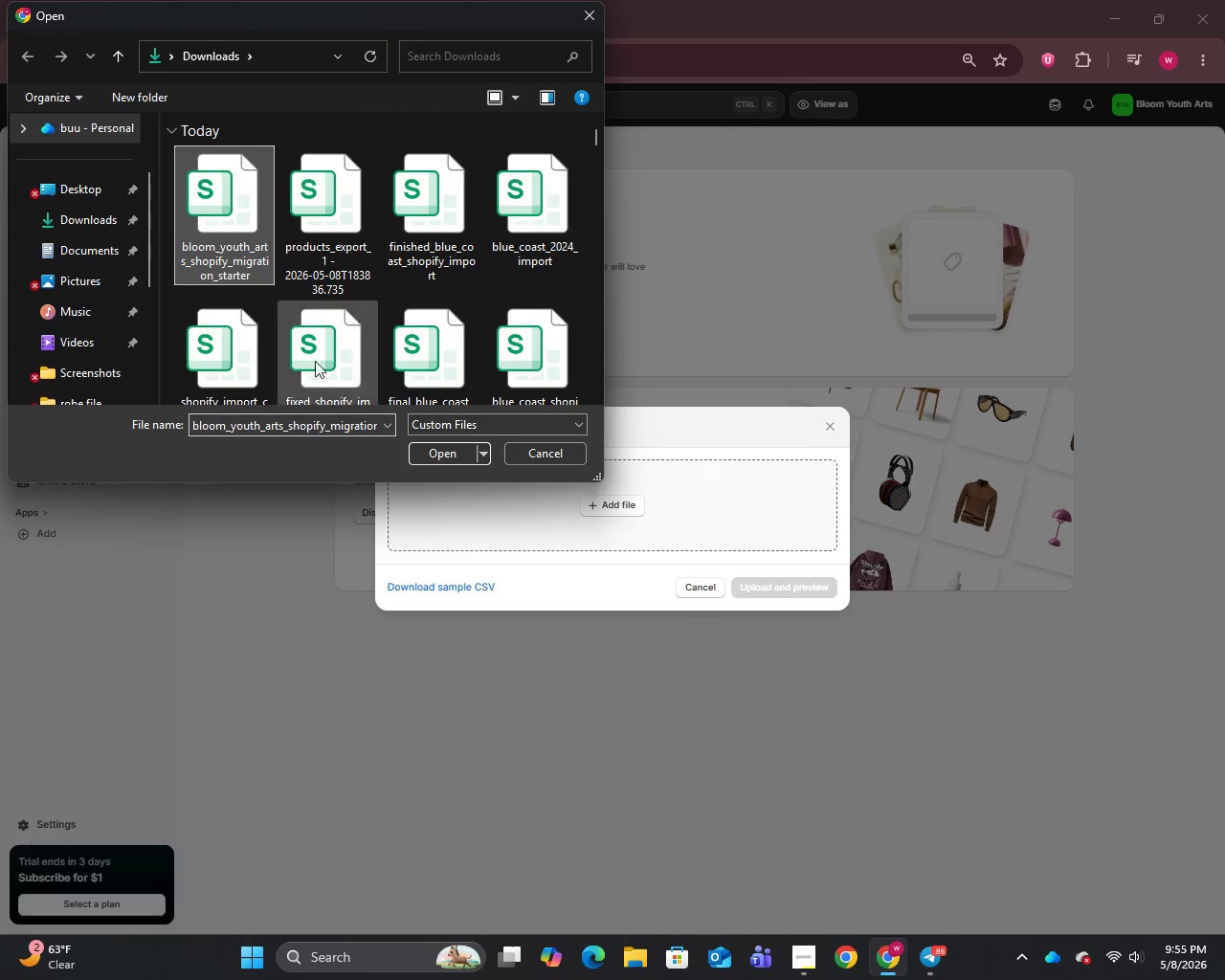 
left_click([444, 452])
 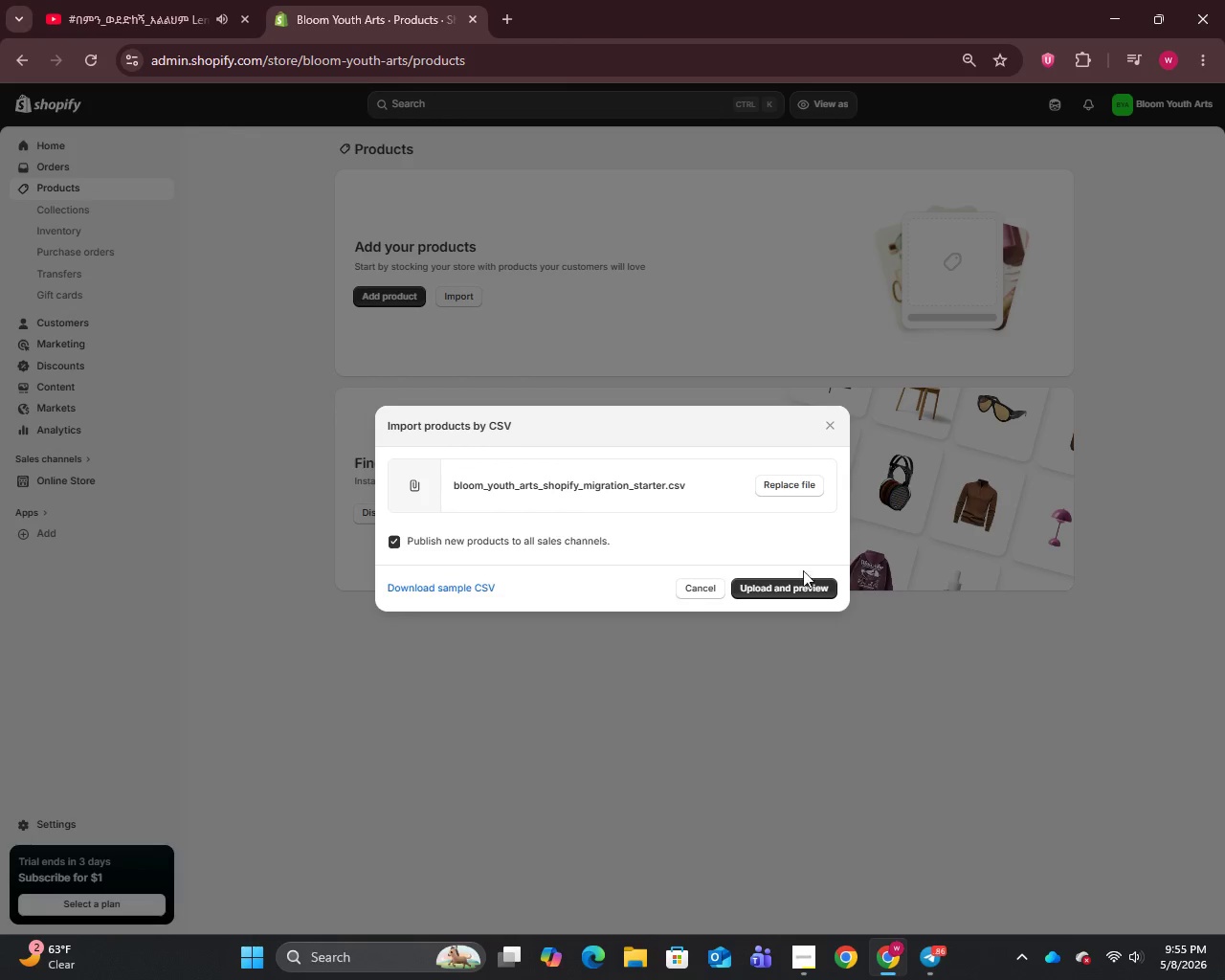 
left_click([794, 586])
 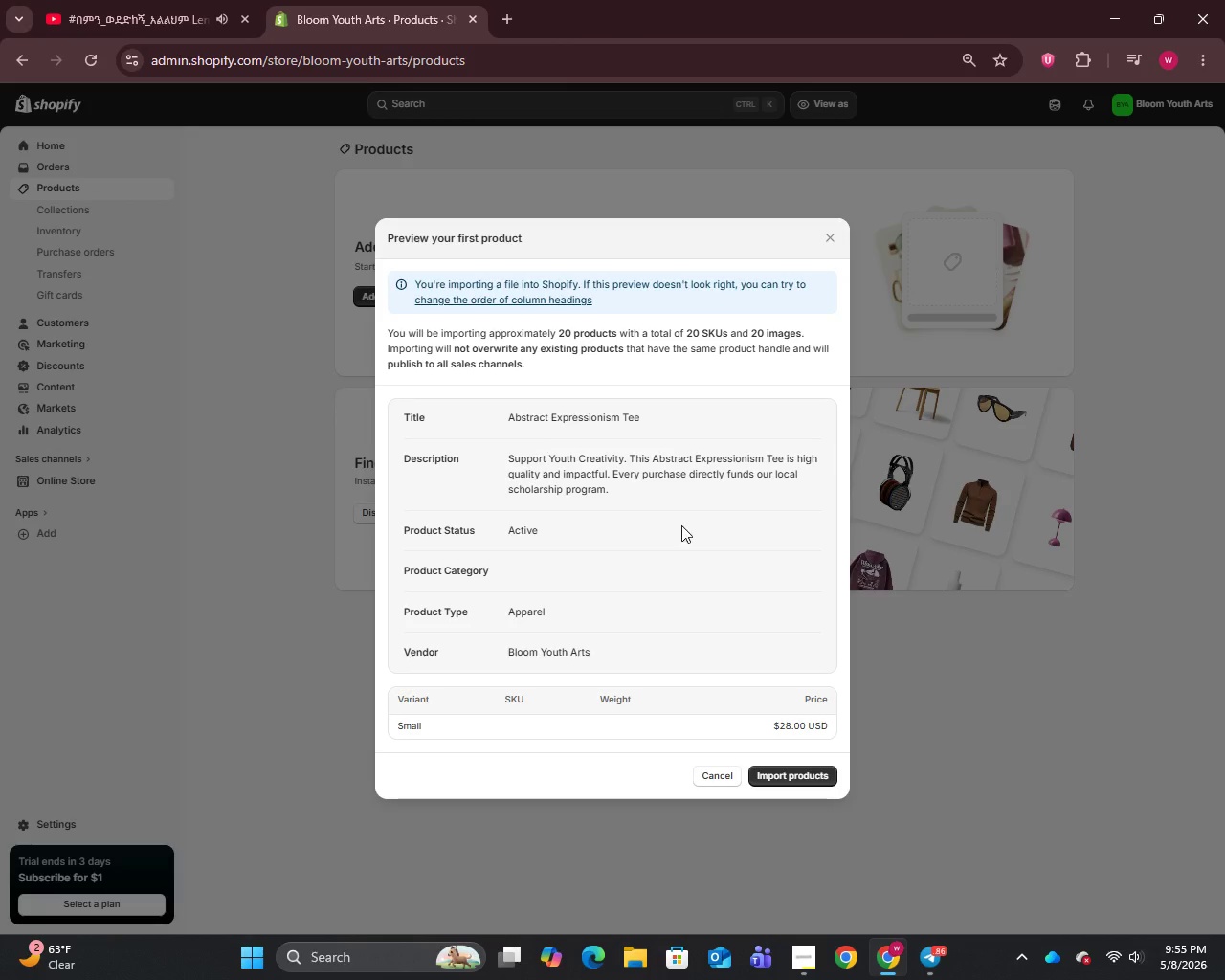 
left_click([807, 775])
 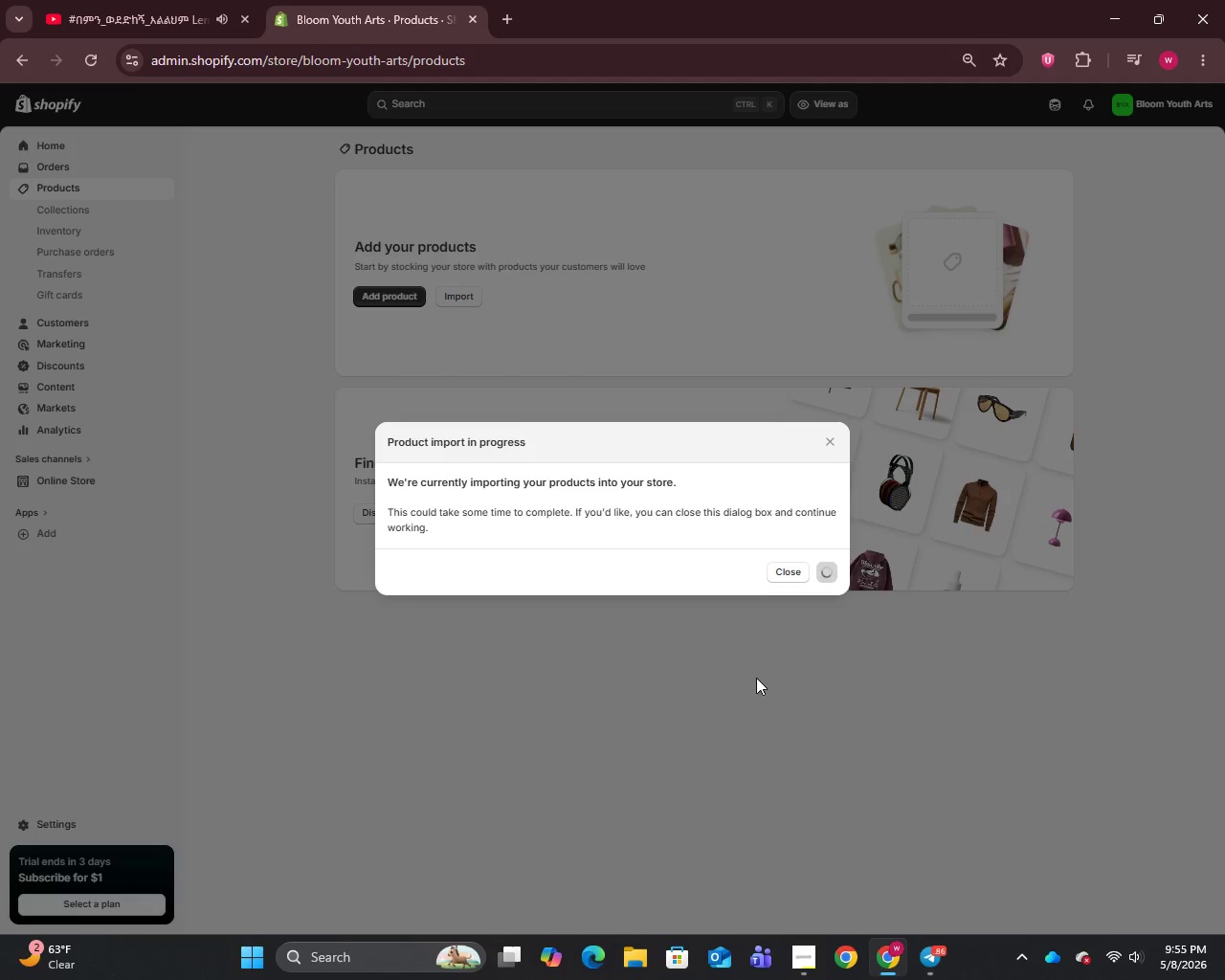 
wait(25.12)
 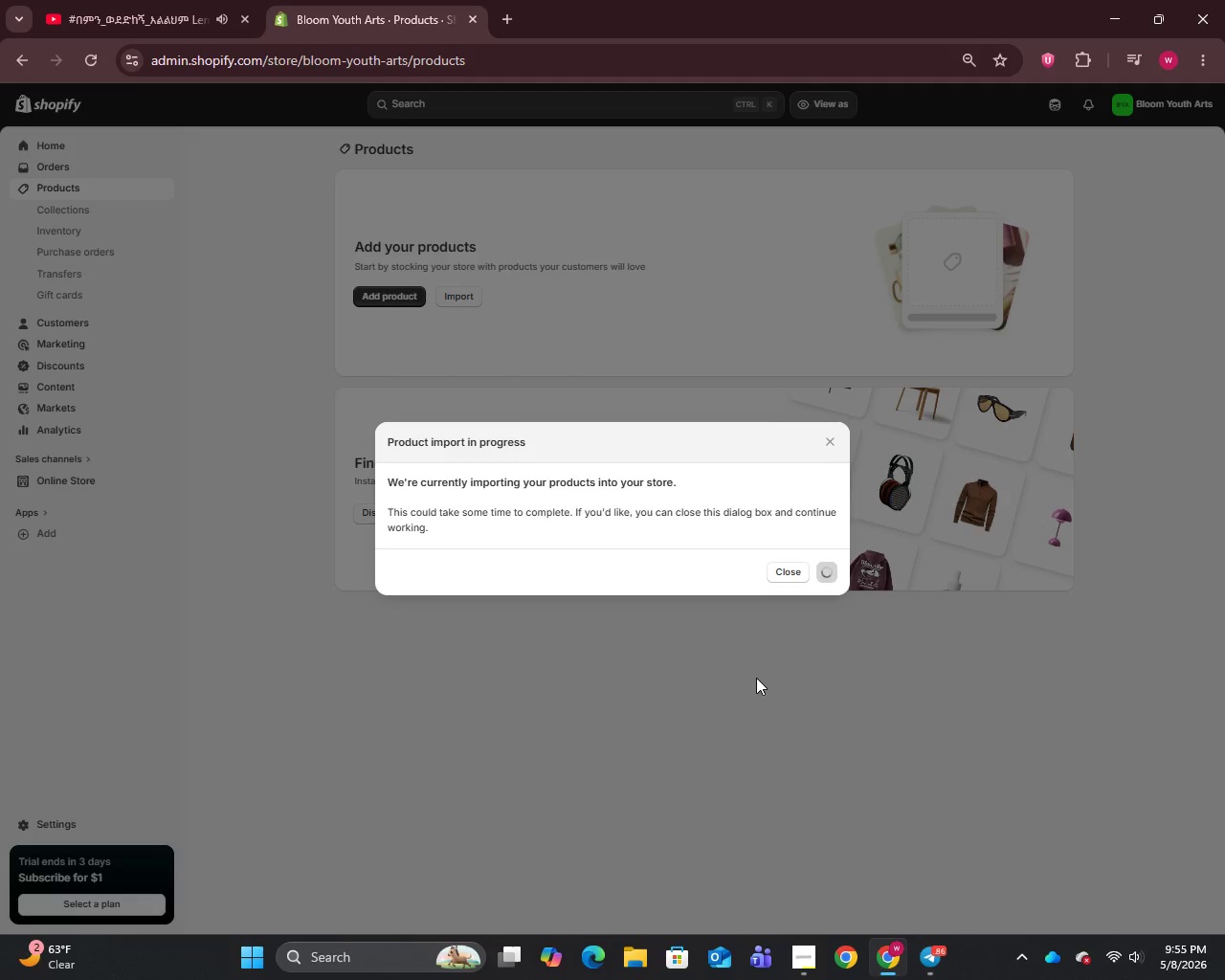 
scroll: coordinate [590, 610], scroll_direction: down, amount: 7.0
 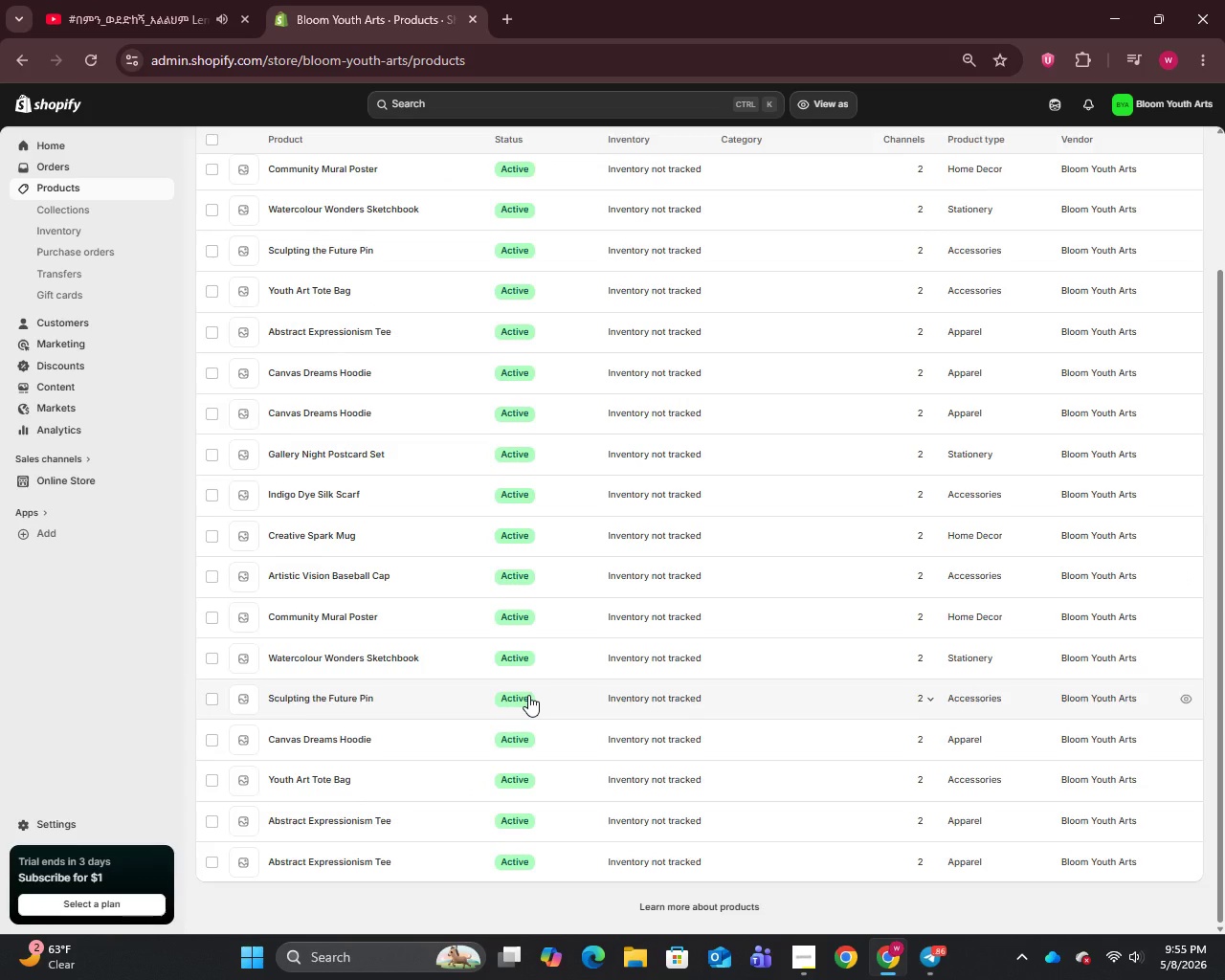 
wait(13.23)
 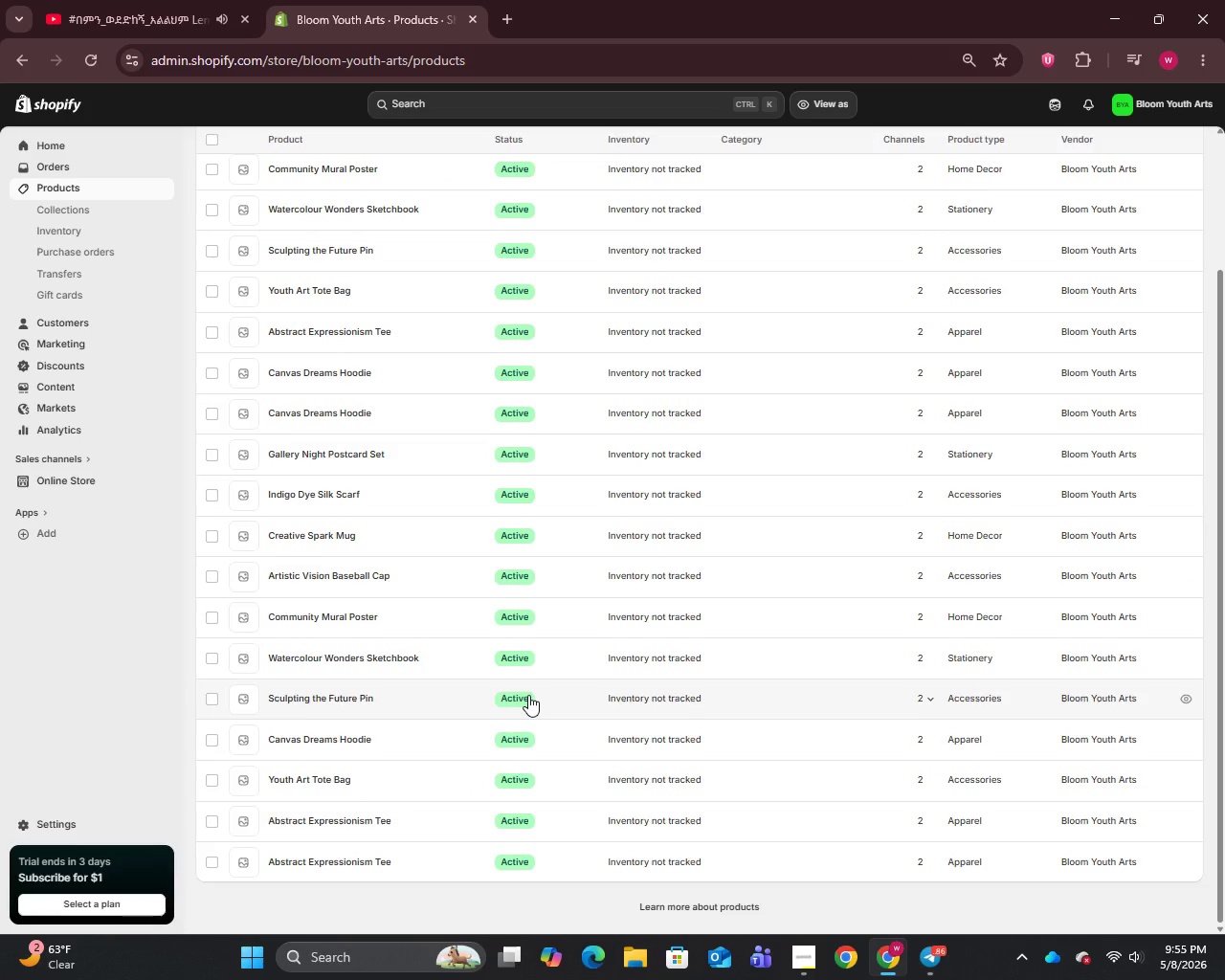 
scroll: coordinate [393, 370], scroll_direction: up, amount: 1.0
 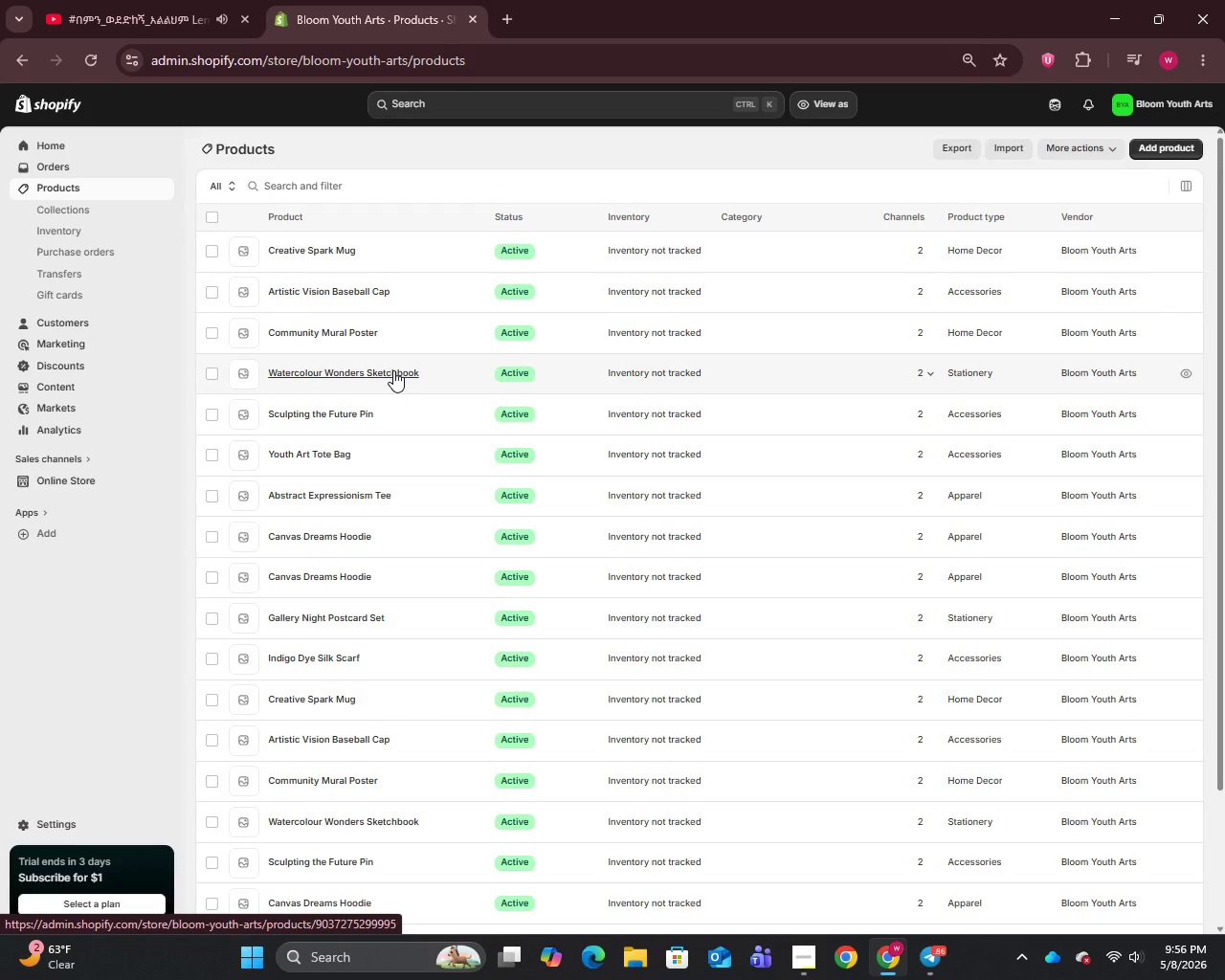 
scroll: coordinate [348, 807], scroll_direction: down, amount: 4.0
 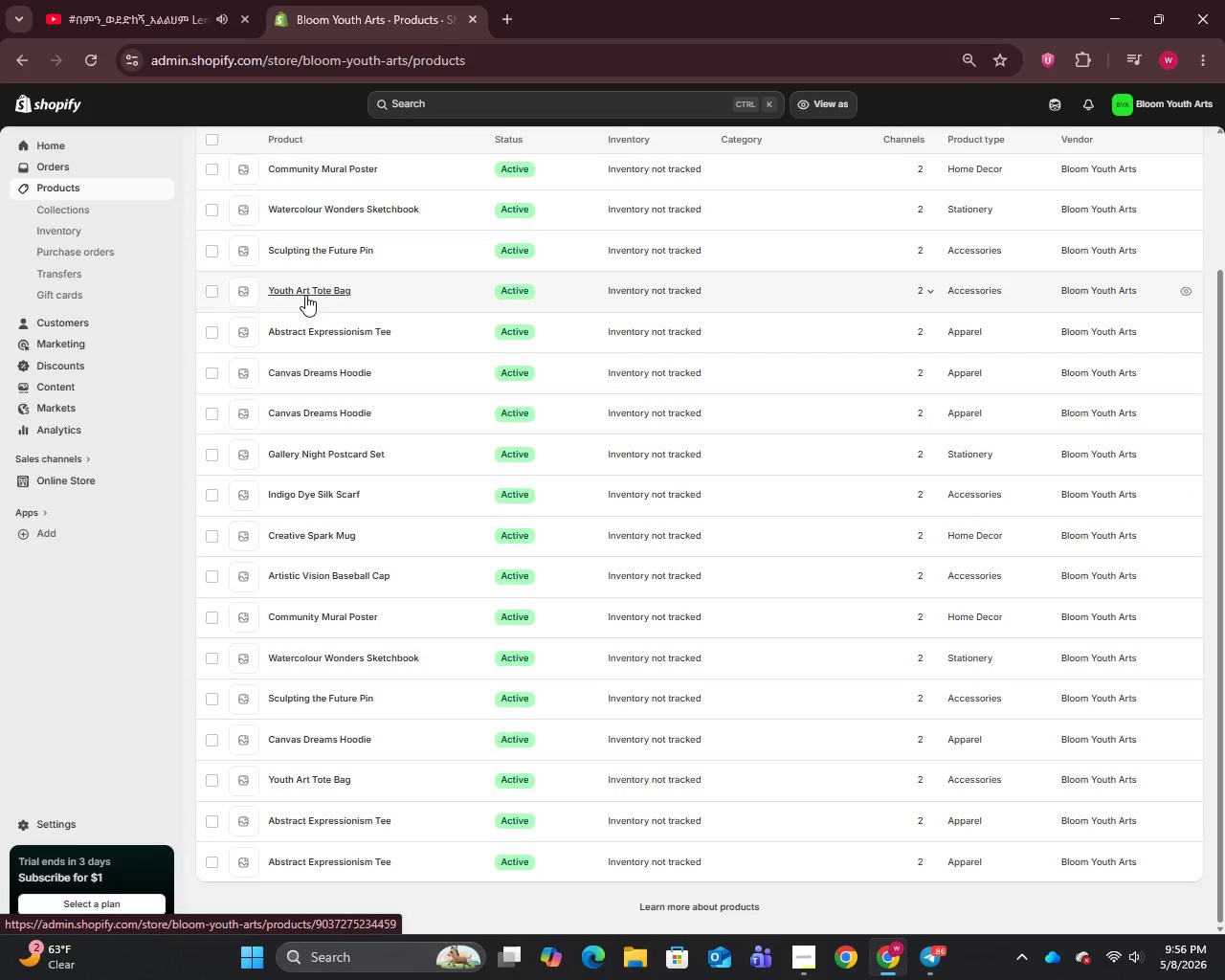 
wait(7.09)
 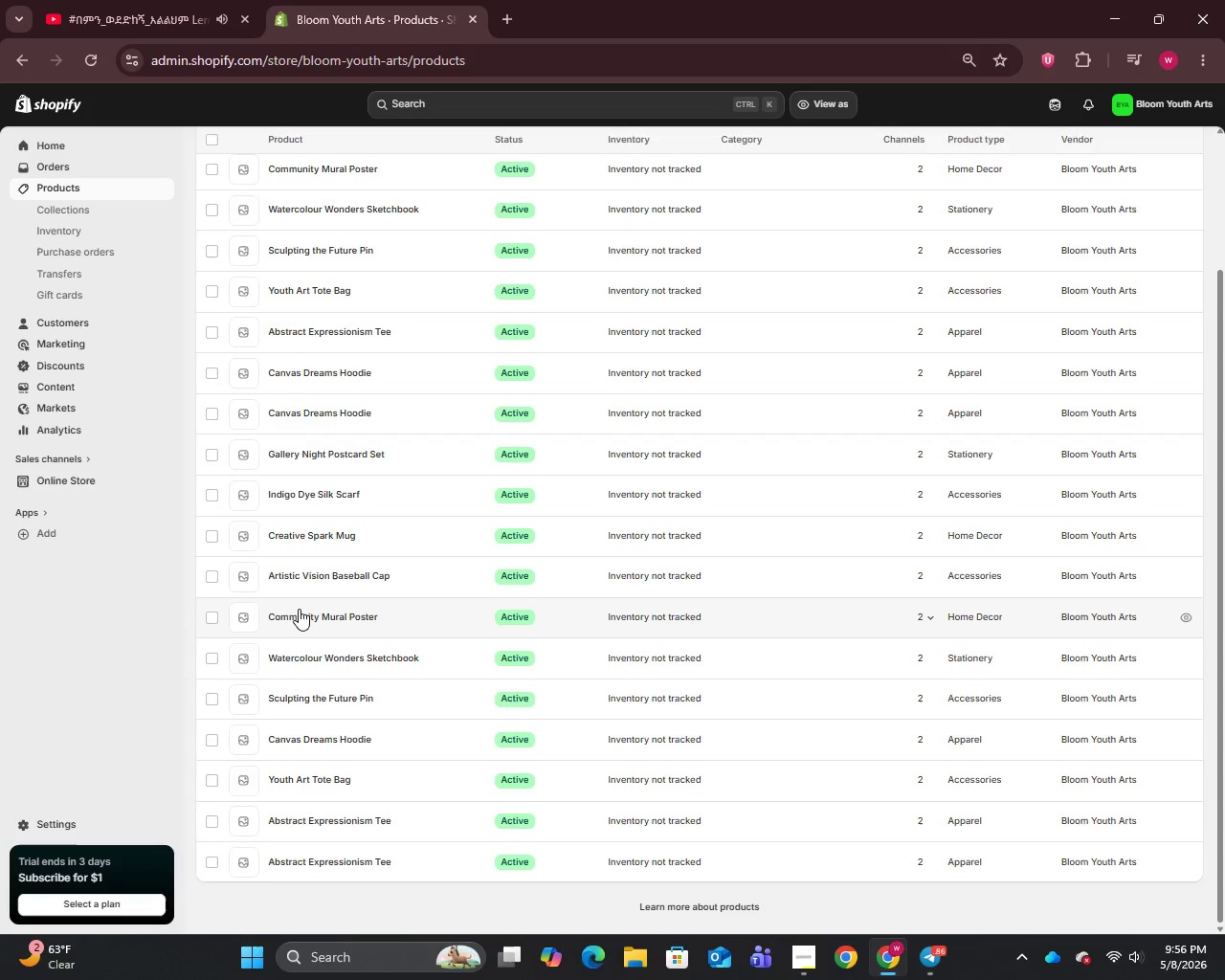 
scroll: coordinate [310, 191], scroll_direction: up, amount: 2.0
 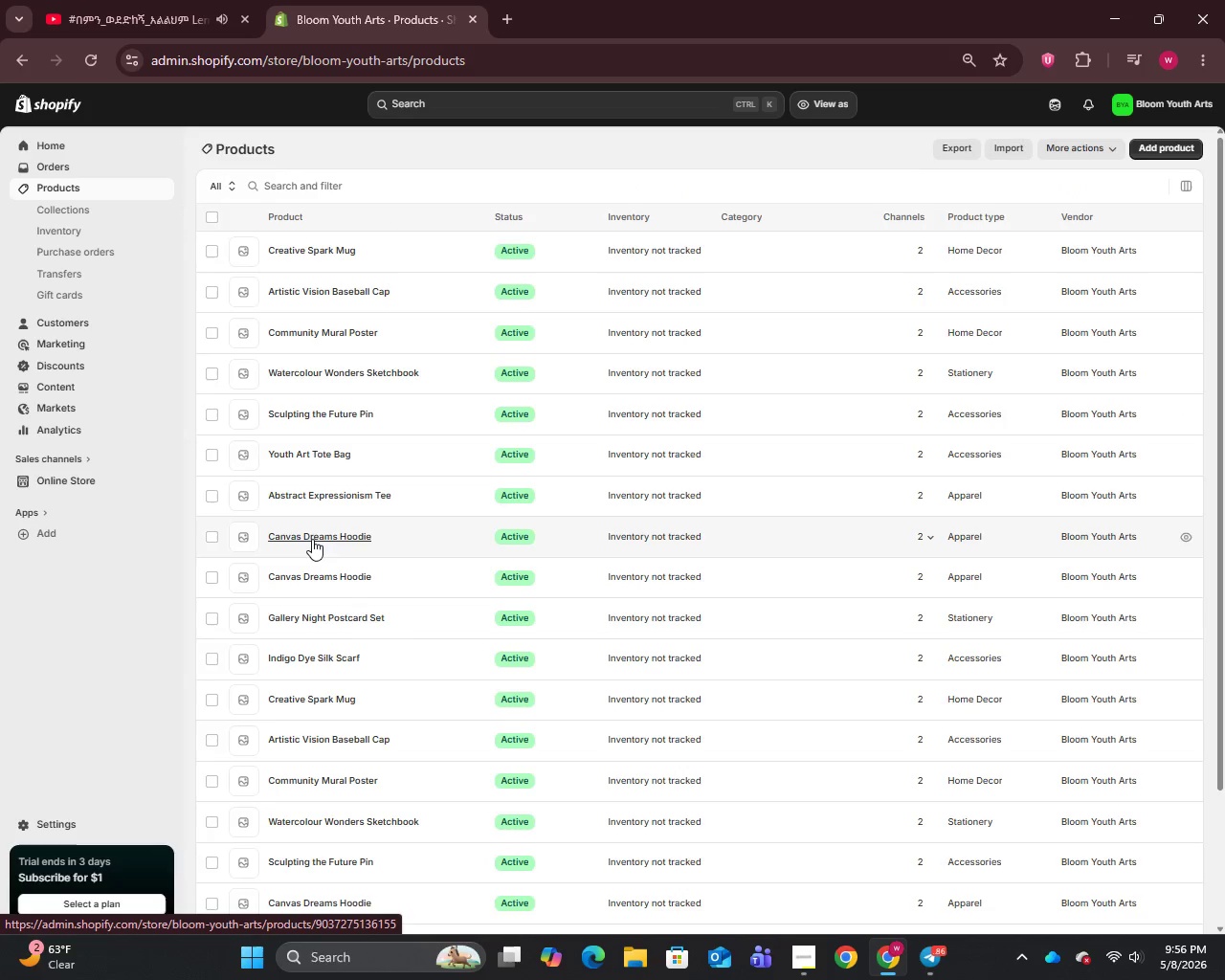 
wait(8.45)
 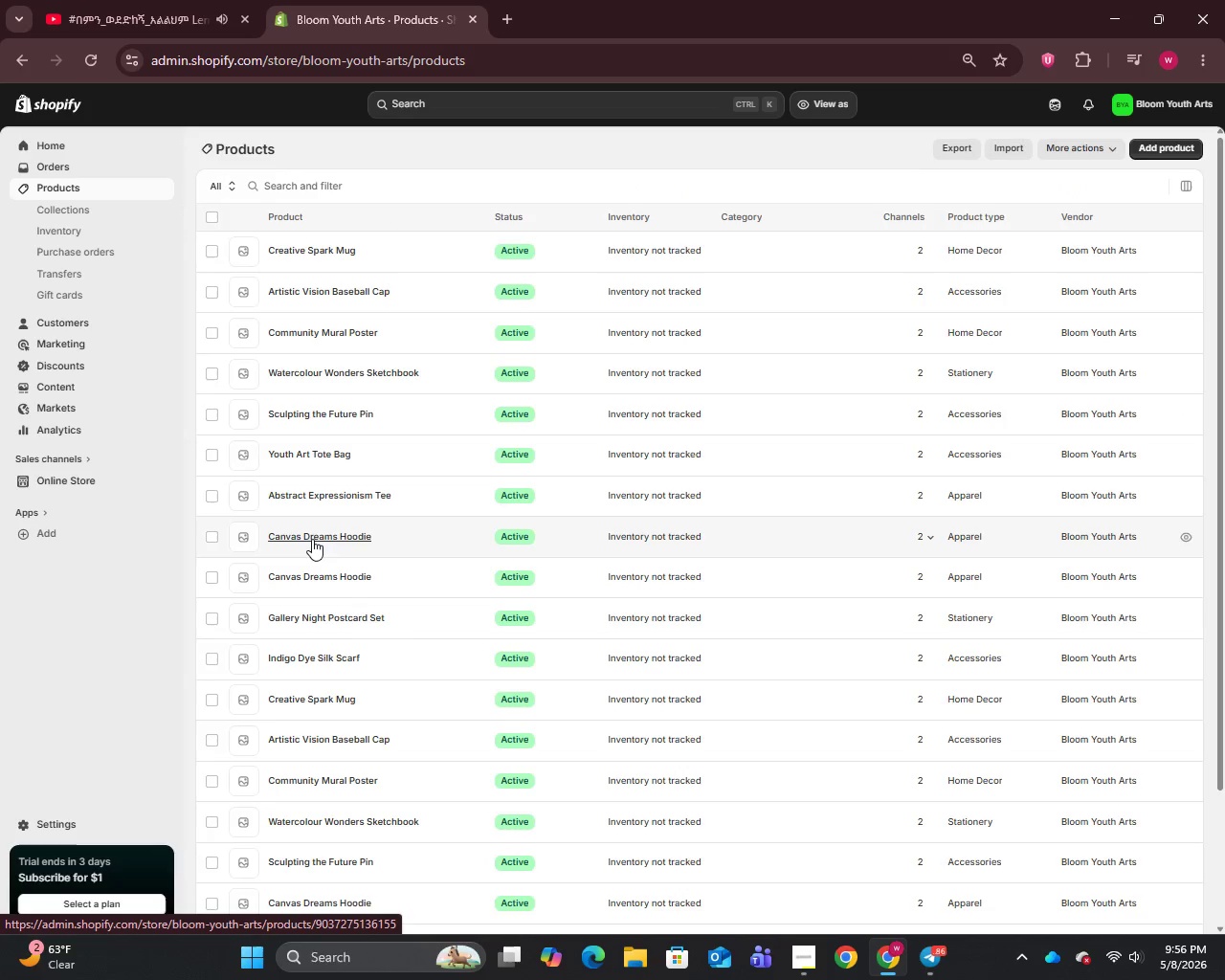 
scroll: coordinate [339, 851], scroll_direction: down, amount: 4.0
 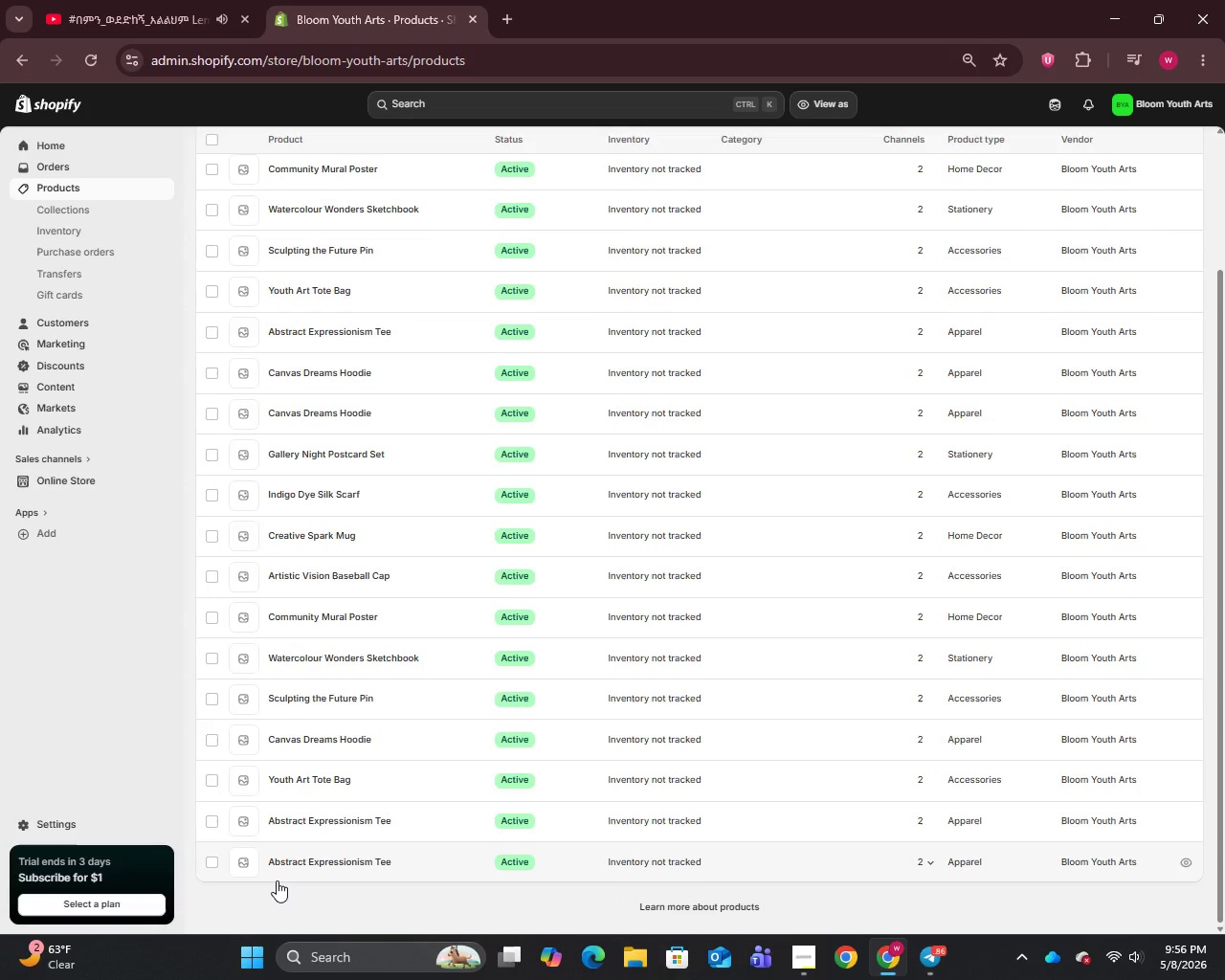 
wait(27.88)
 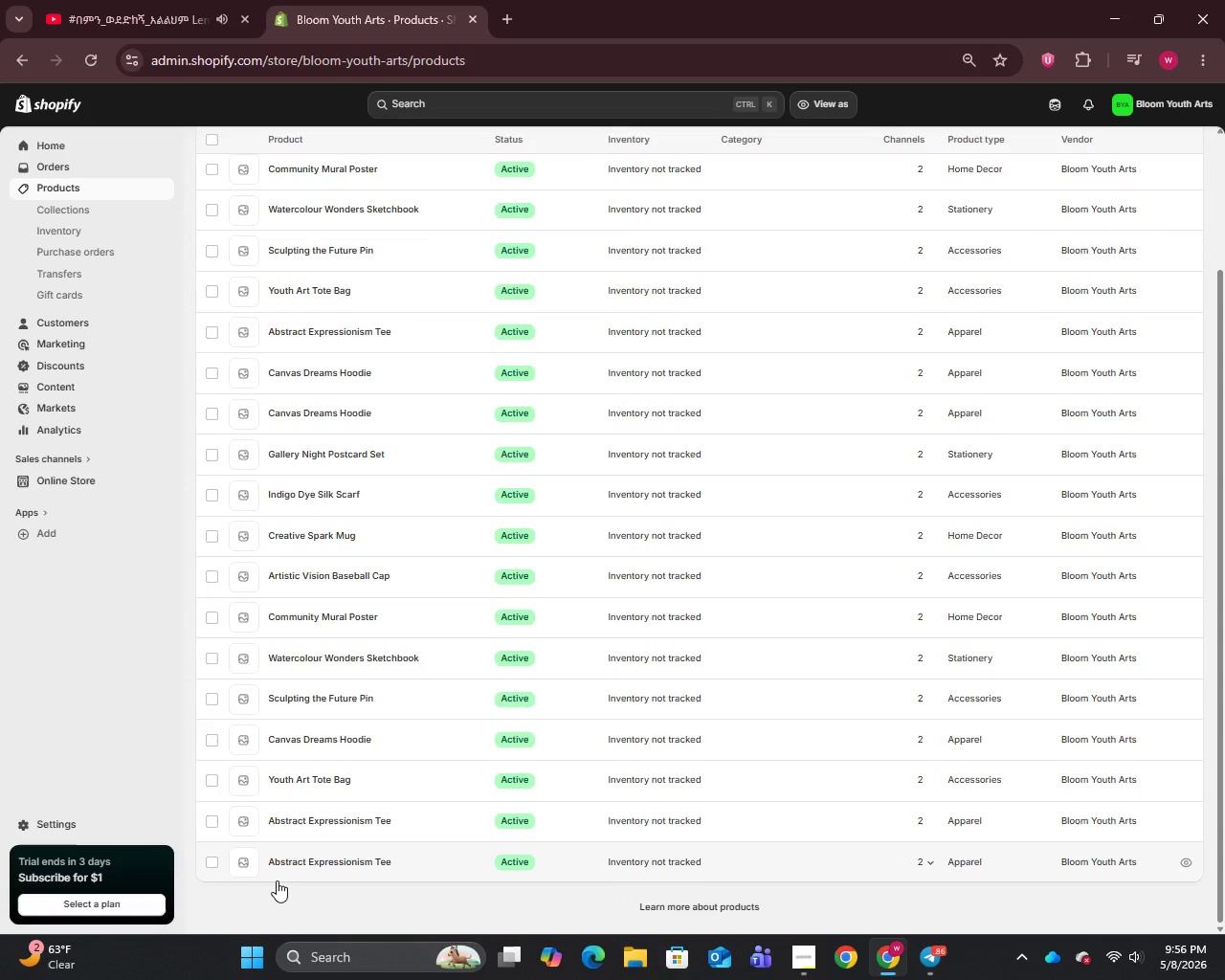 
left_click([299, 861])
 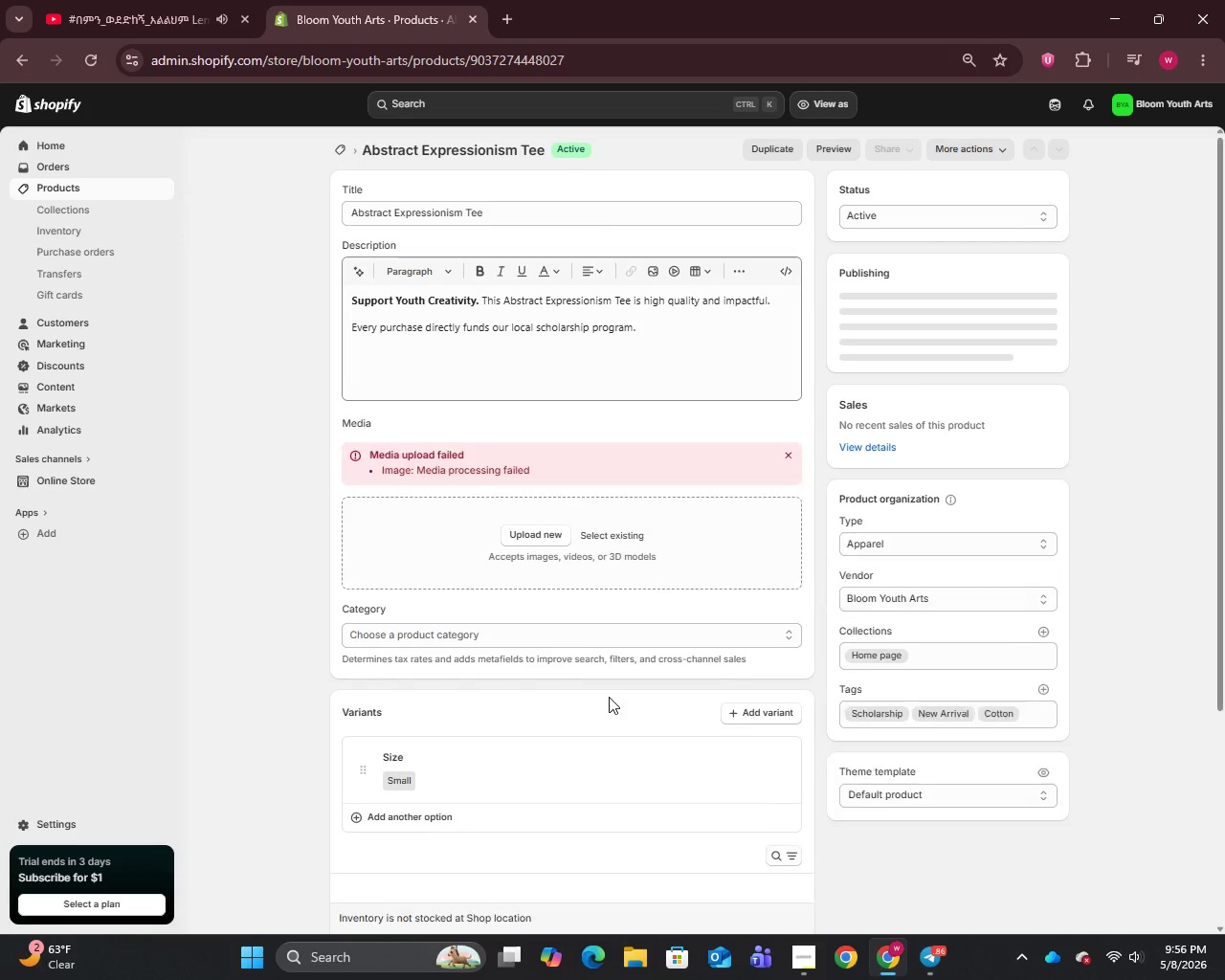 
wait(8.36)
 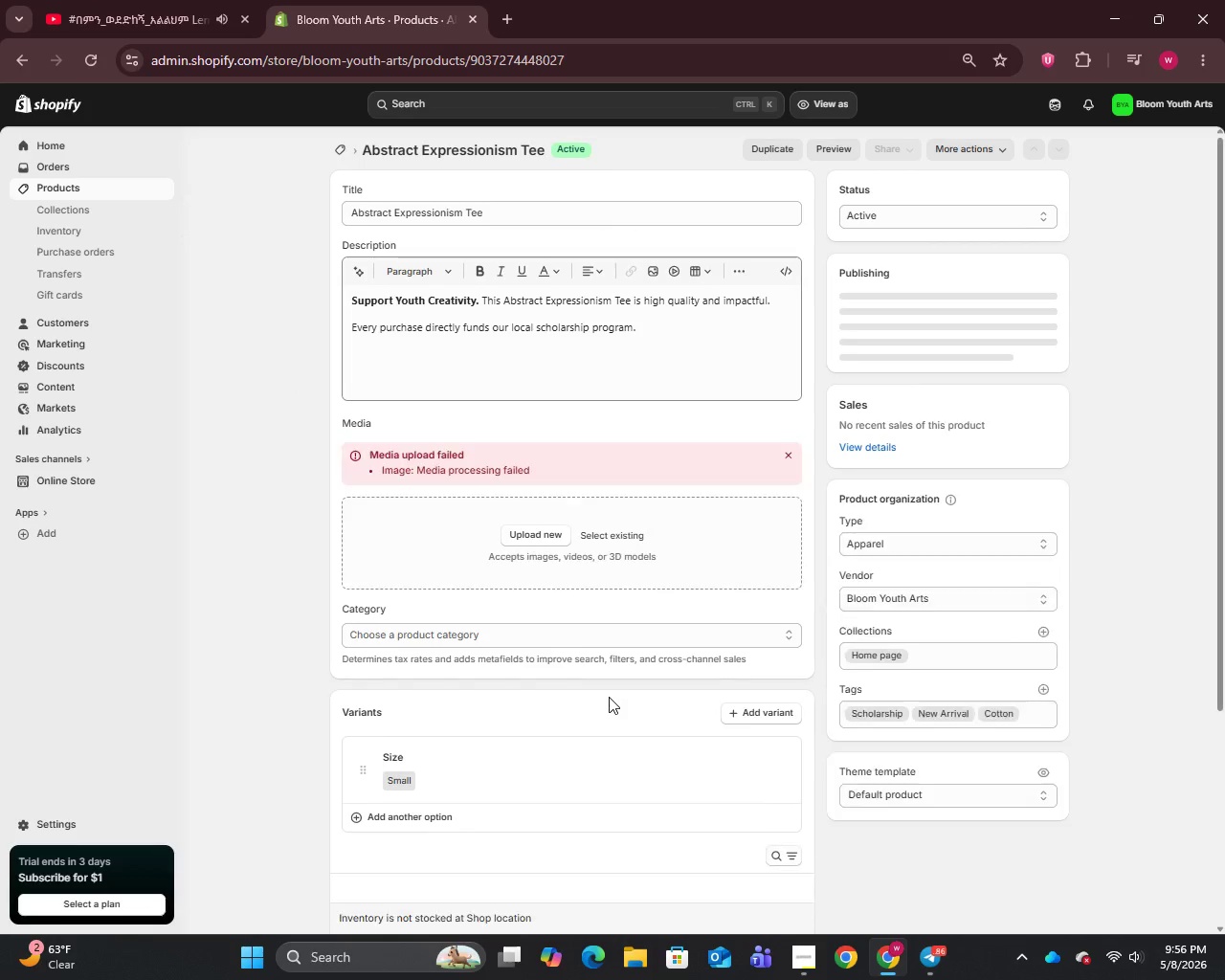 
scroll: coordinate [681, 622], scroll_direction: down, amount: 3.0
 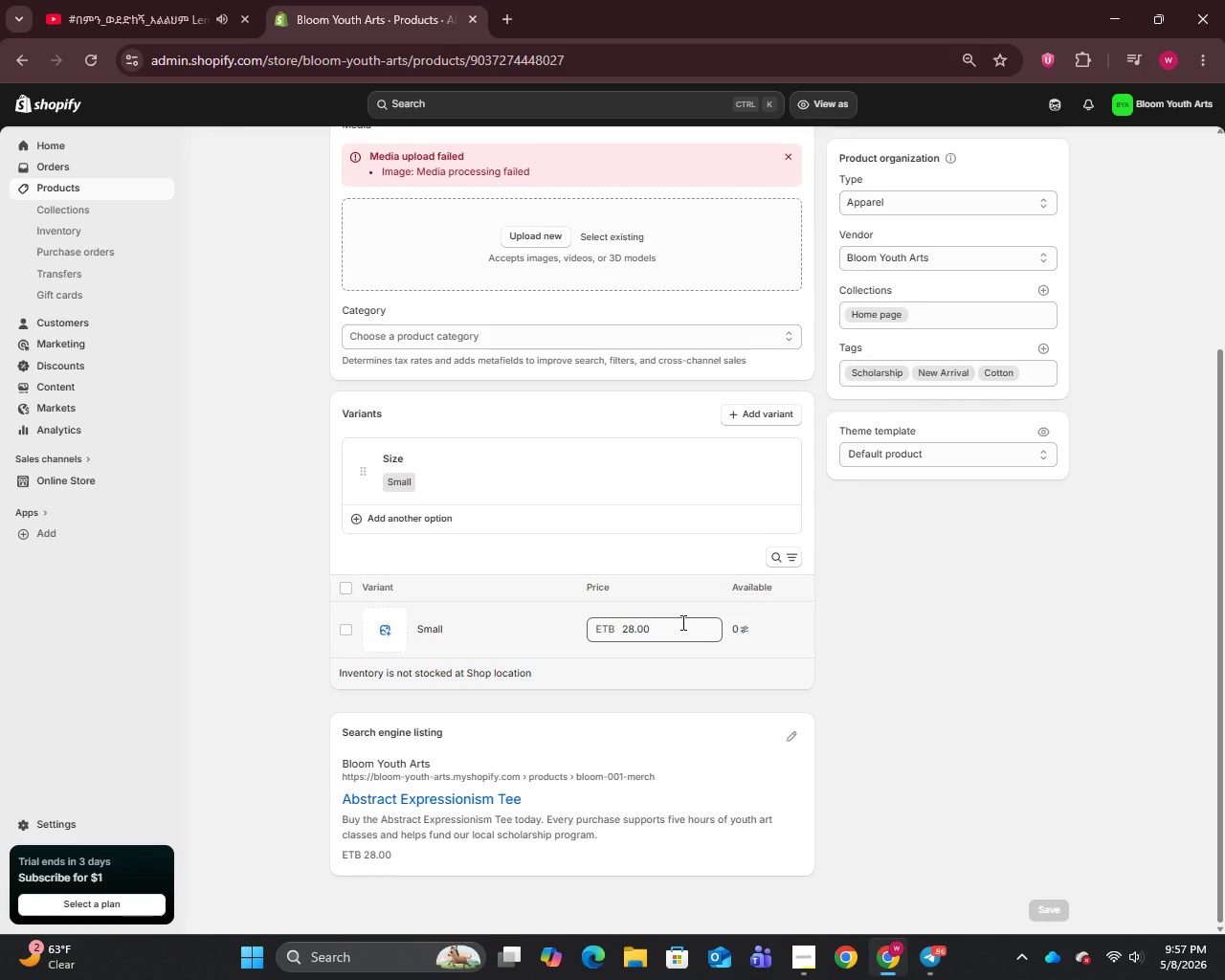 
wait(5.36)
 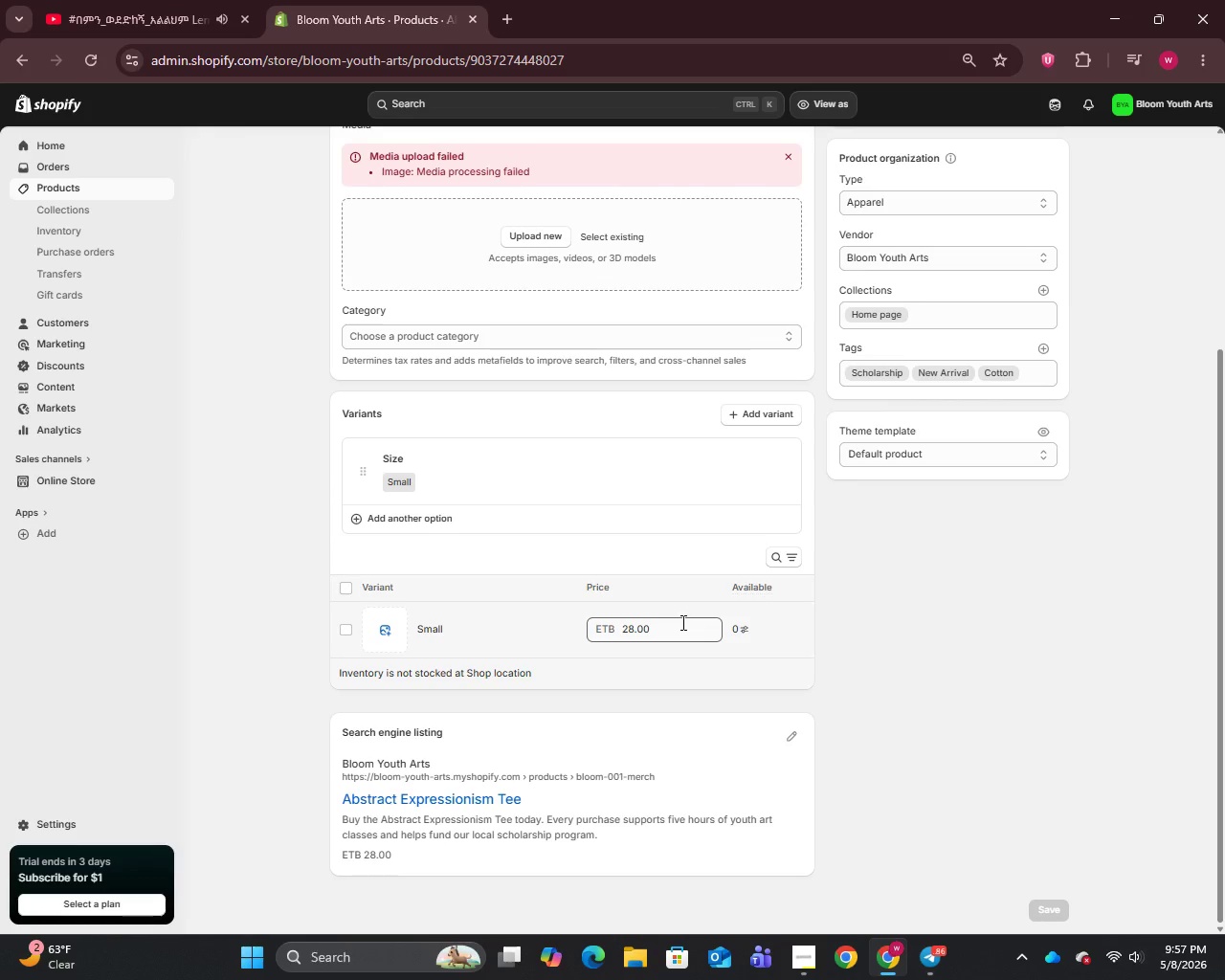 
scroll: coordinate [681, 622], scroll_direction: up, amount: 5.0
 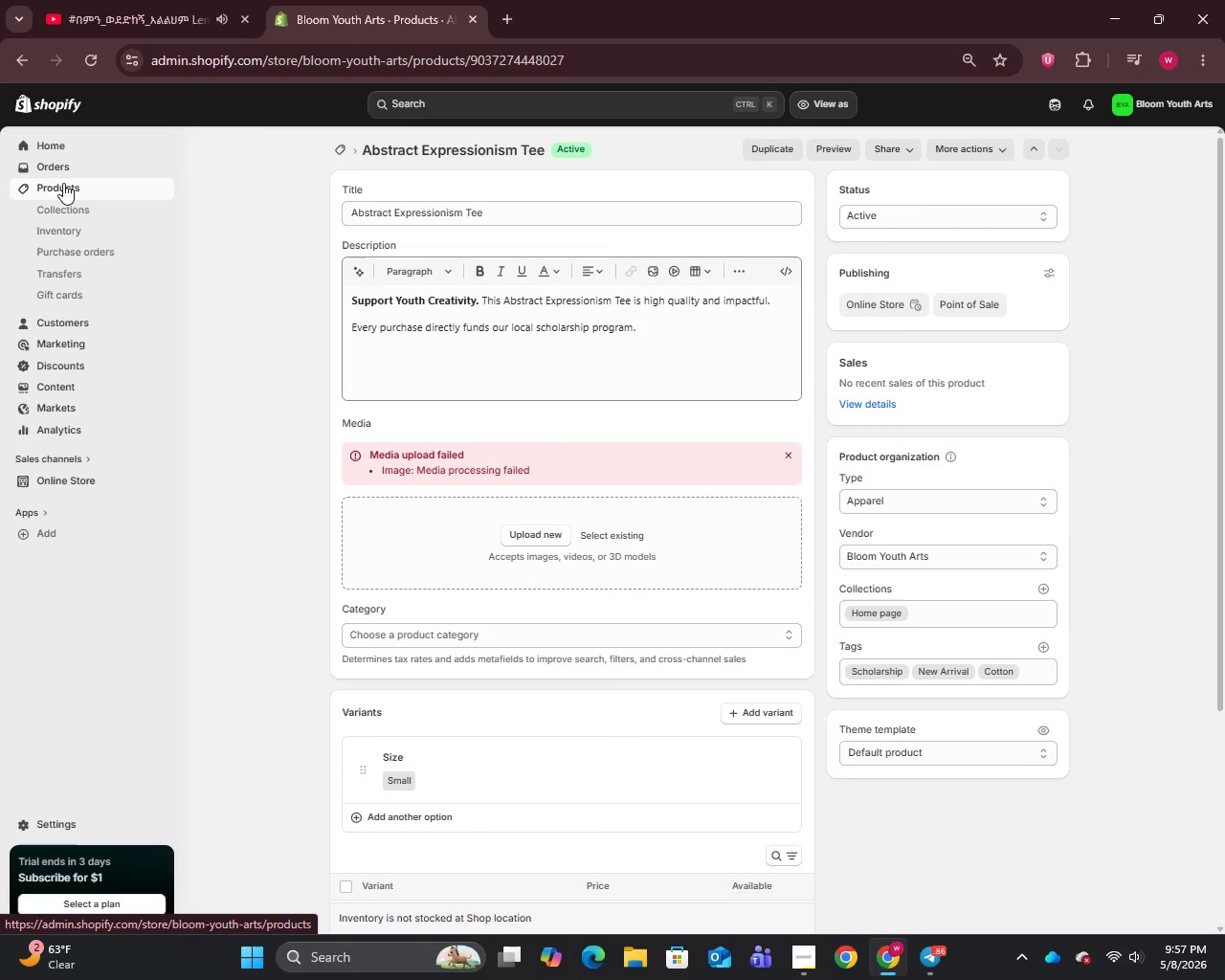 
left_click([53, 188])
 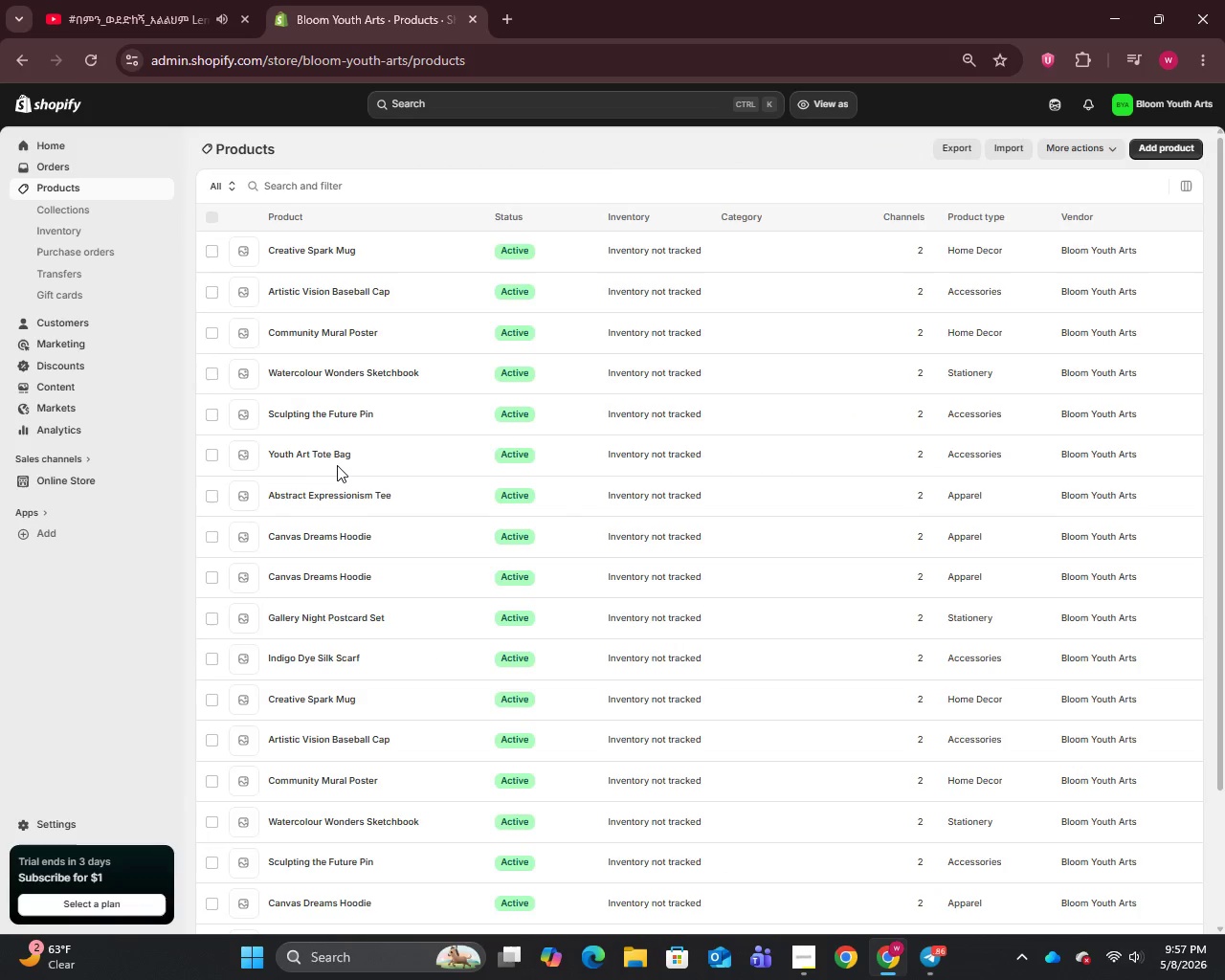 
scroll: coordinate [411, 731], scroll_direction: down, amount: 15.0
 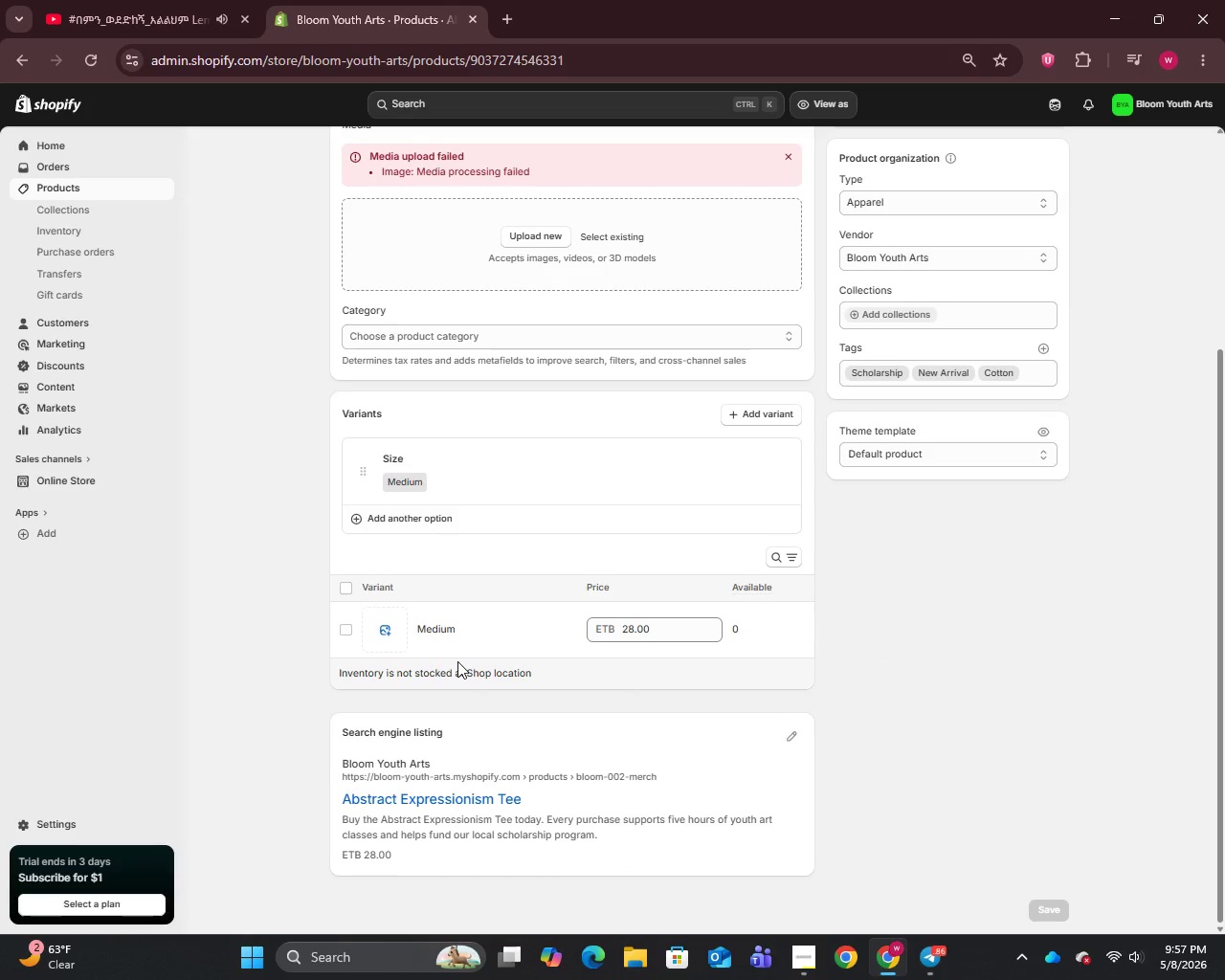 
wait(6.78)
 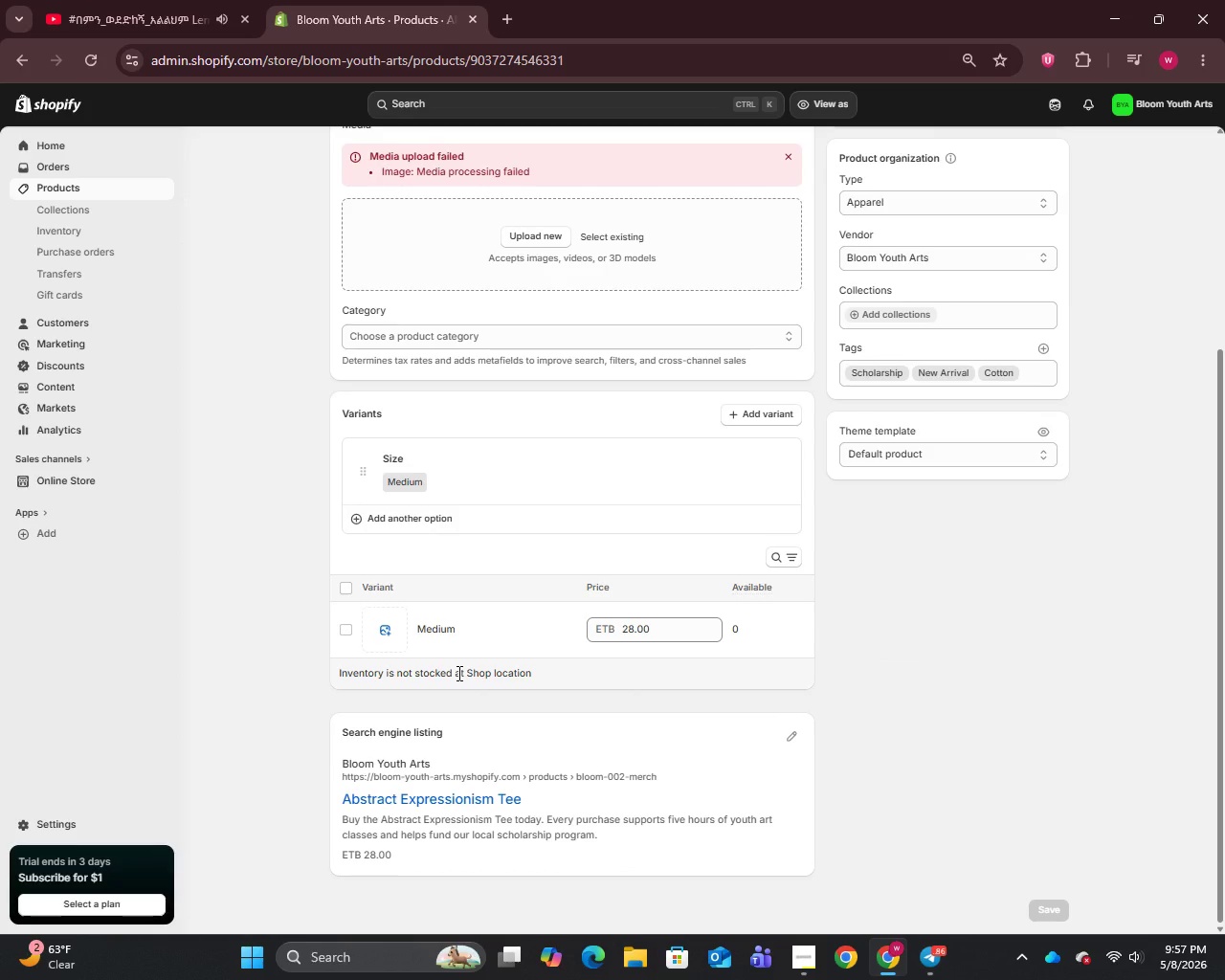 
left_click([425, 479])
 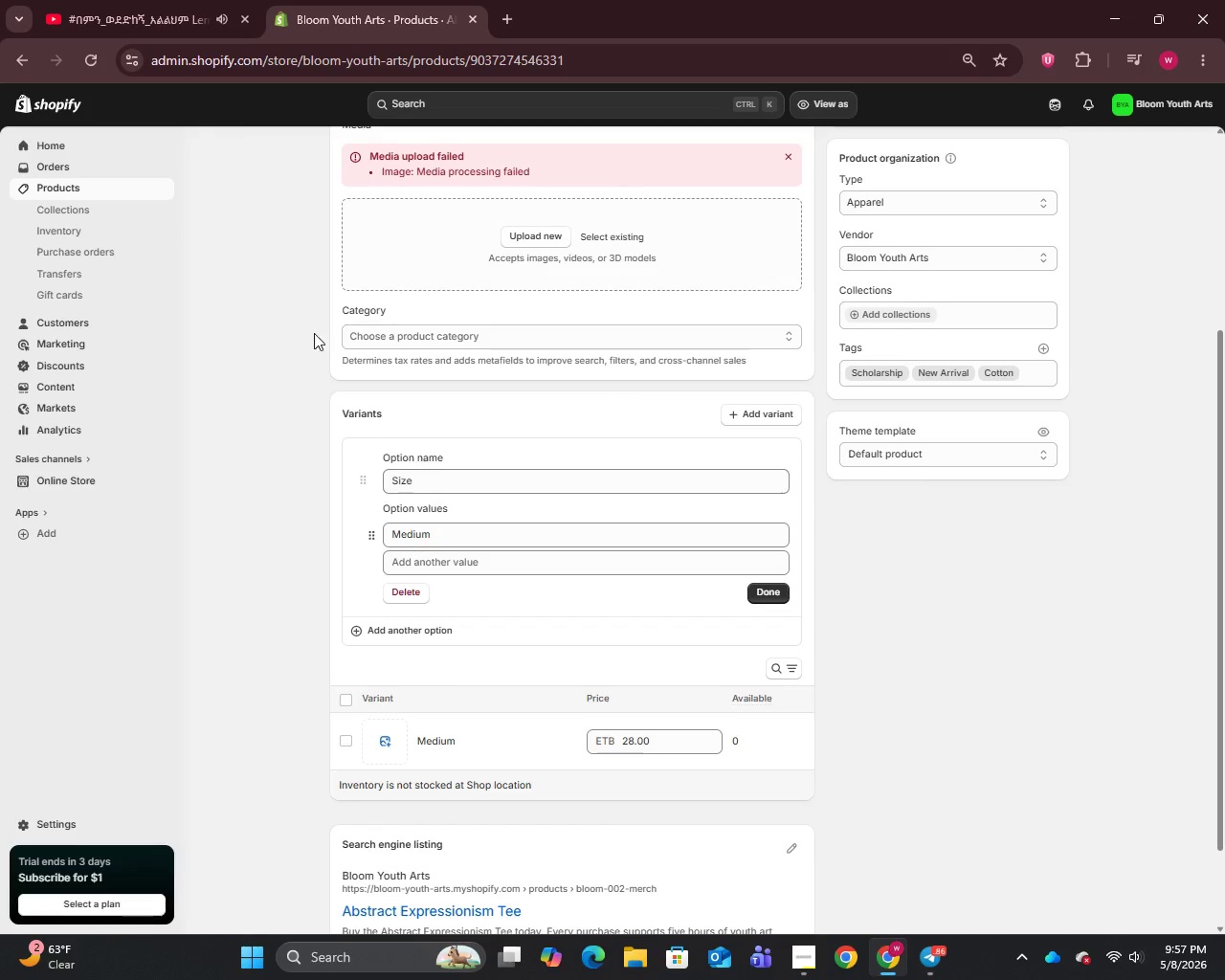 
left_click([46, 186])
 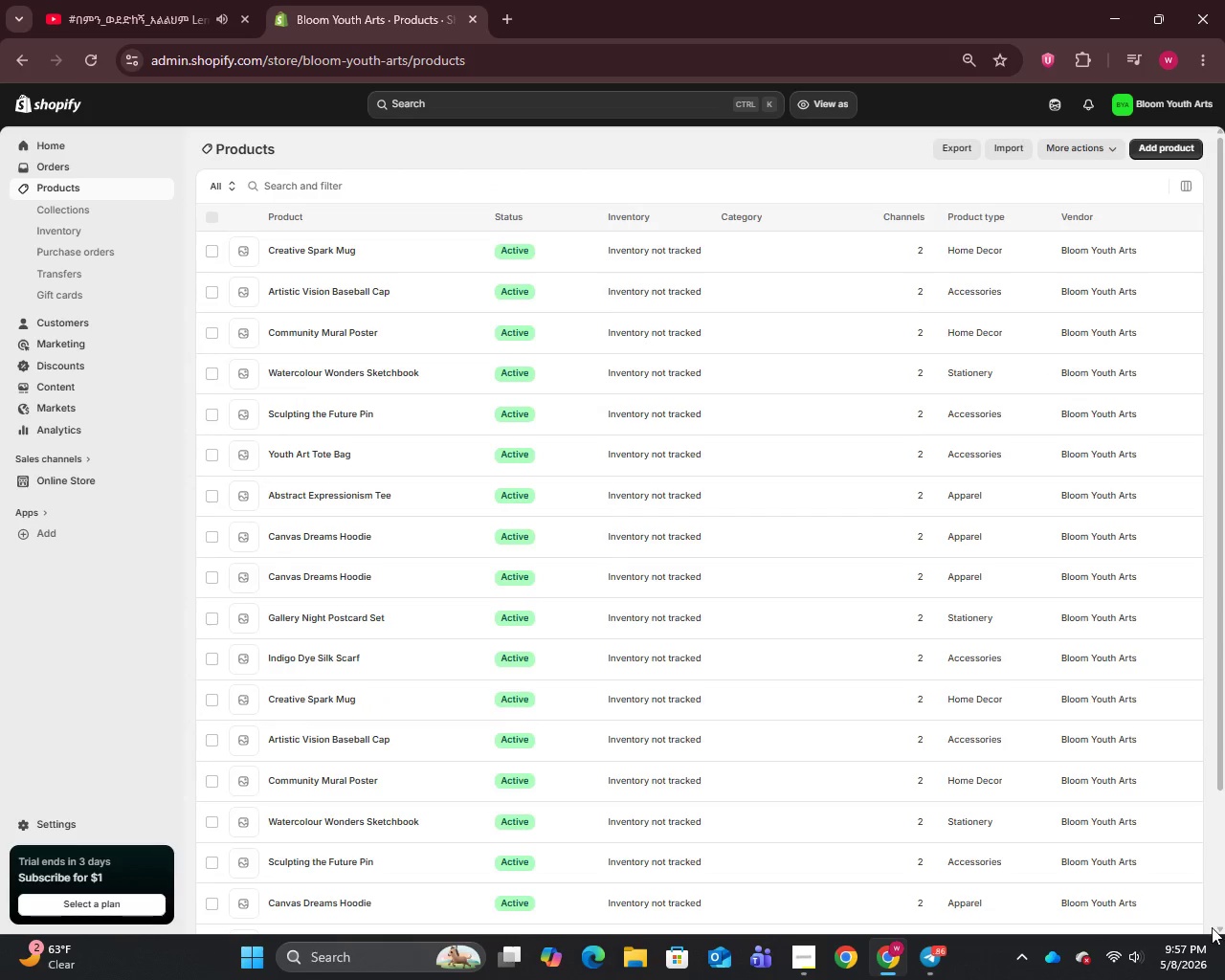 
scroll: coordinate [1134, 956], scroll_direction: up, amount: 4.0
 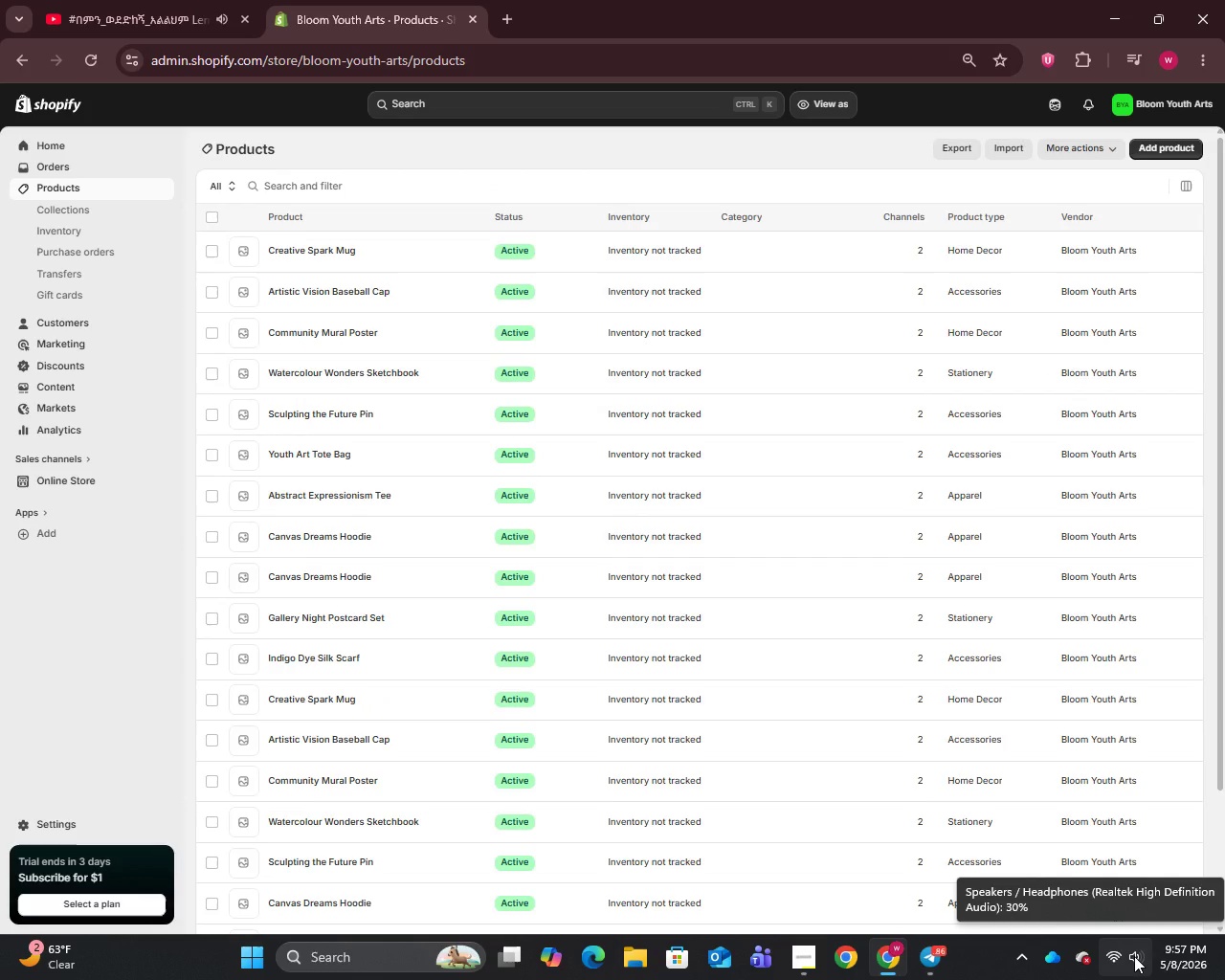 
scroll: coordinate [692, 784], scroll_direction: down, amount: 4.0
 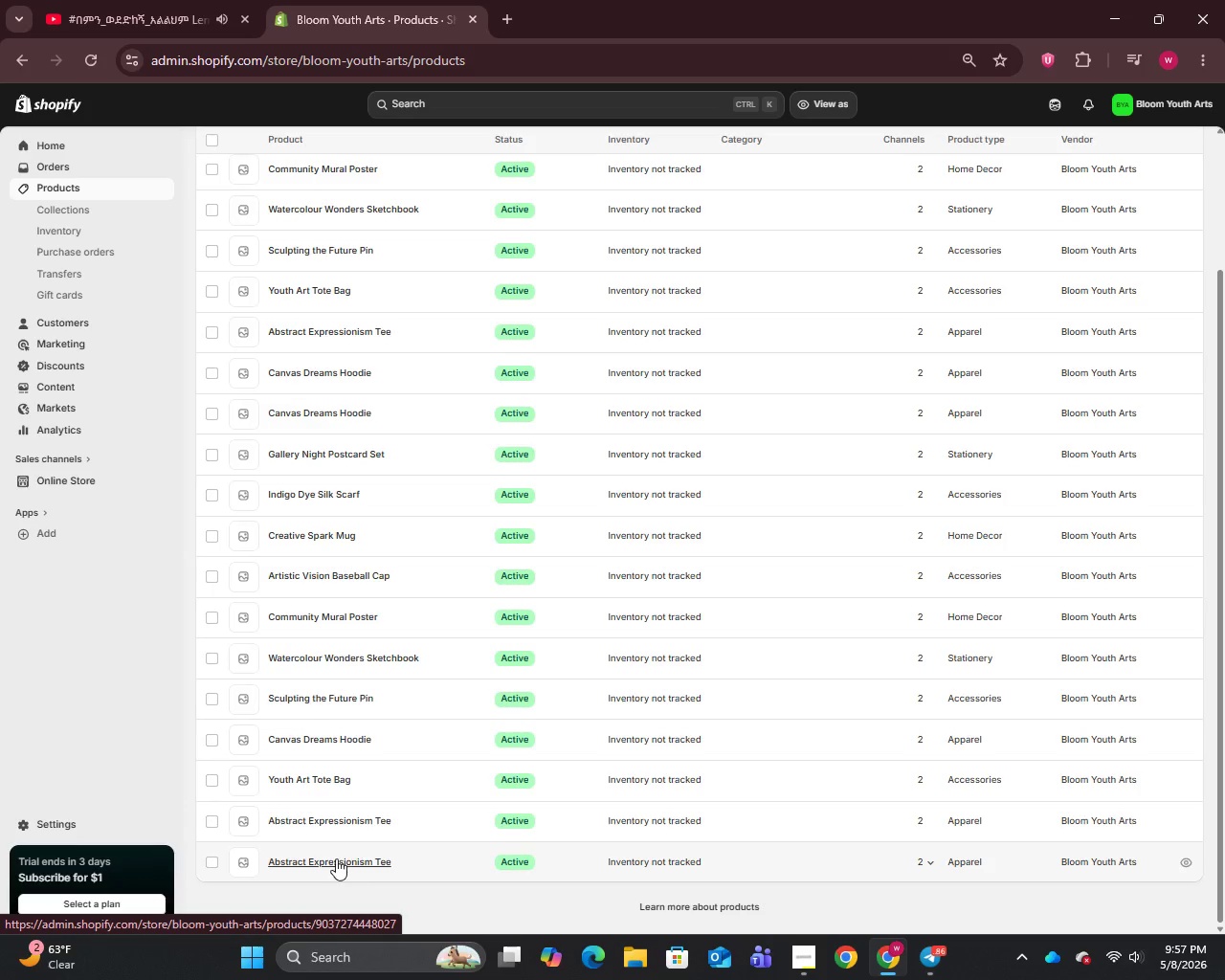 
left_click([335, 858])
 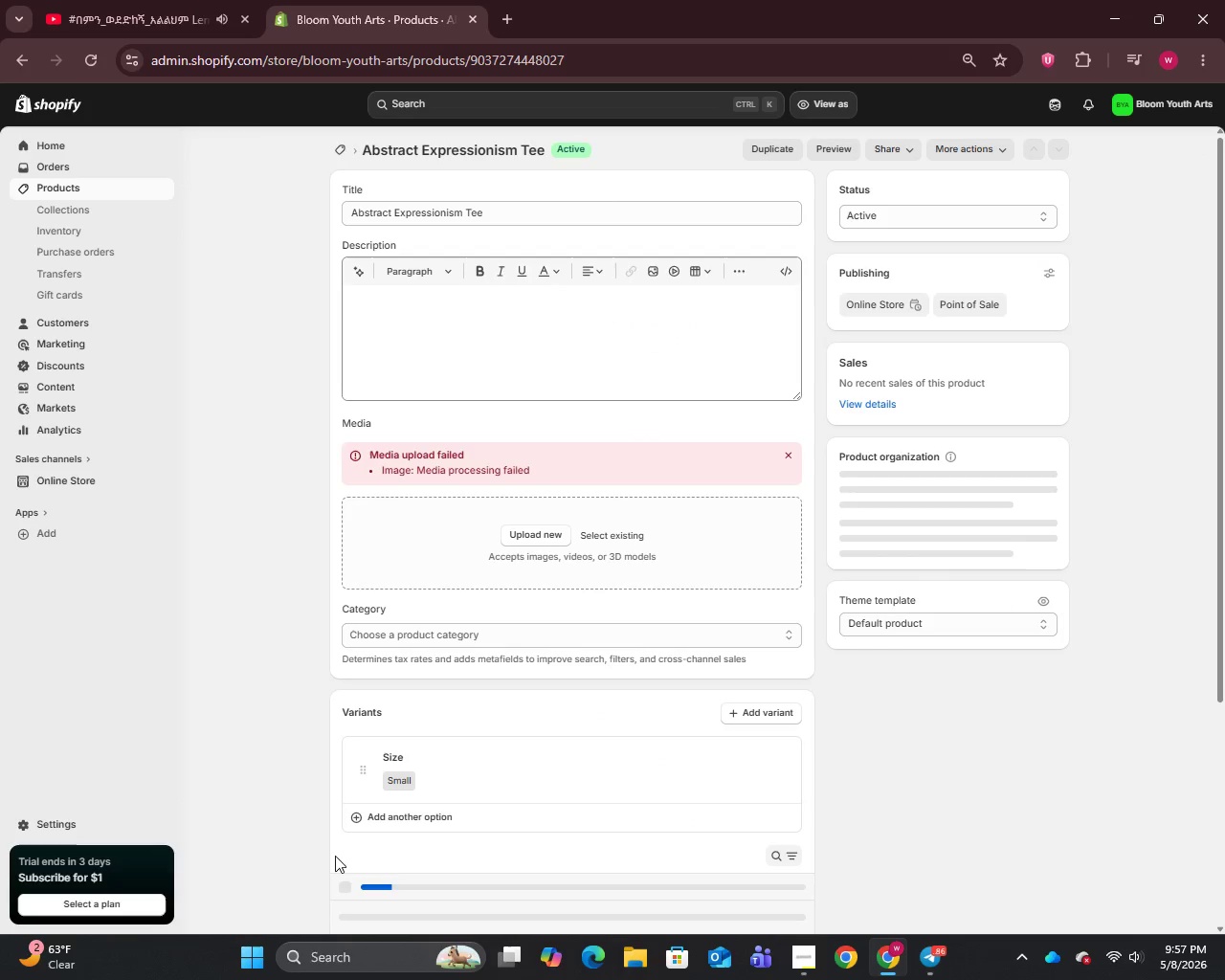 
scroll: coordinate [514, 804], scroll_direction: down, amount: 3.0
 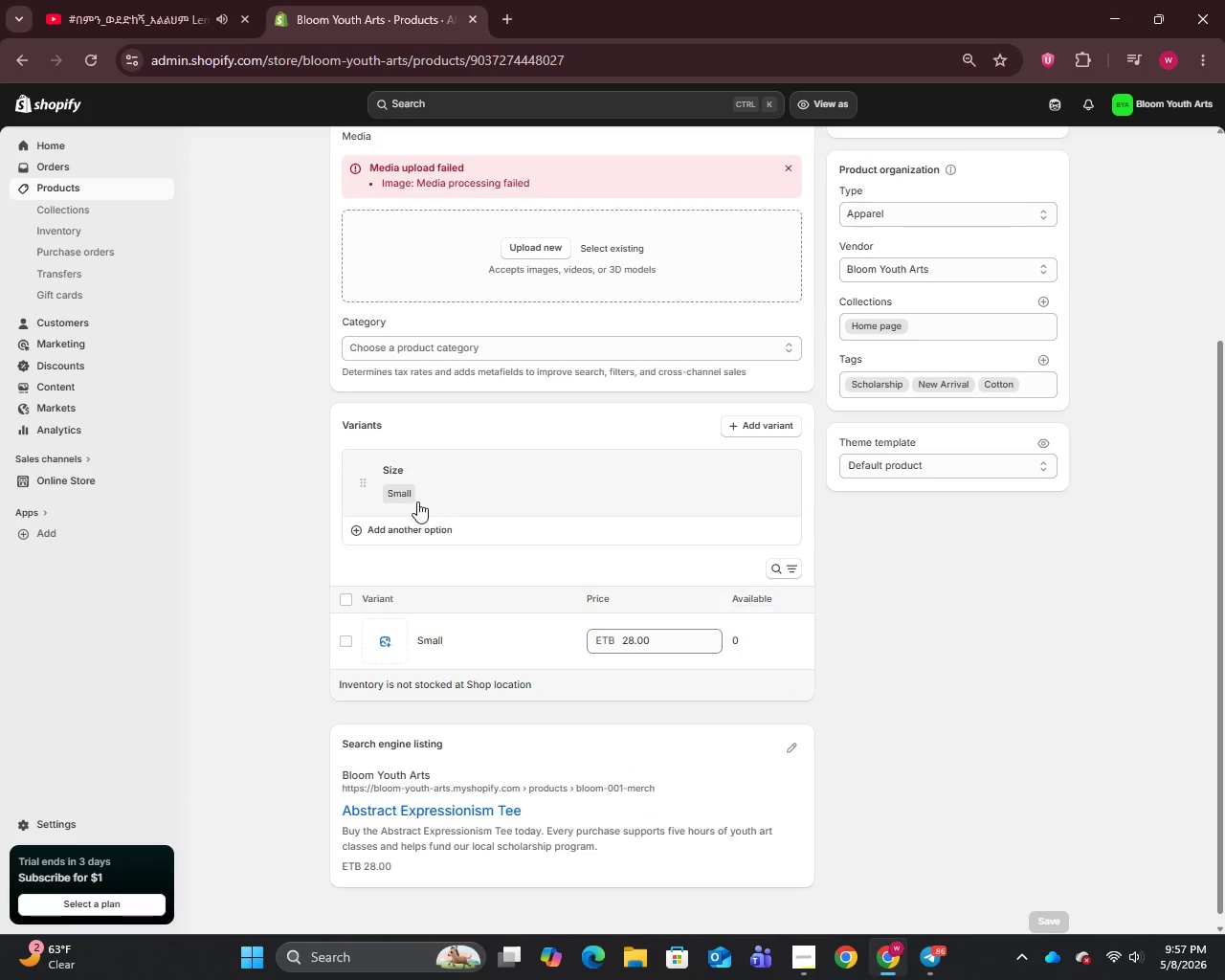 
left_click([423, 495])
 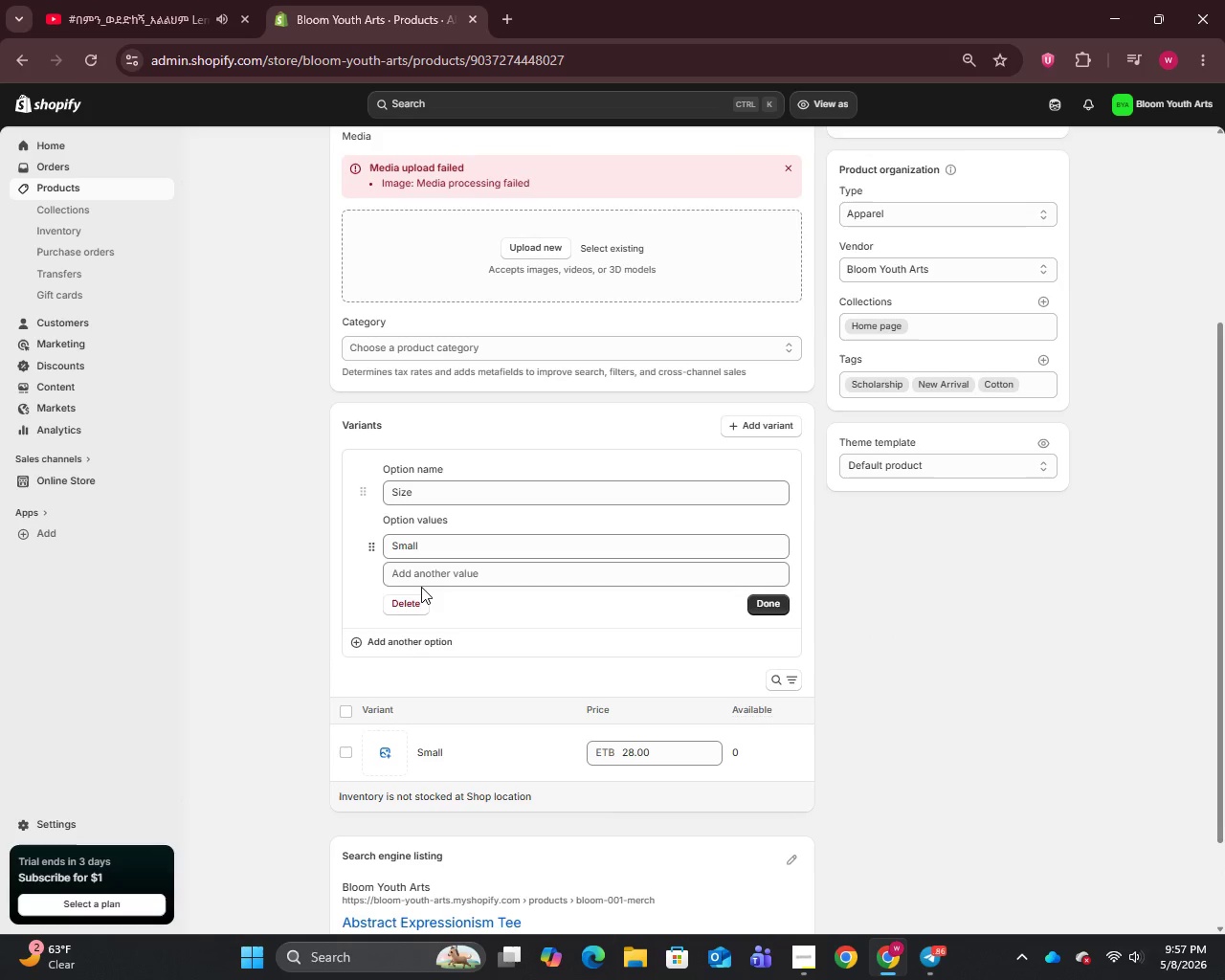 
left_click([422, 580])
 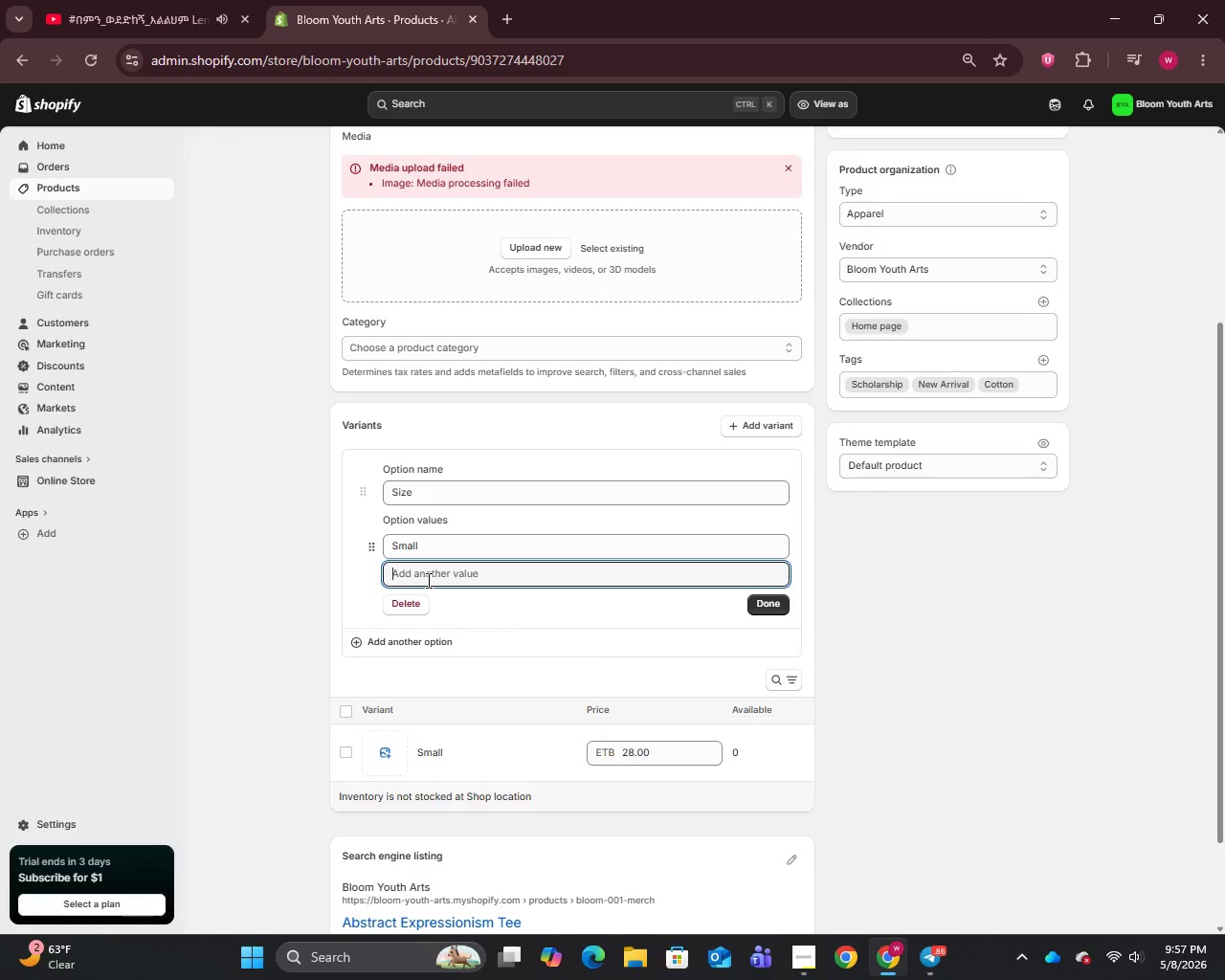 
type(Mediu,)
key(Backspace)
type(m)
 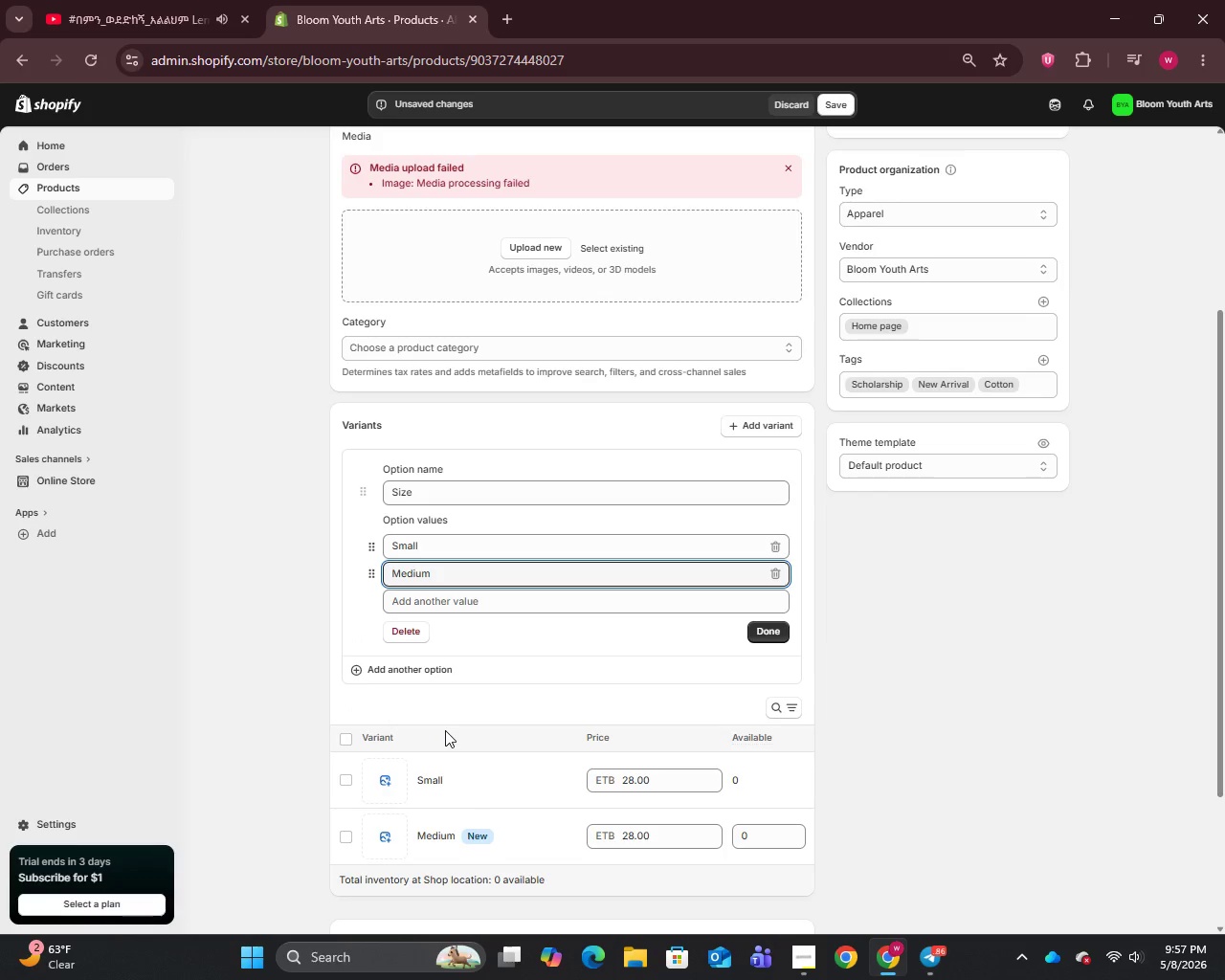 
wait(6.31)
 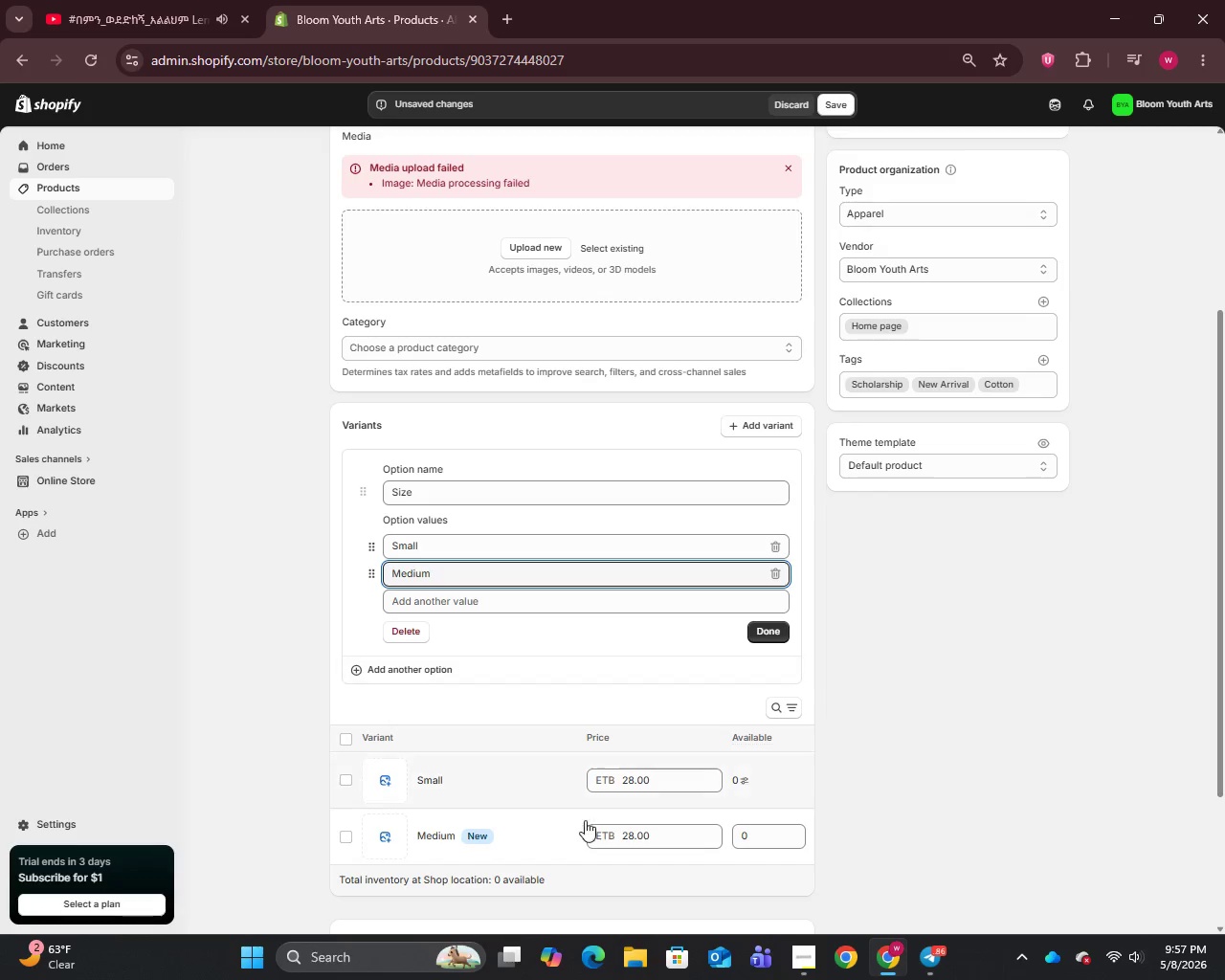 
left_click([766, 639])
 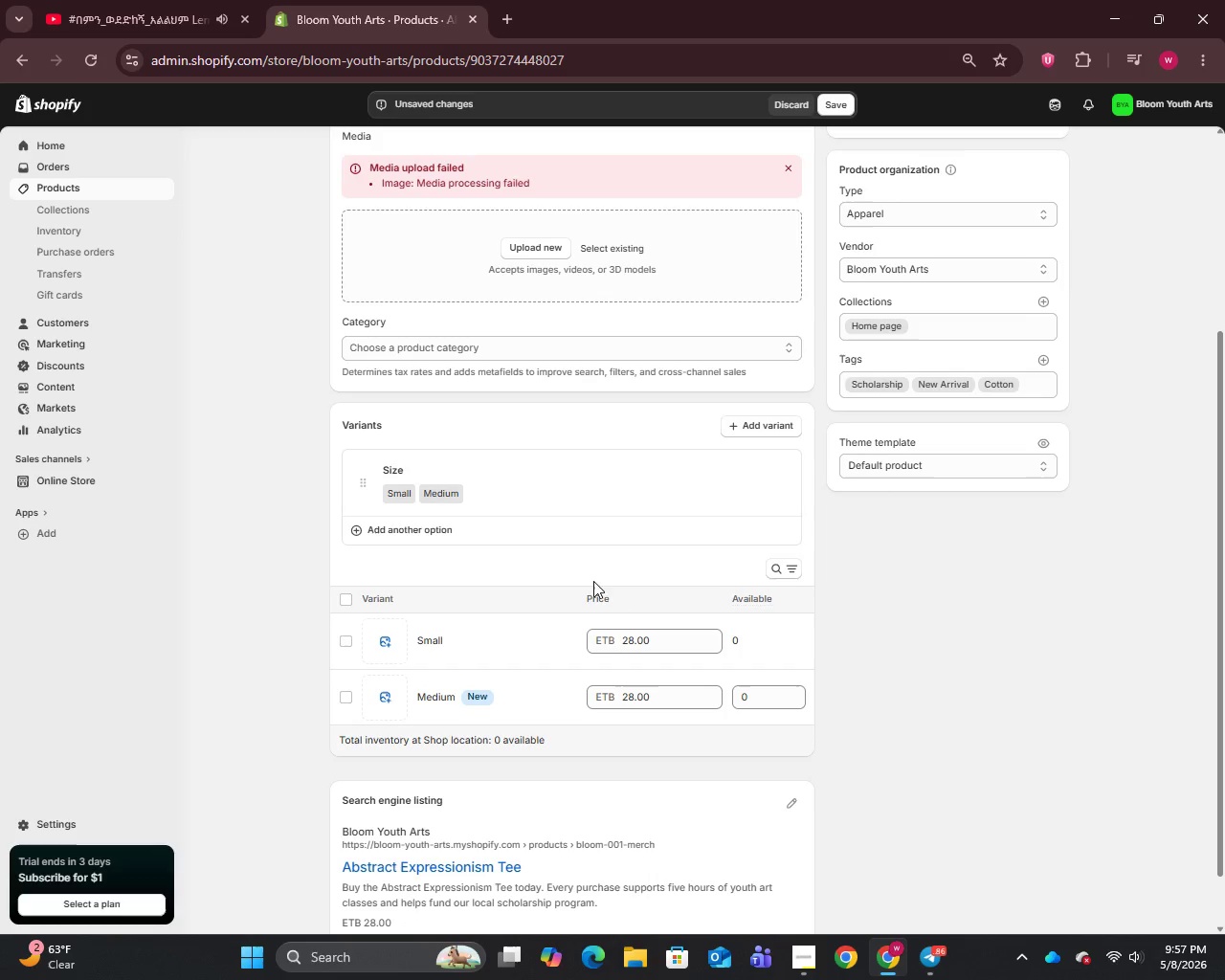 
scroll: coordinate [605, 422], scroll_direction: up, amount: 4.0
 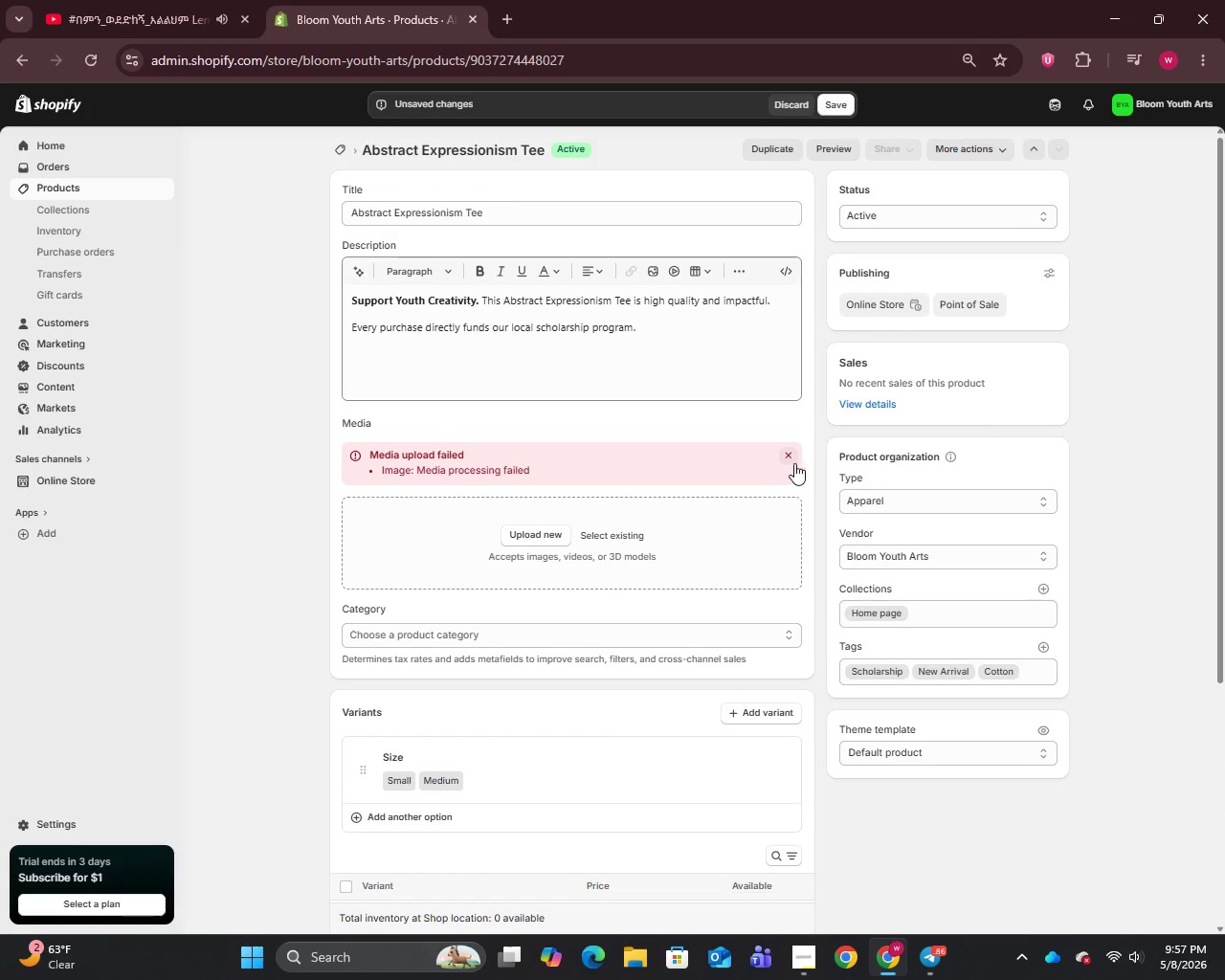 
left_click([796, 455])
 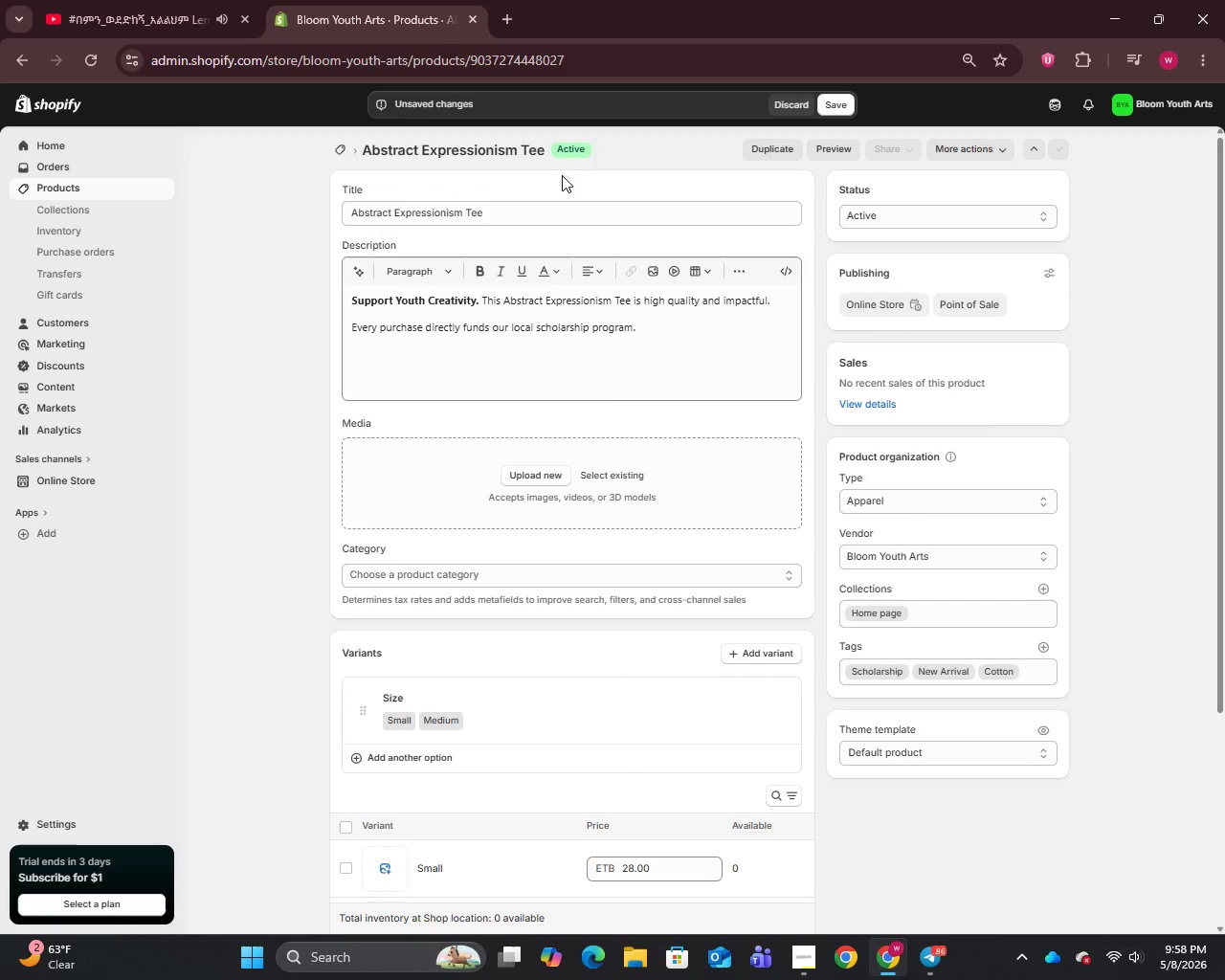 
left_click([516, 211])
 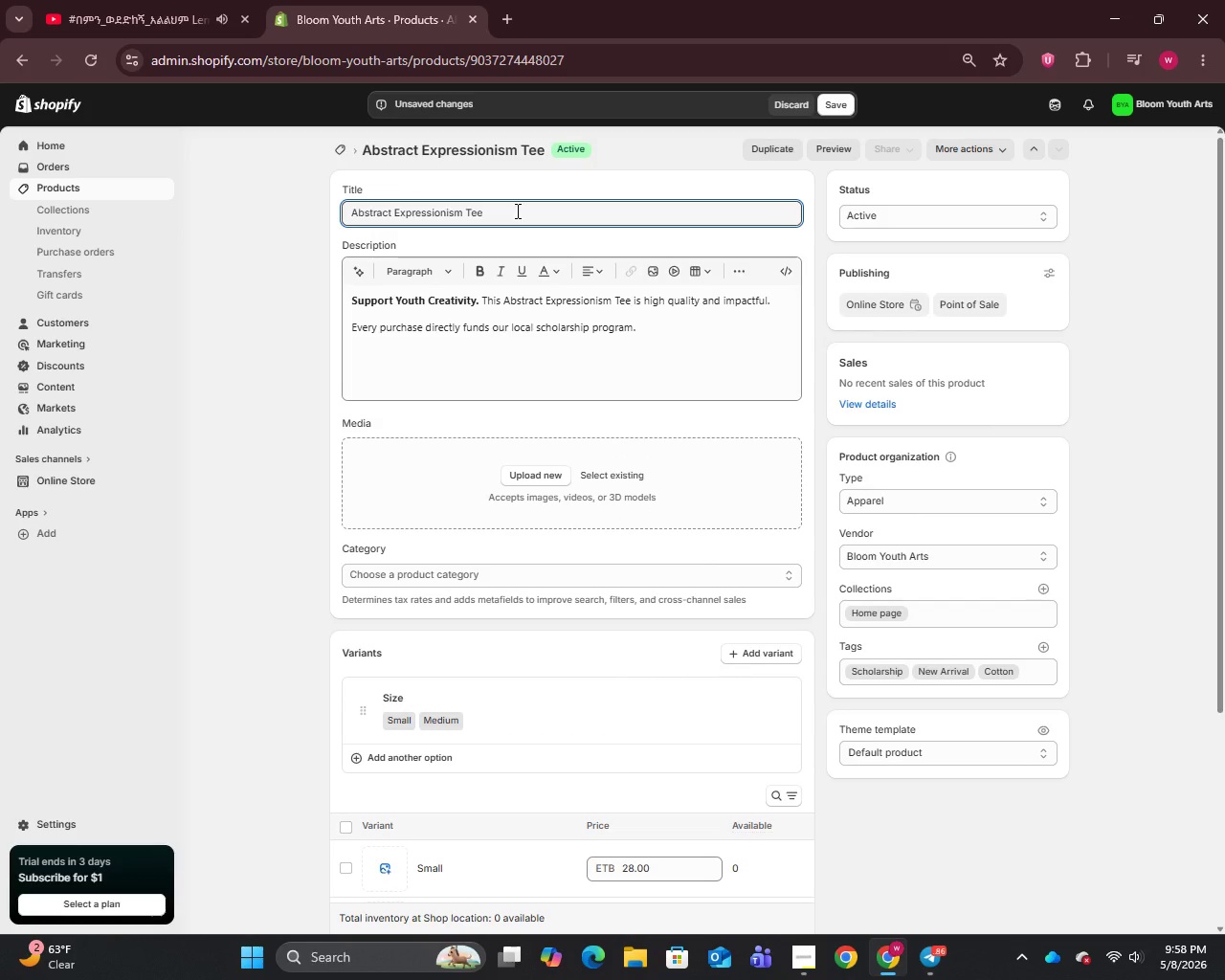 
key(Control+A)
 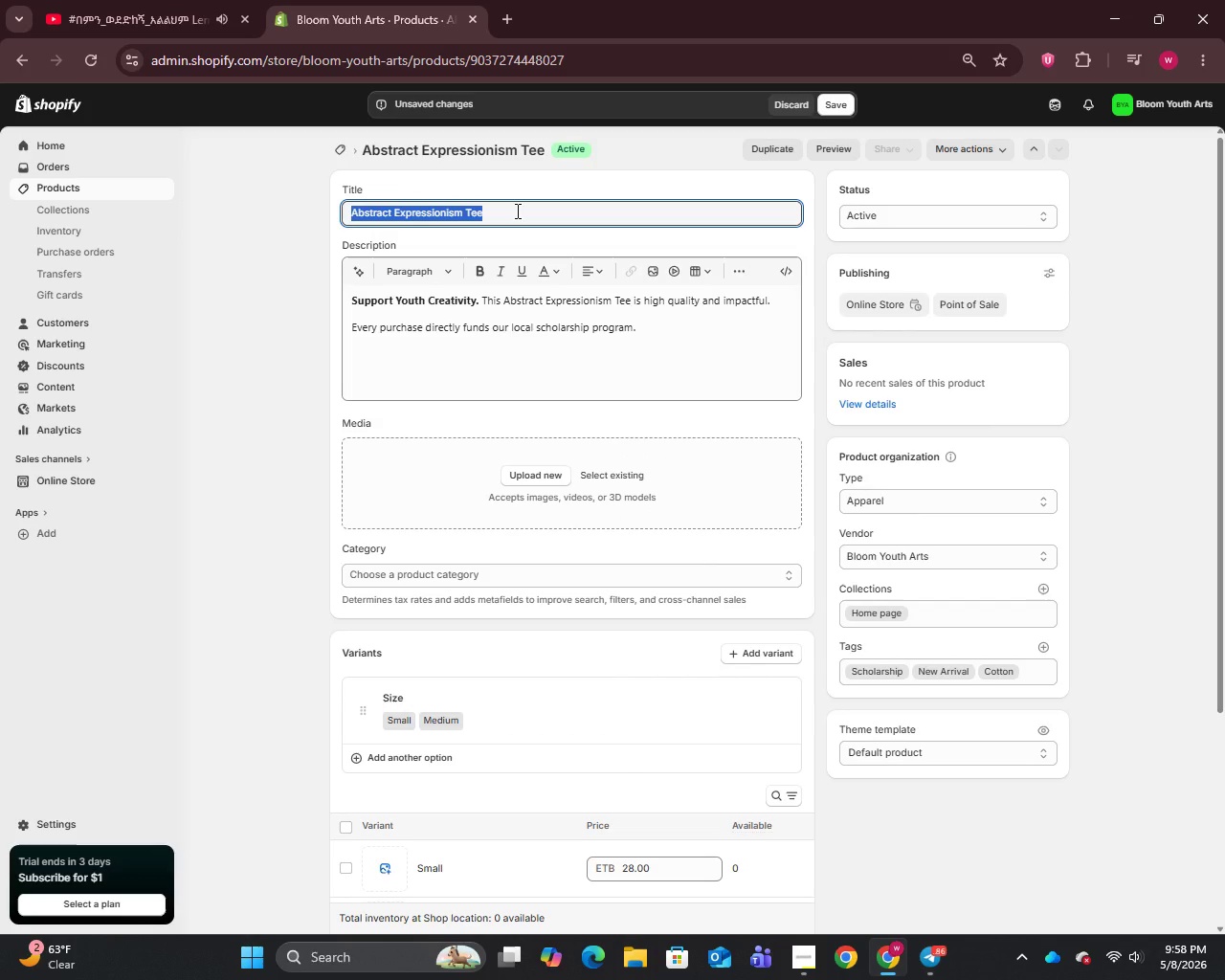 
key(Control+C)
 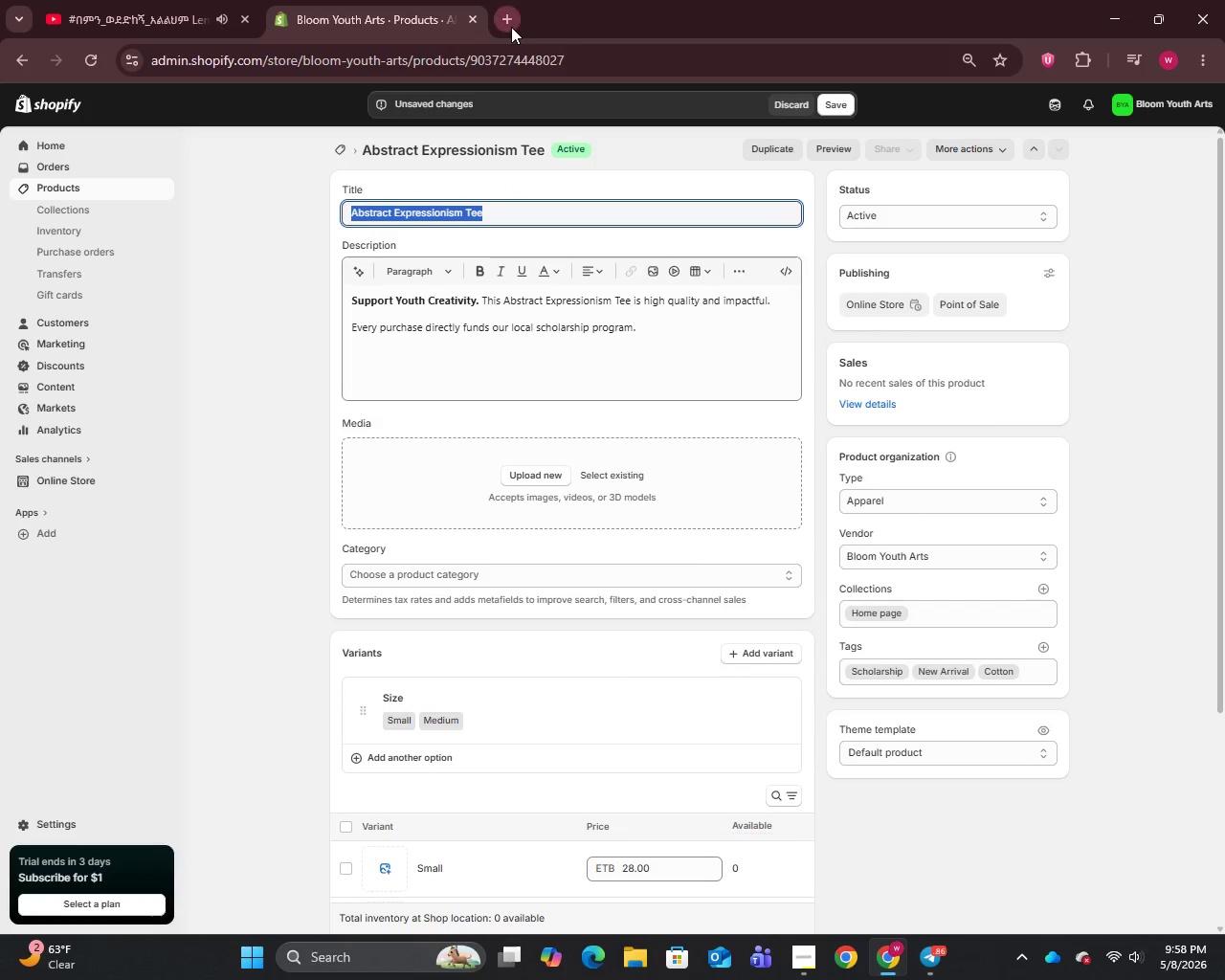 
left_click([511, 27])
 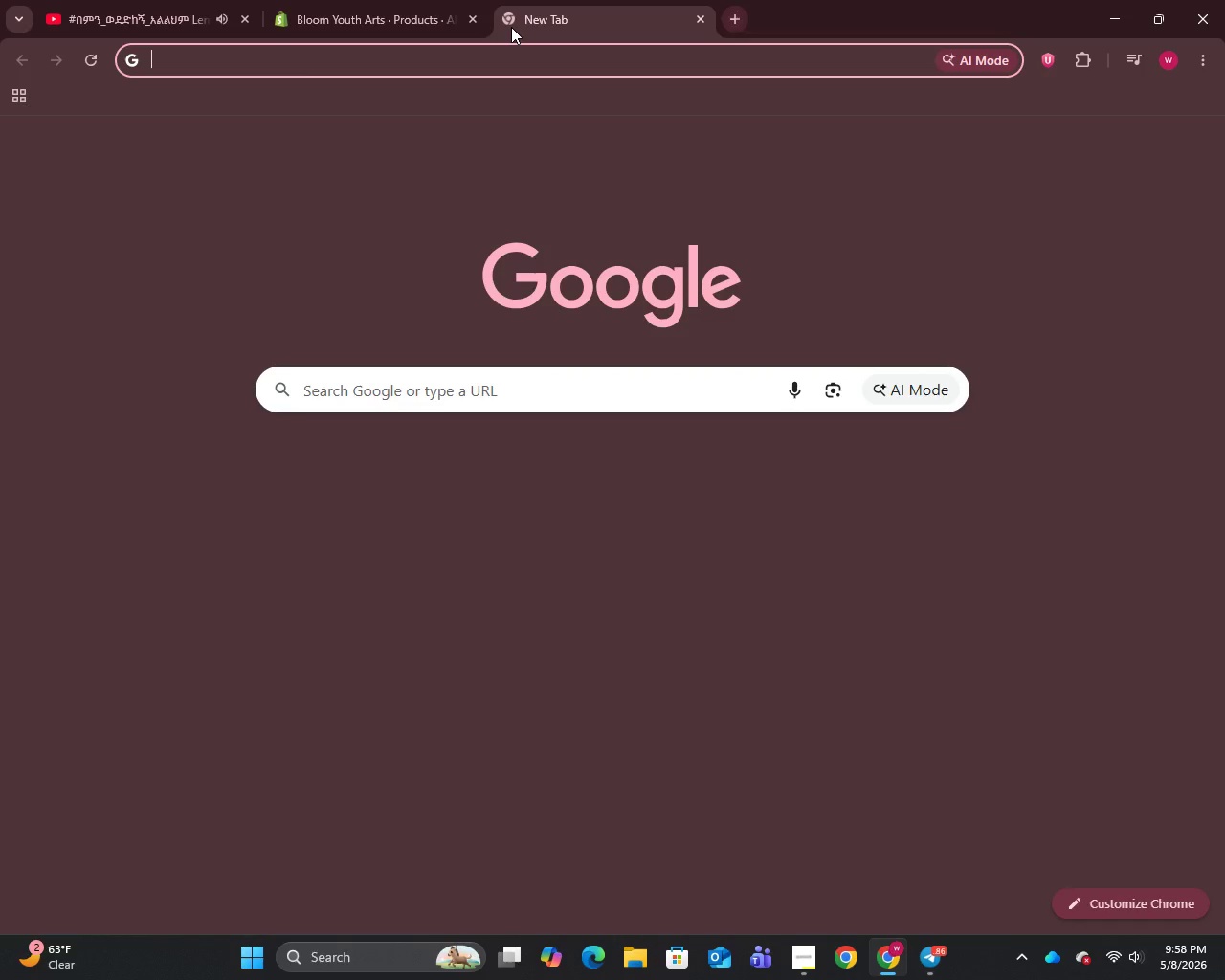 
key(Control+V)
 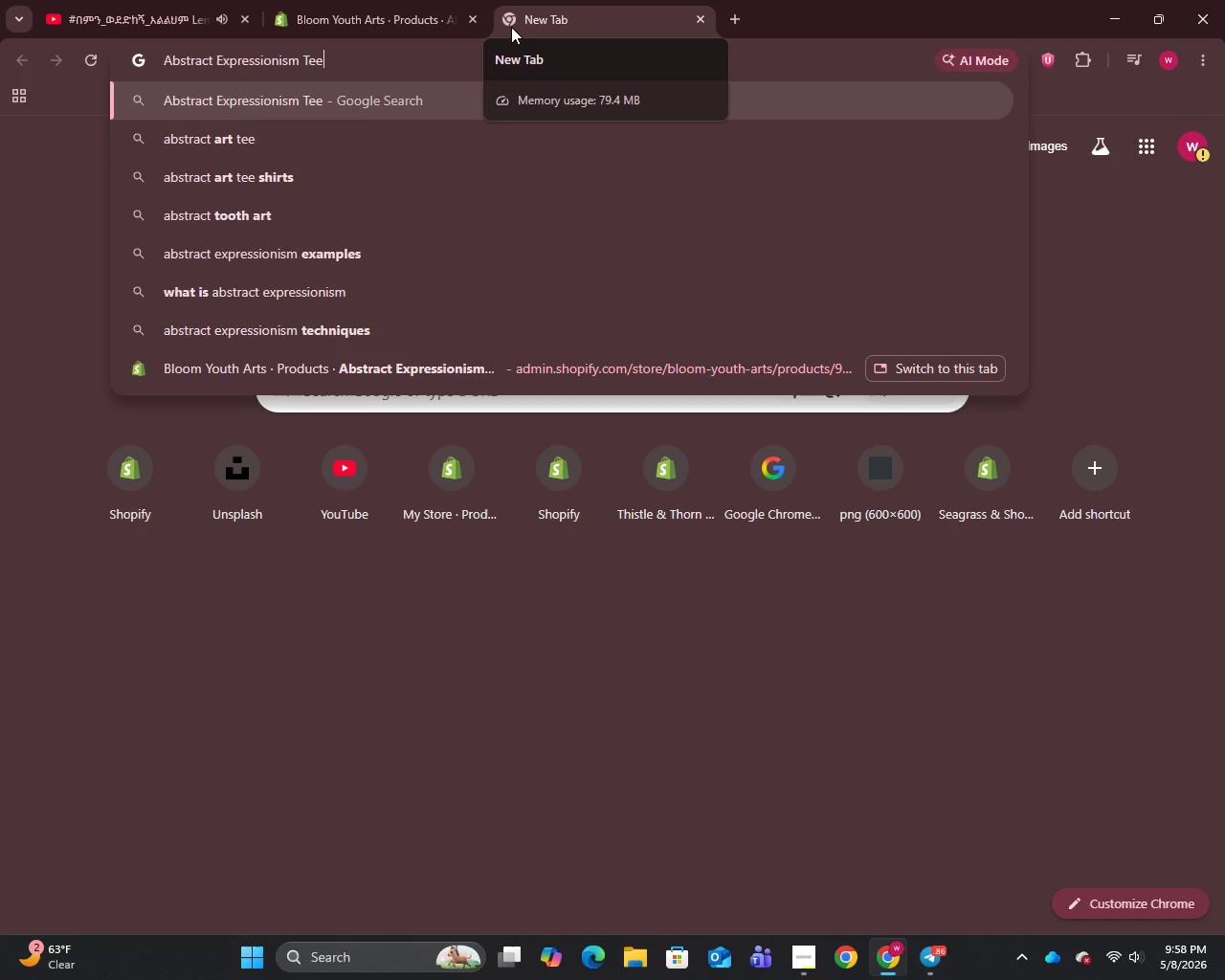 
key(Control+A)
 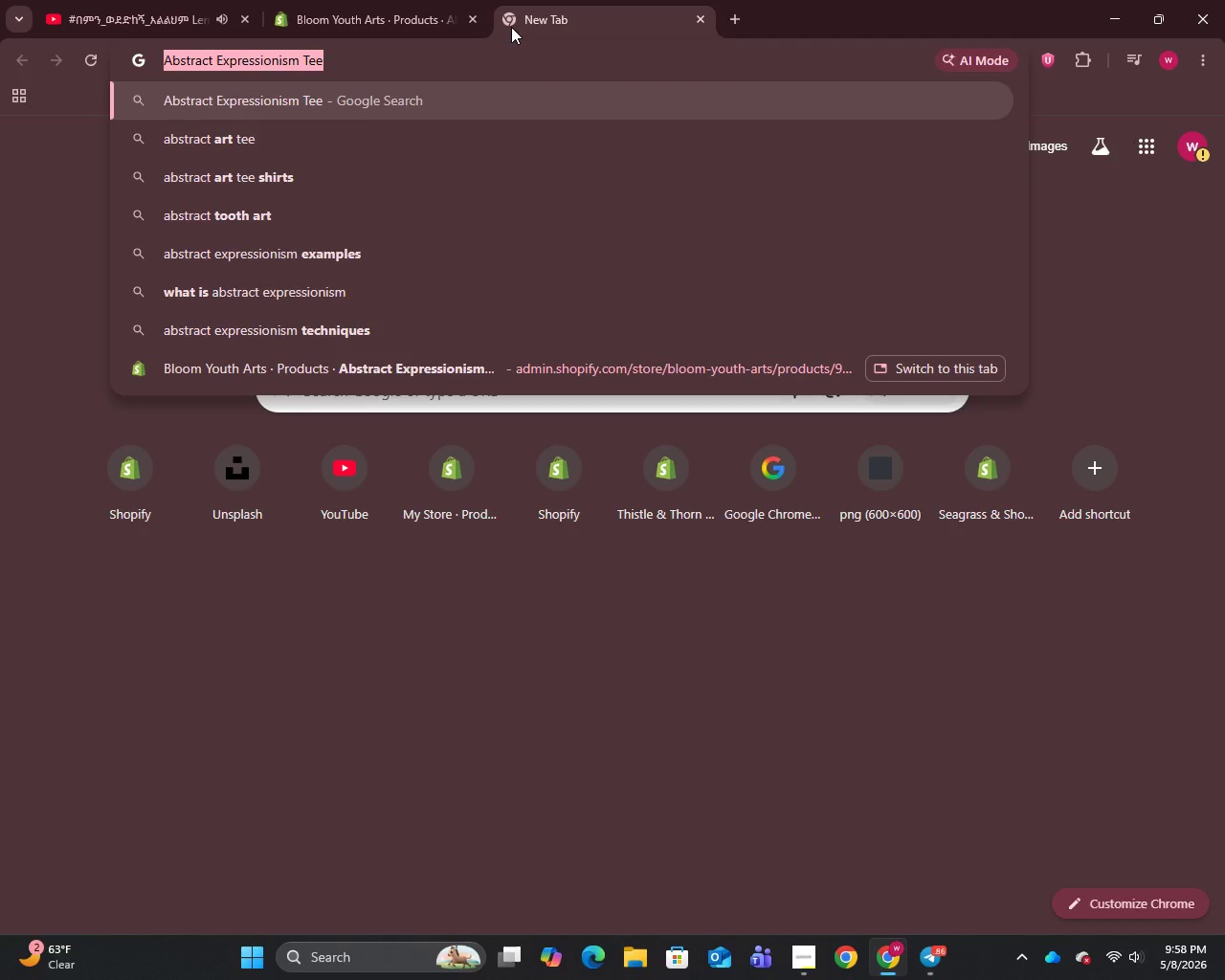 
key(U)
 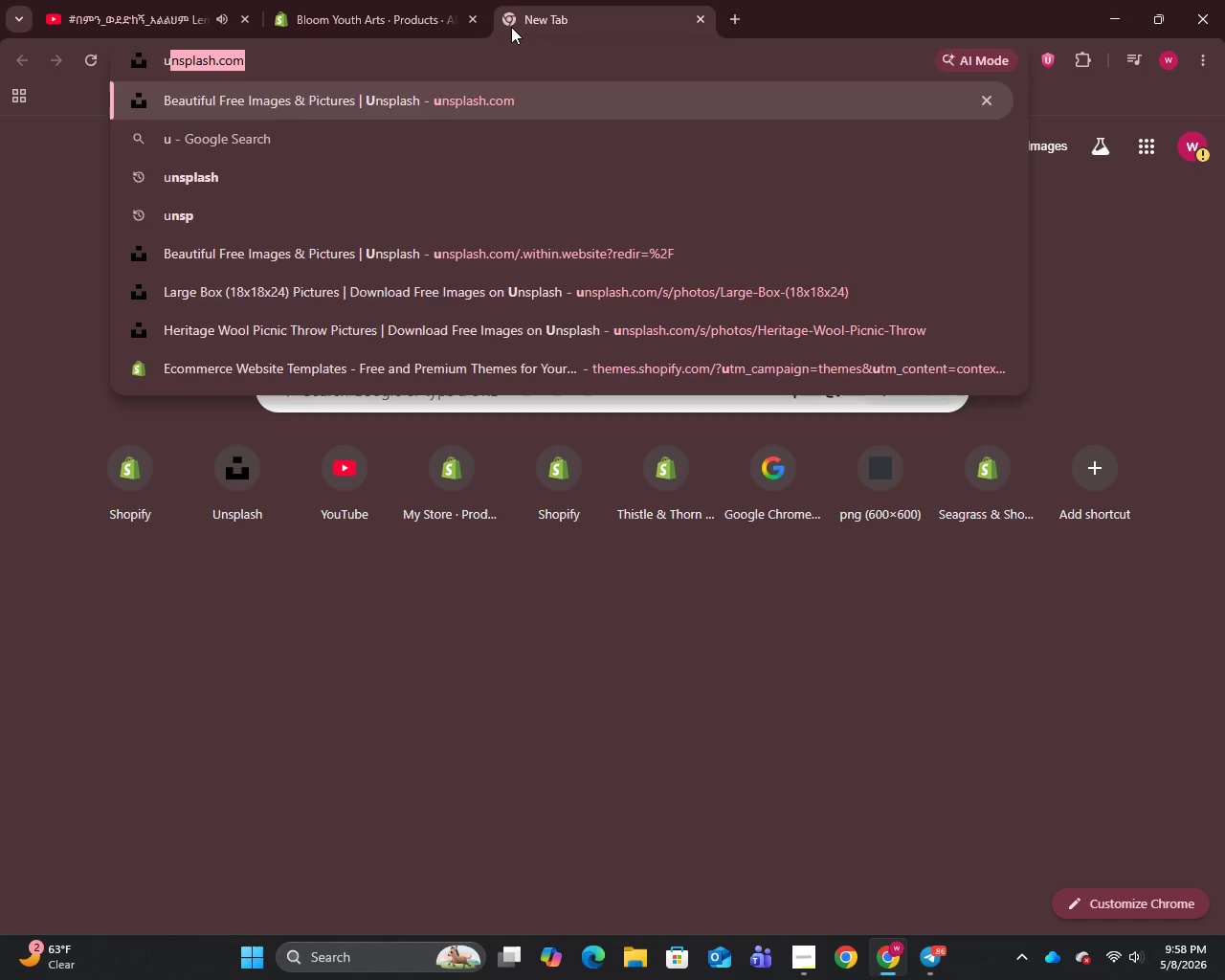 
key(Enter)
 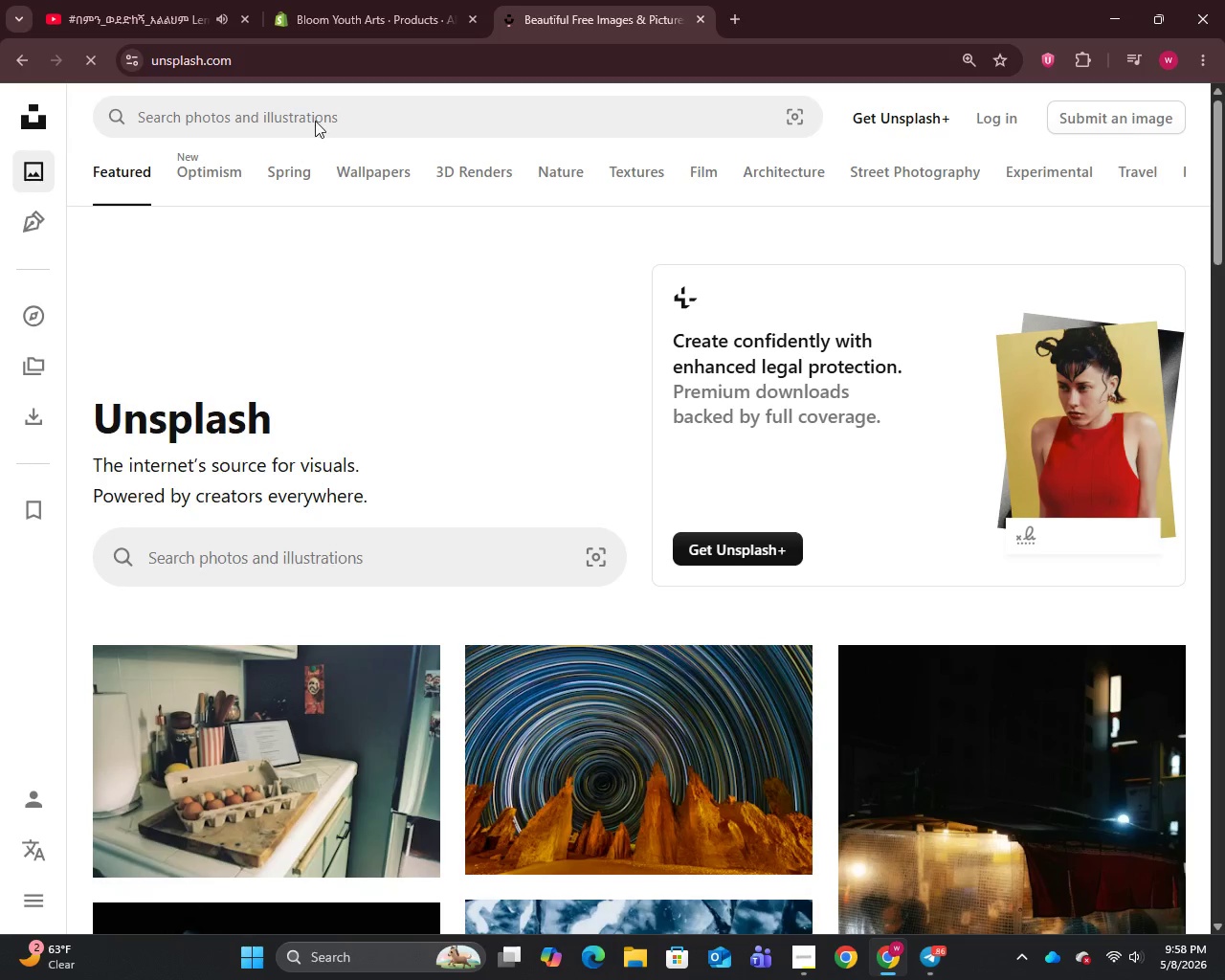 
left_click([318, 118])
 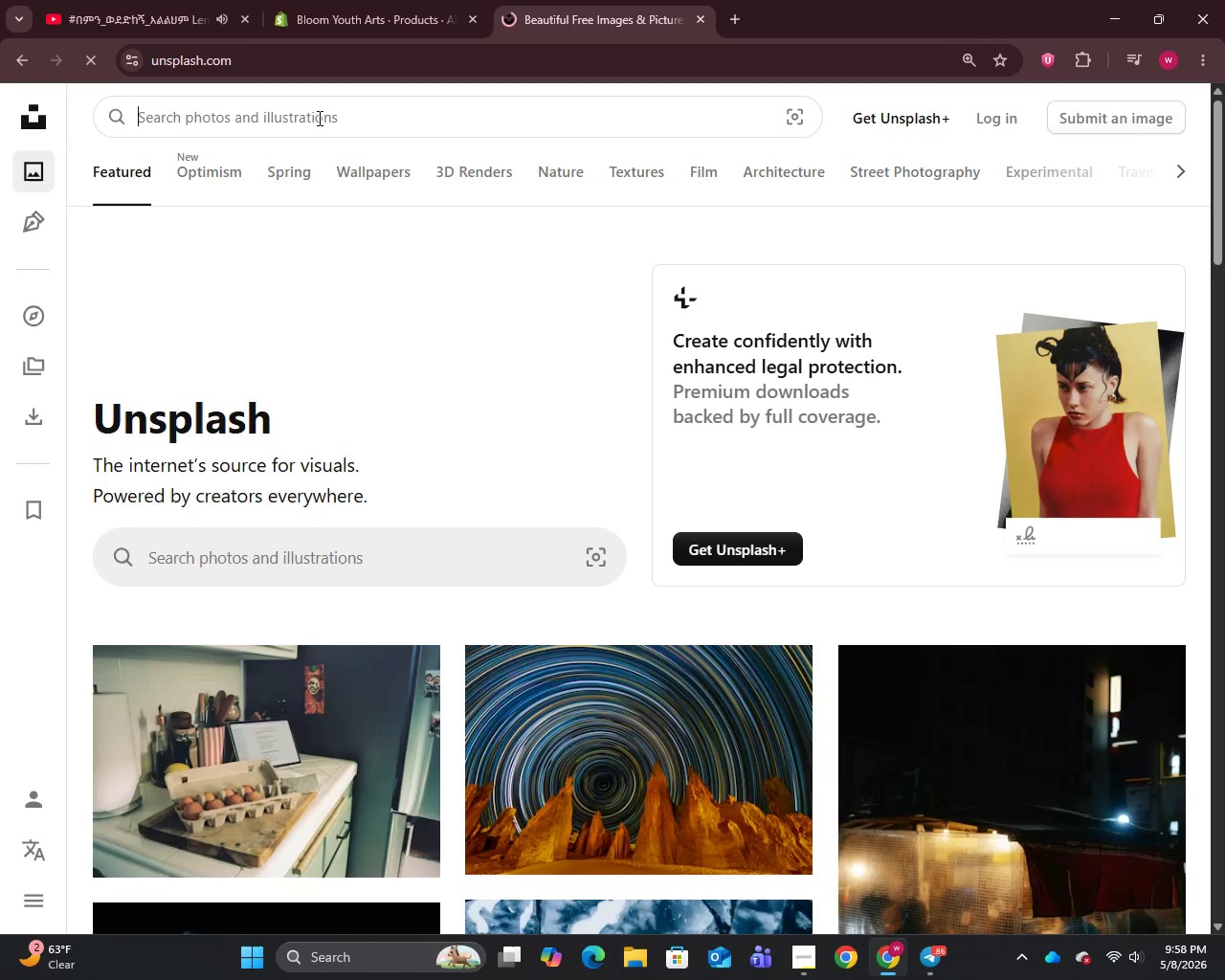 
key(Control+V)
 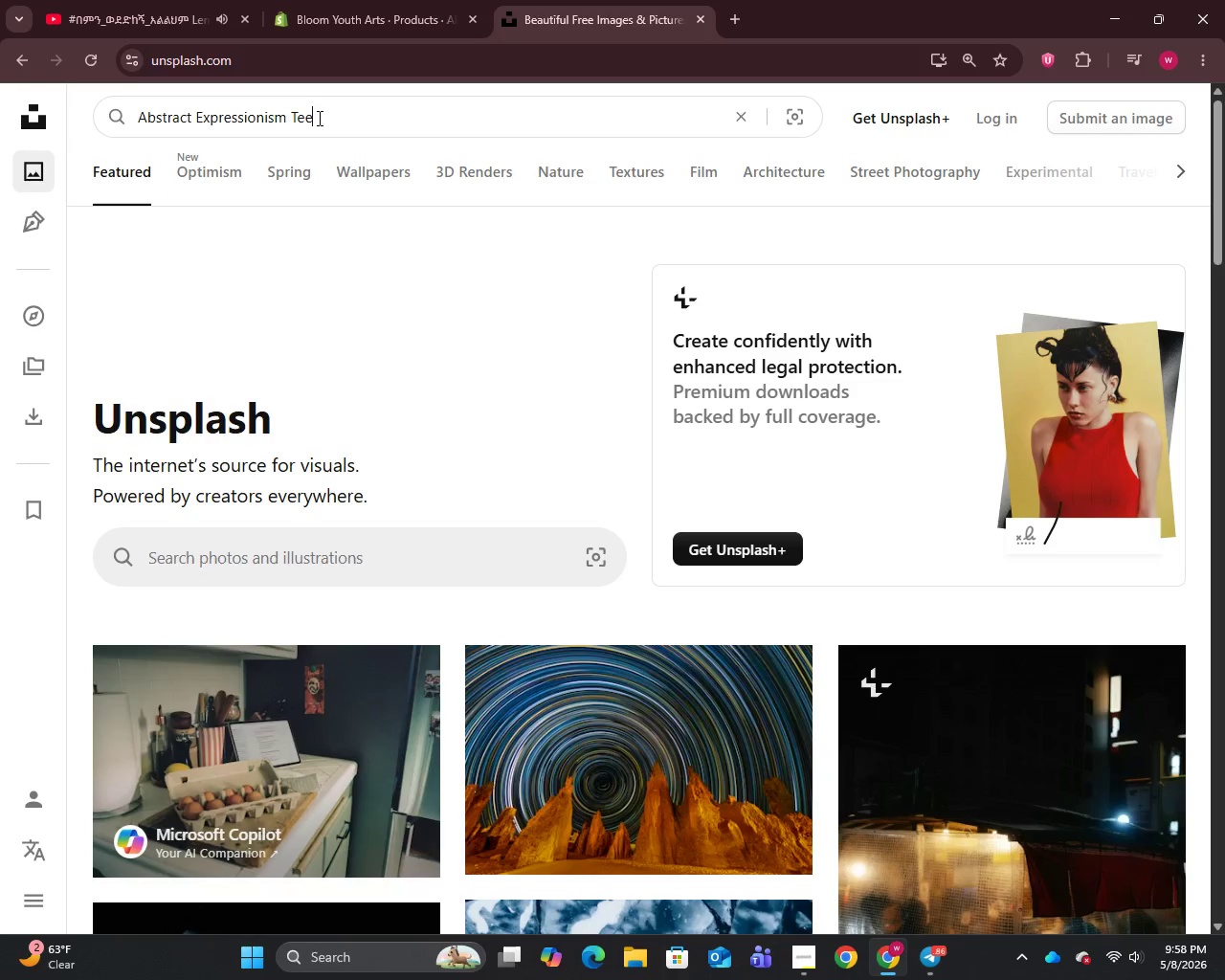 
key(Enter)
 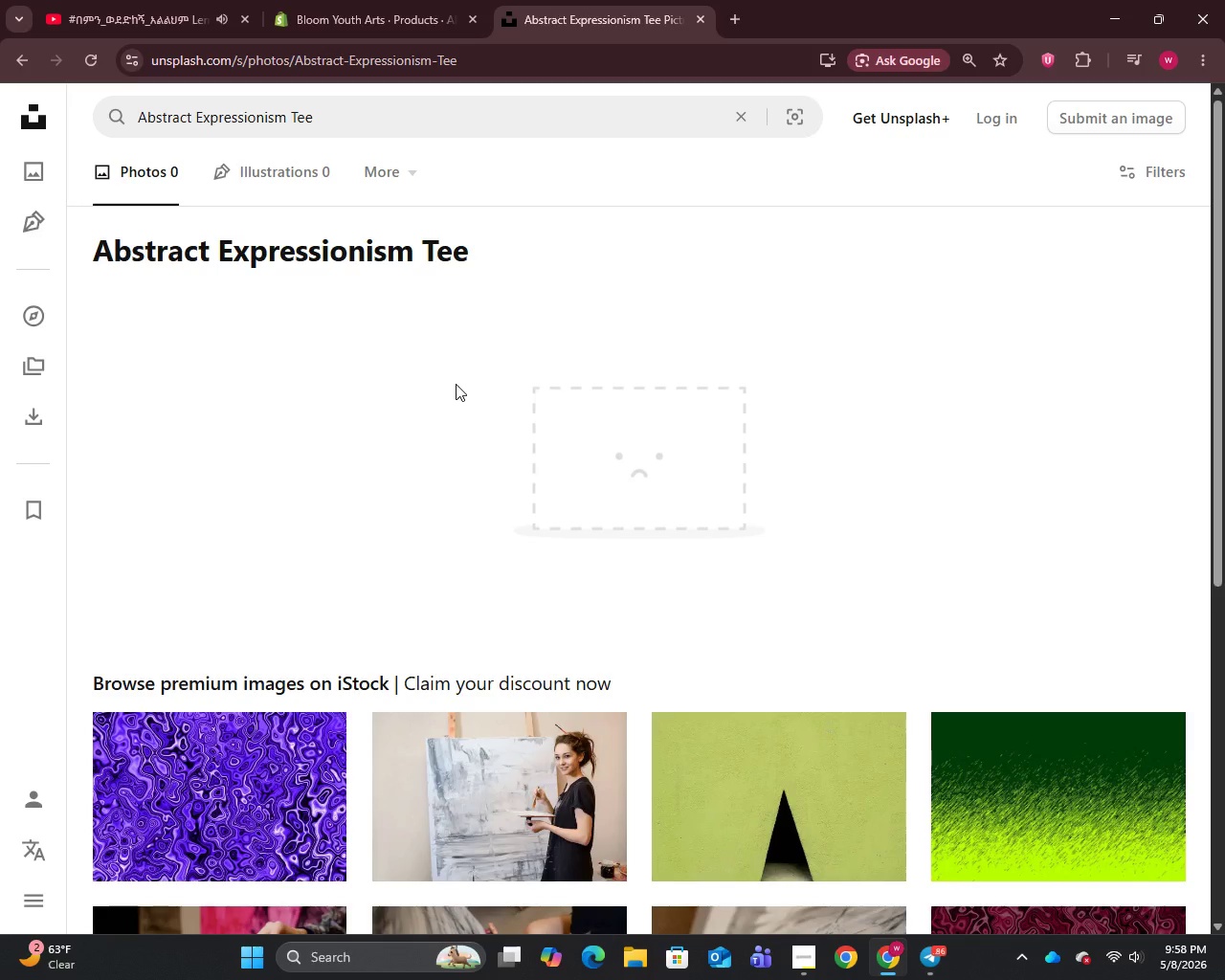 
wait(5.08)
 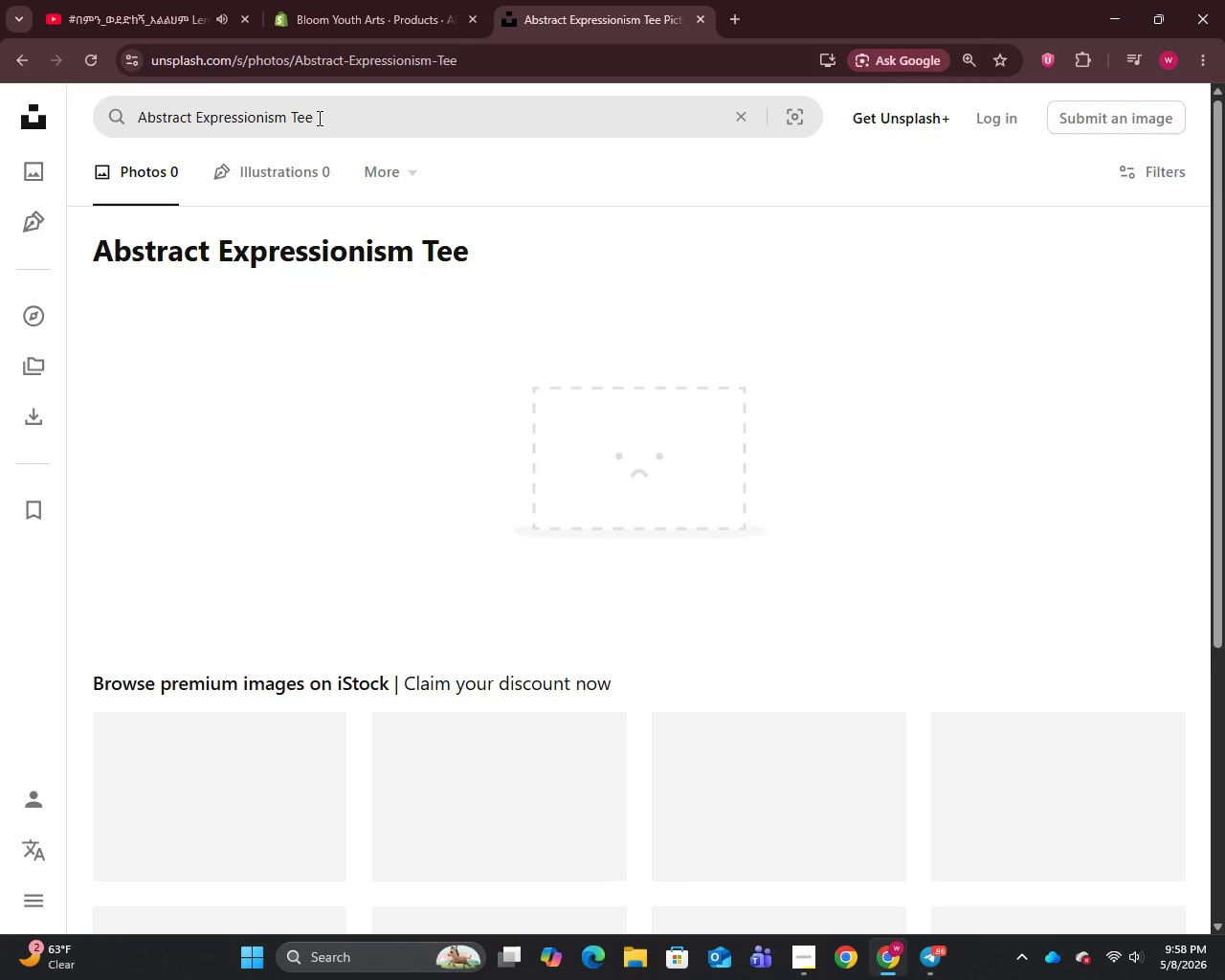 
scroll: coordinate [456, 384], scroll_direction: down, amount: 4.0
 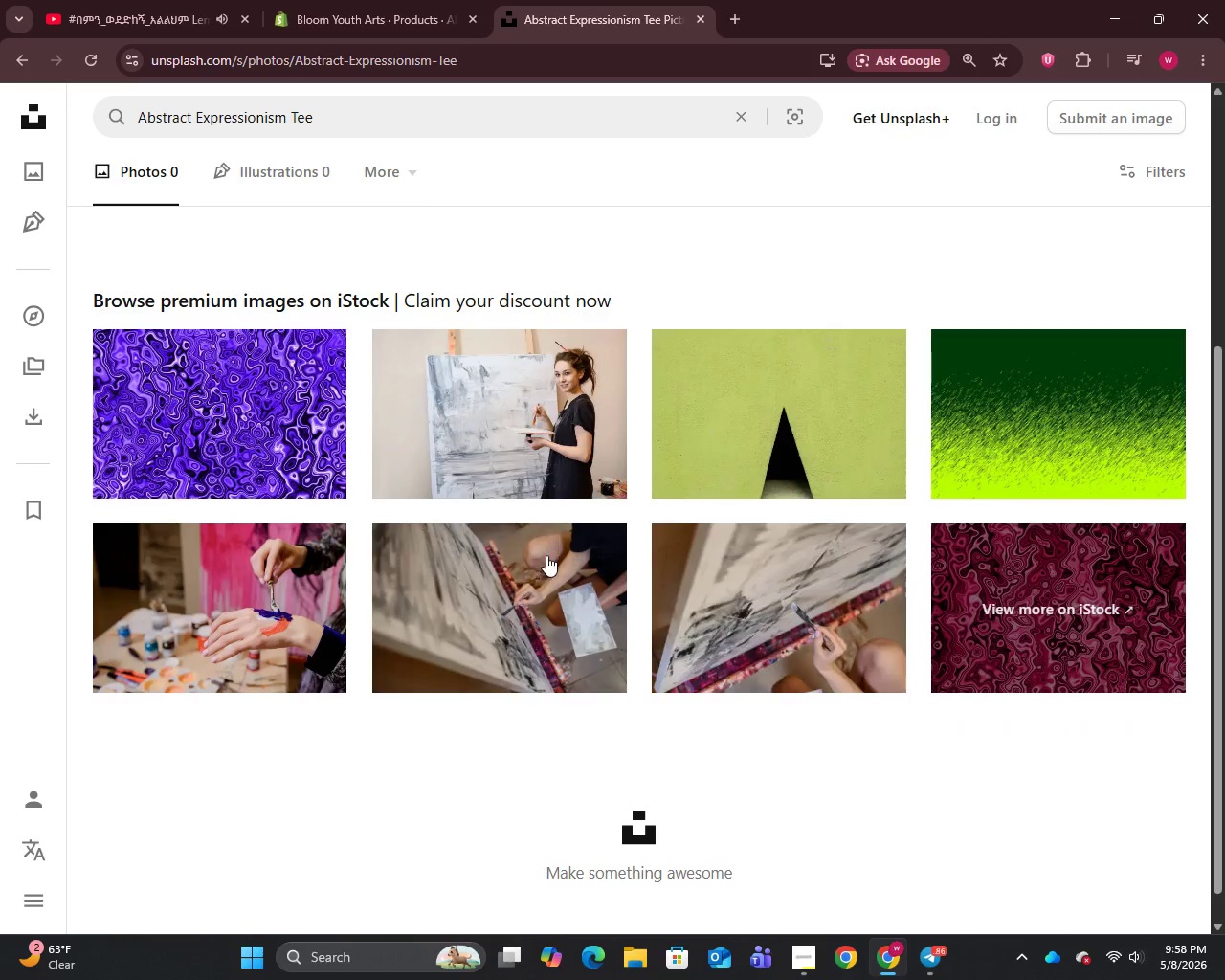 
right_click([537, 571])
 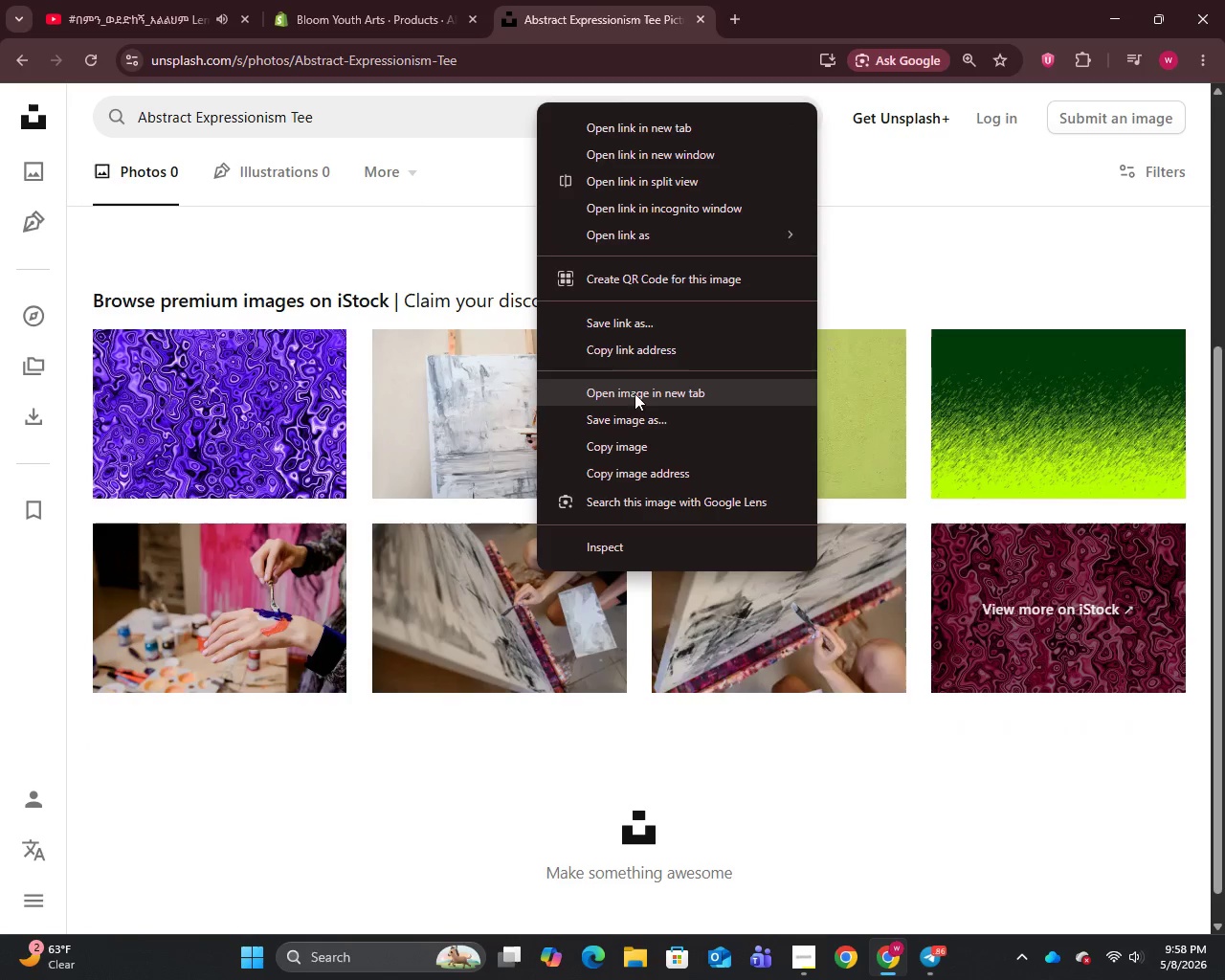 
left_click([631, 421])
 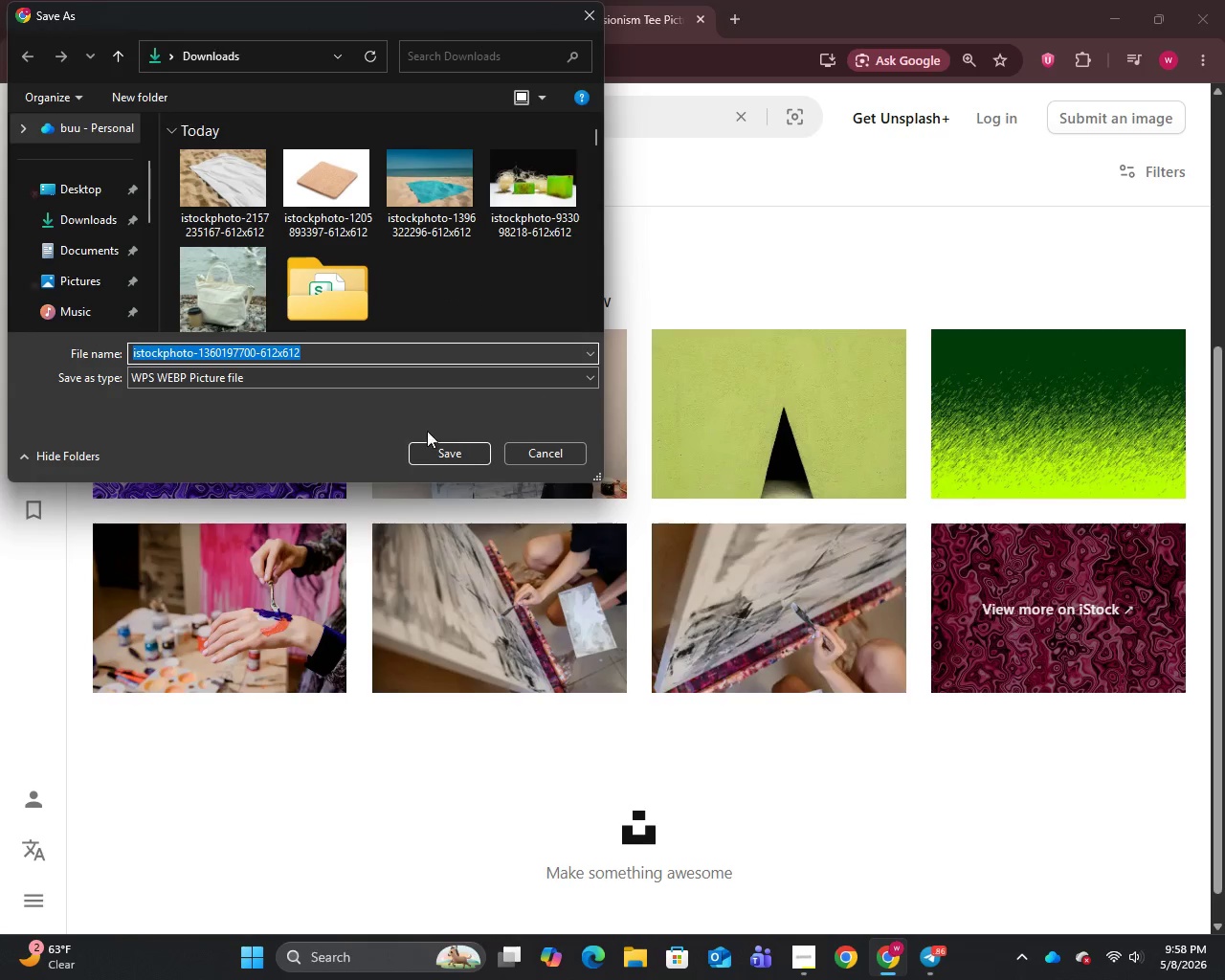 
left_click([452, 451])
 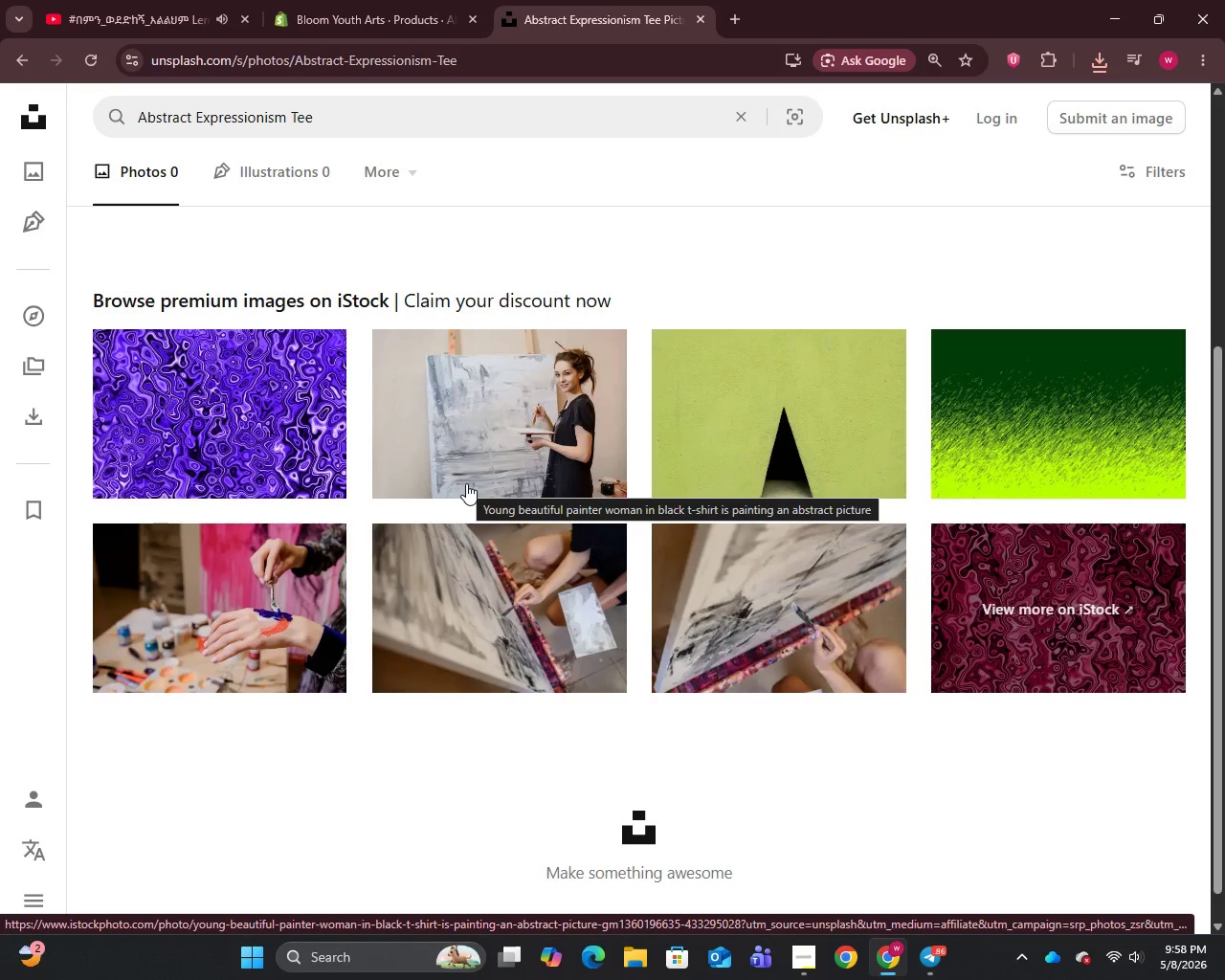 
wait(19.66)
 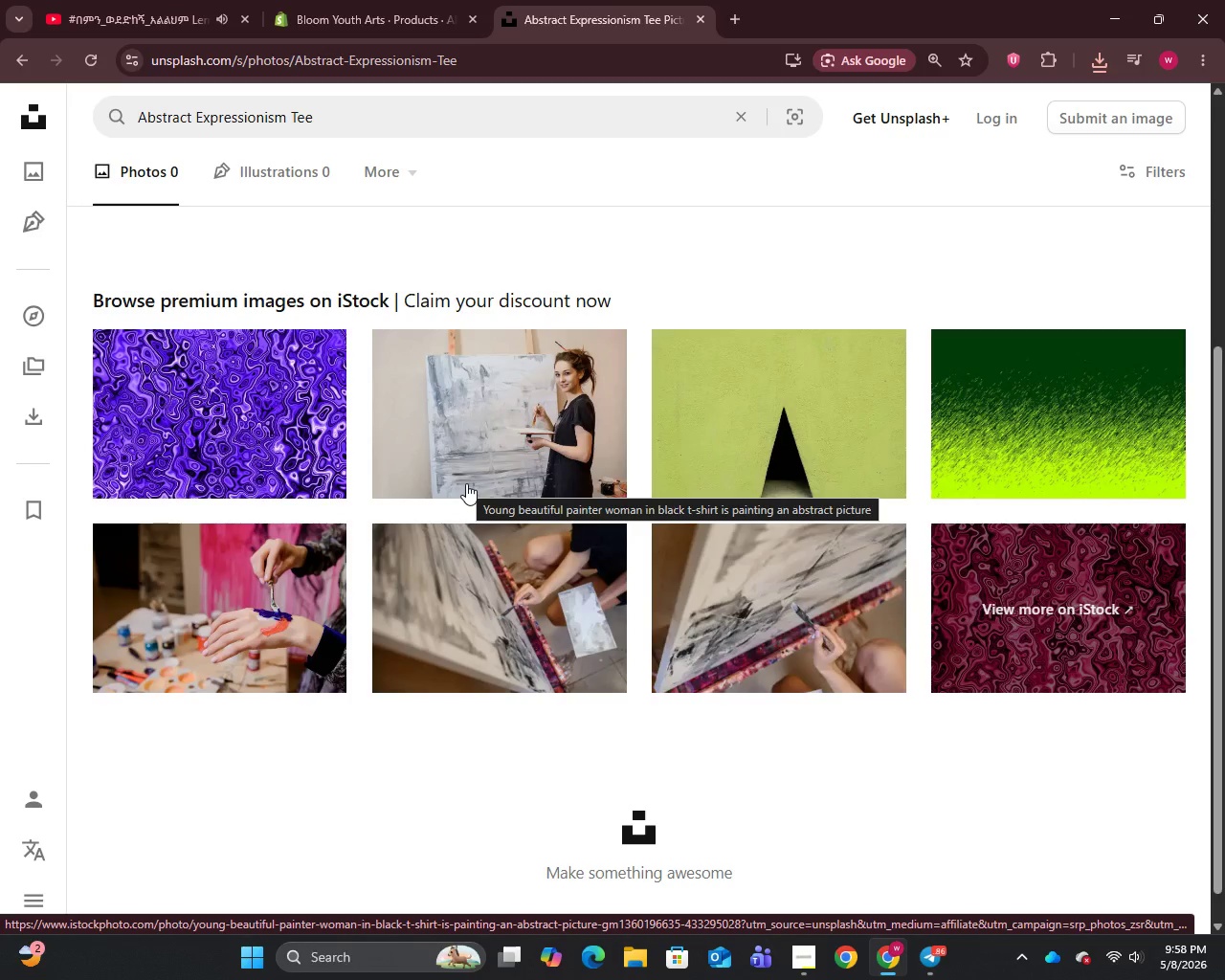 
left_click([318, 0])
 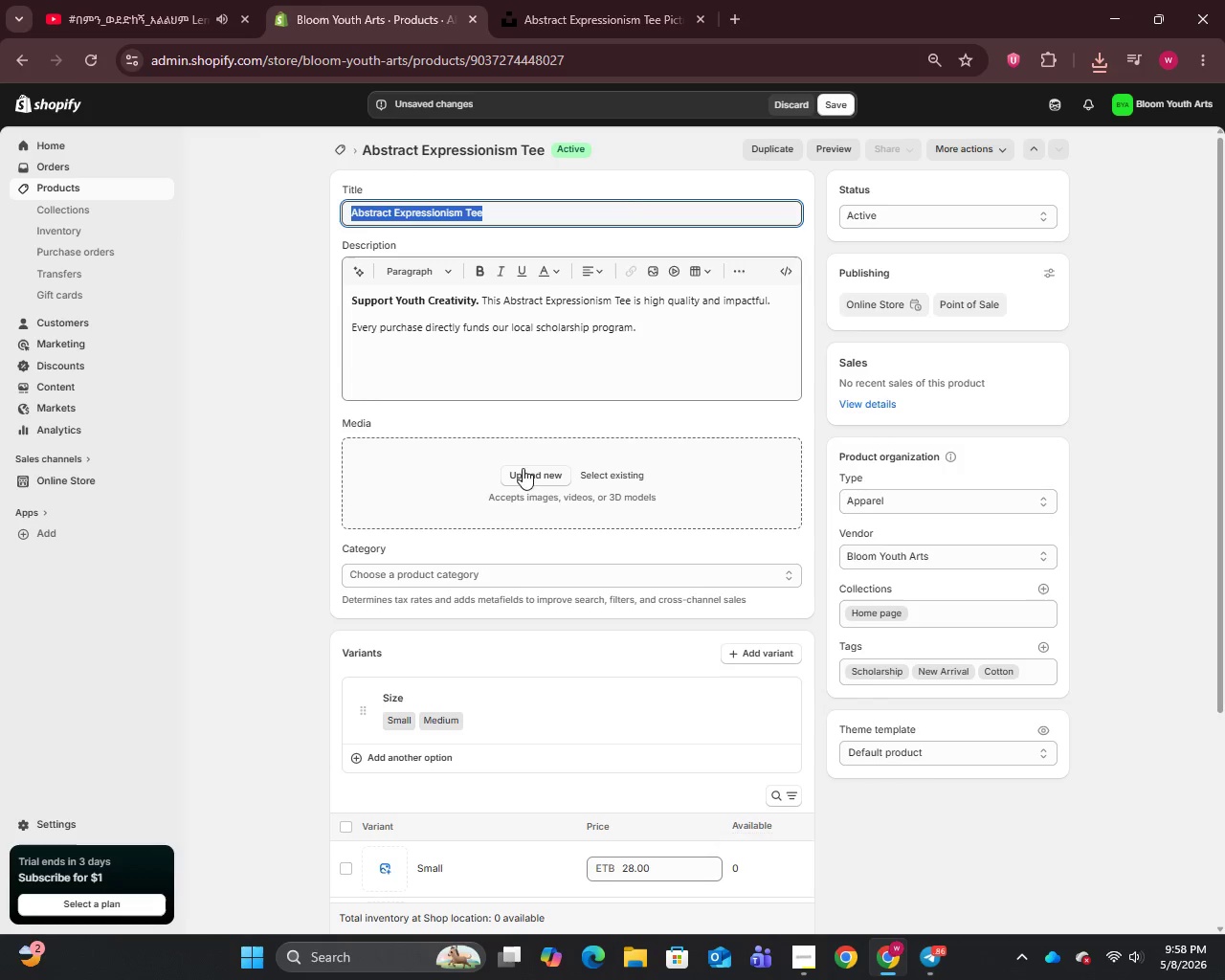 
left_click([535, 467])
 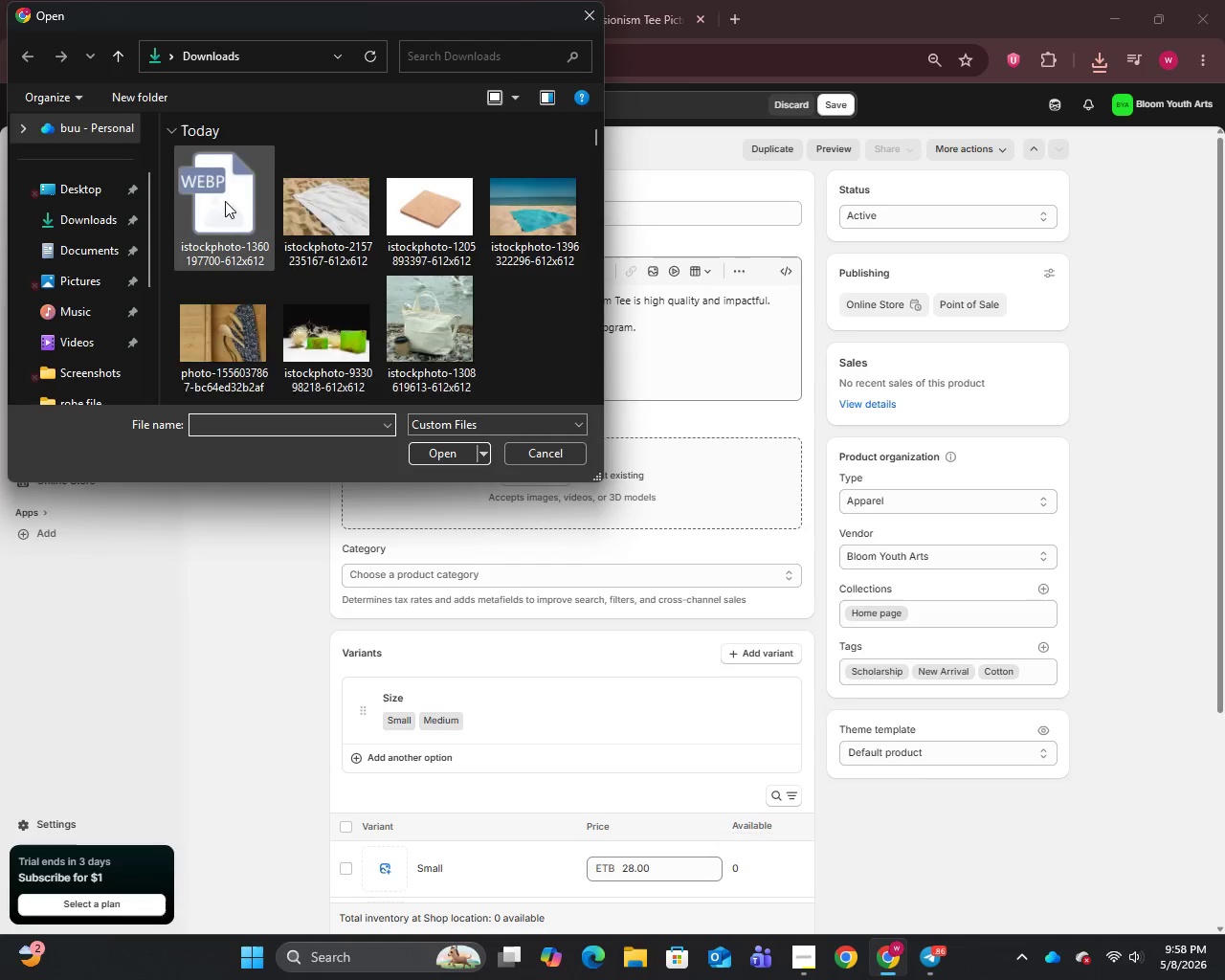 
left_click([230, 238])
 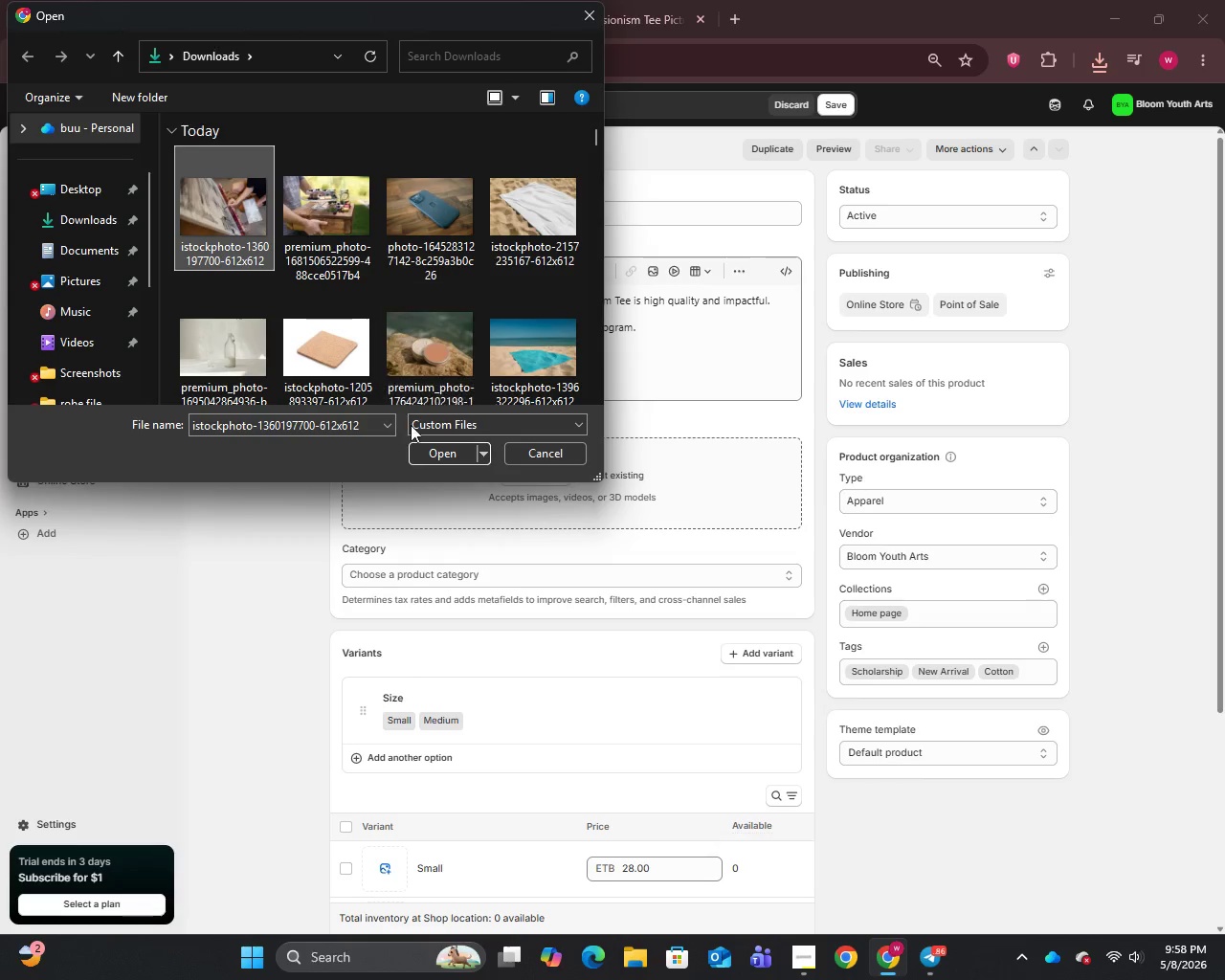 
mouse_move([447, 464])
 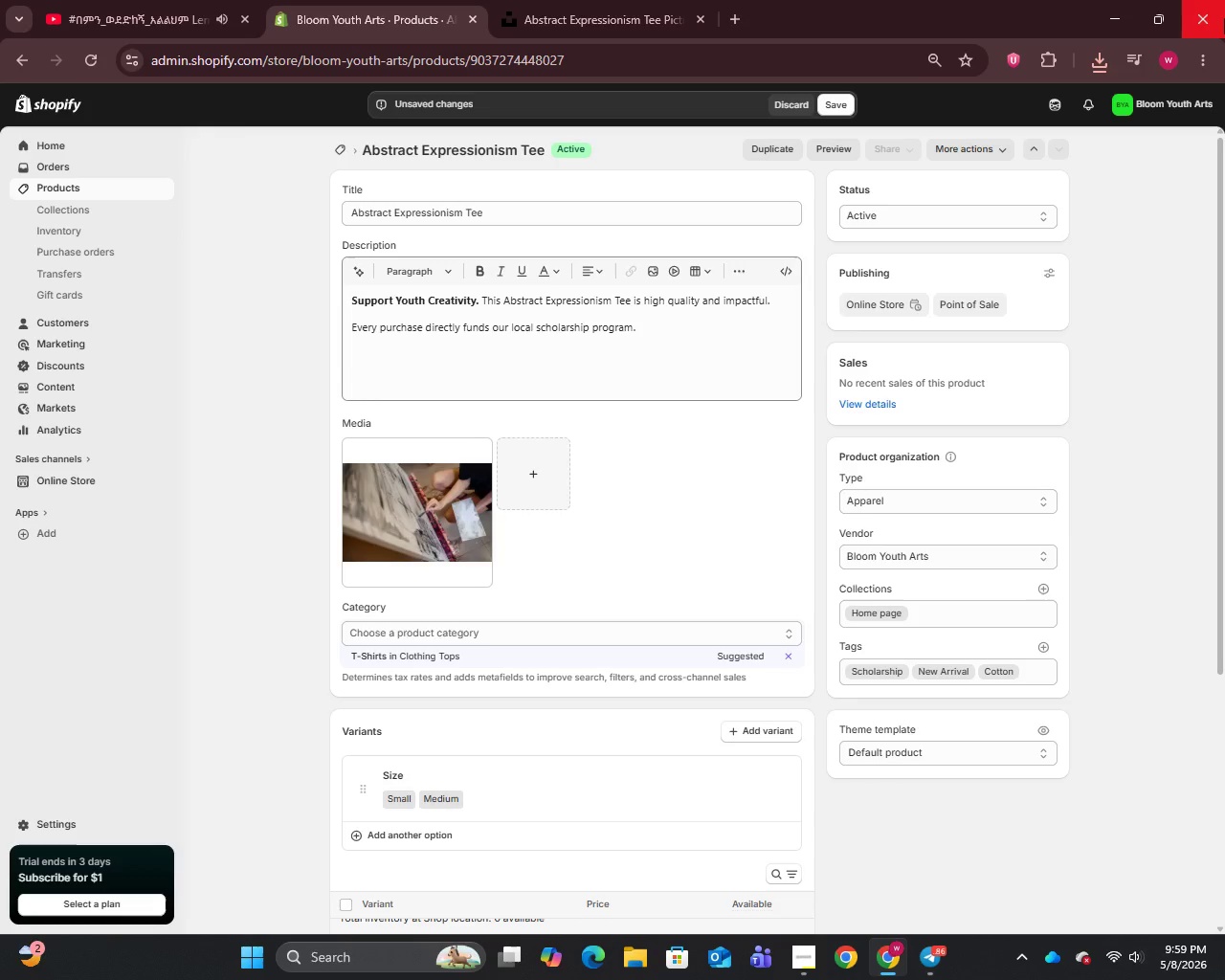 
wait(29.31)
 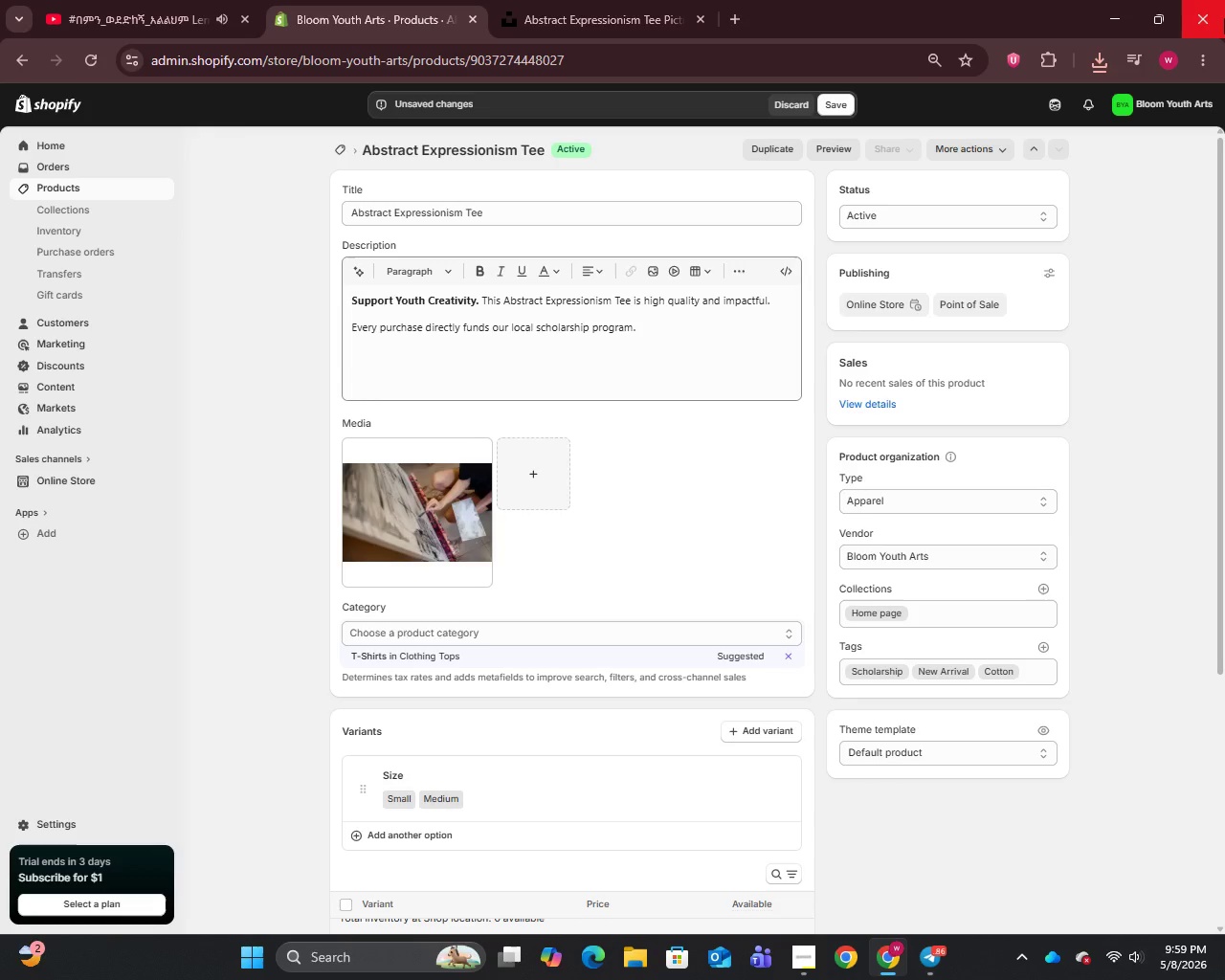 
left_click([407, 509])
 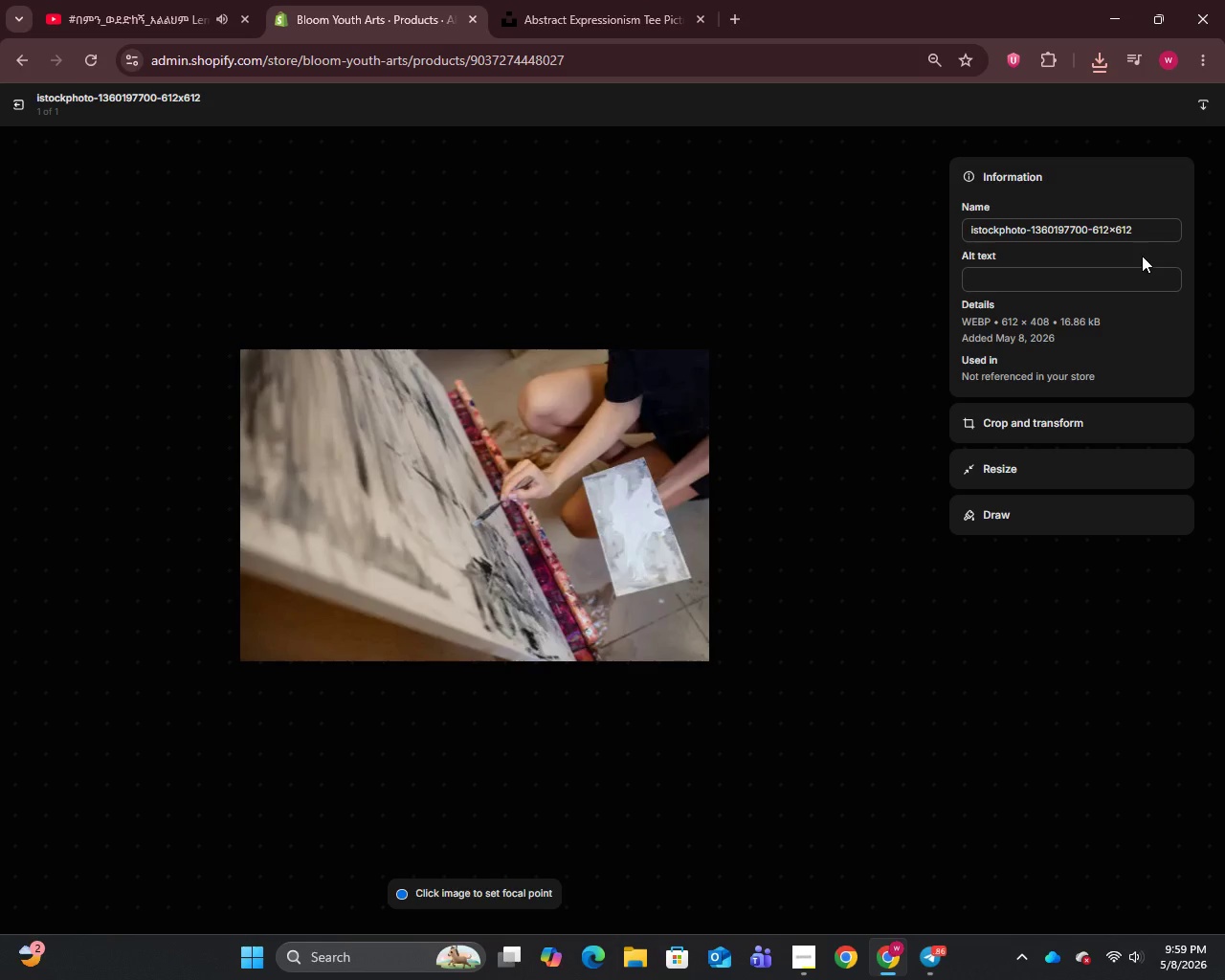 
left_click([1133, 228])
 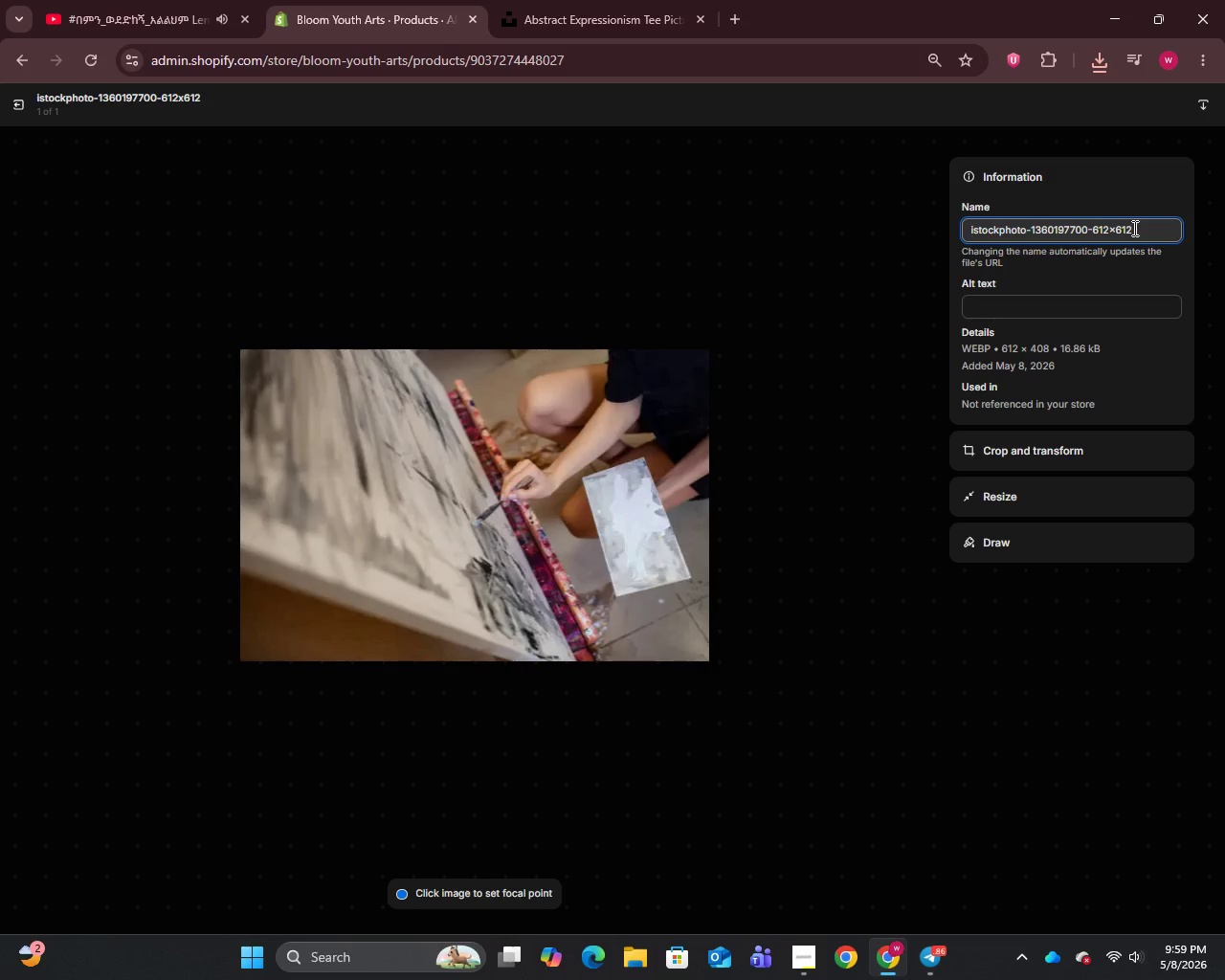 
key(Control+A)
 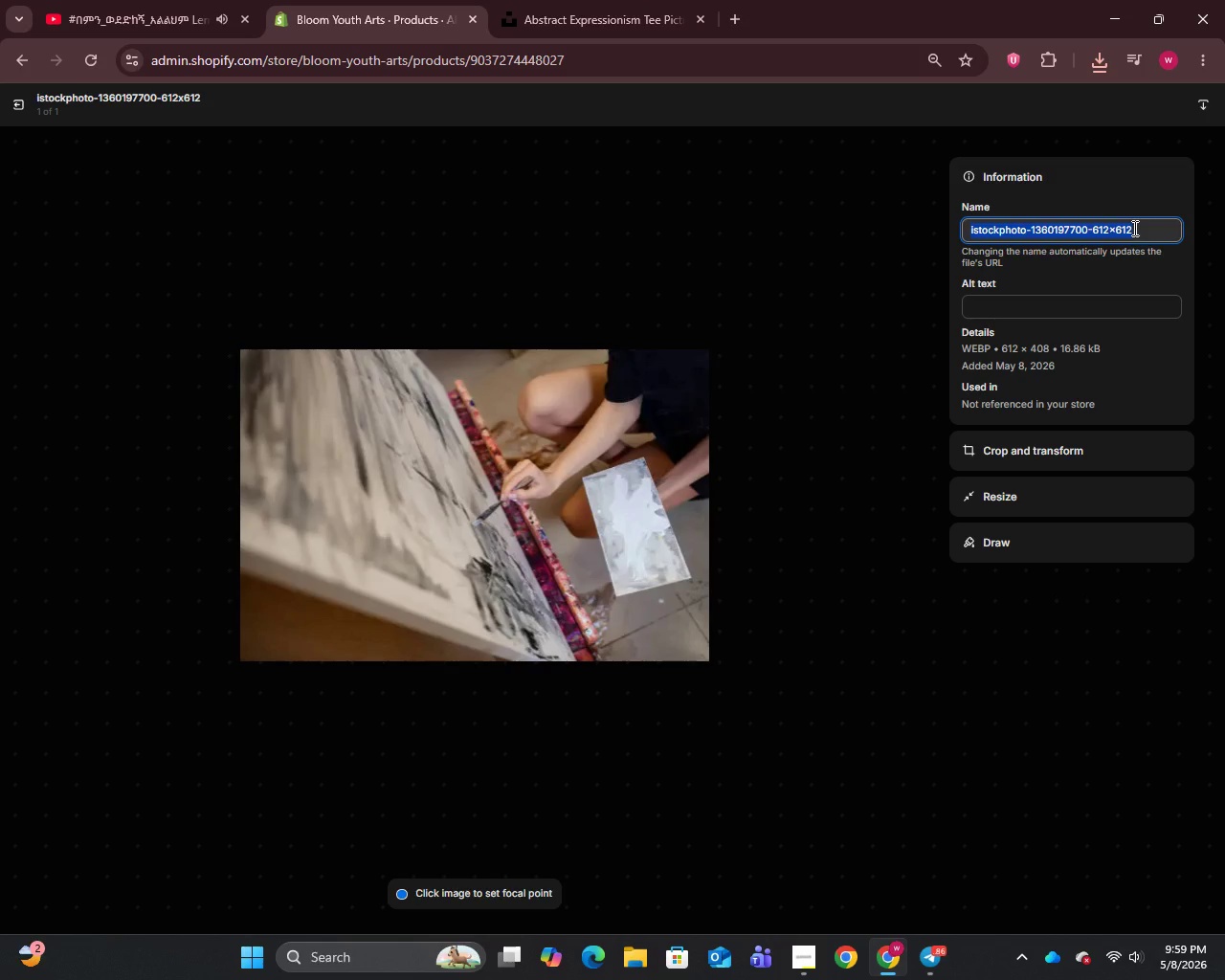 
key(Control+V)
 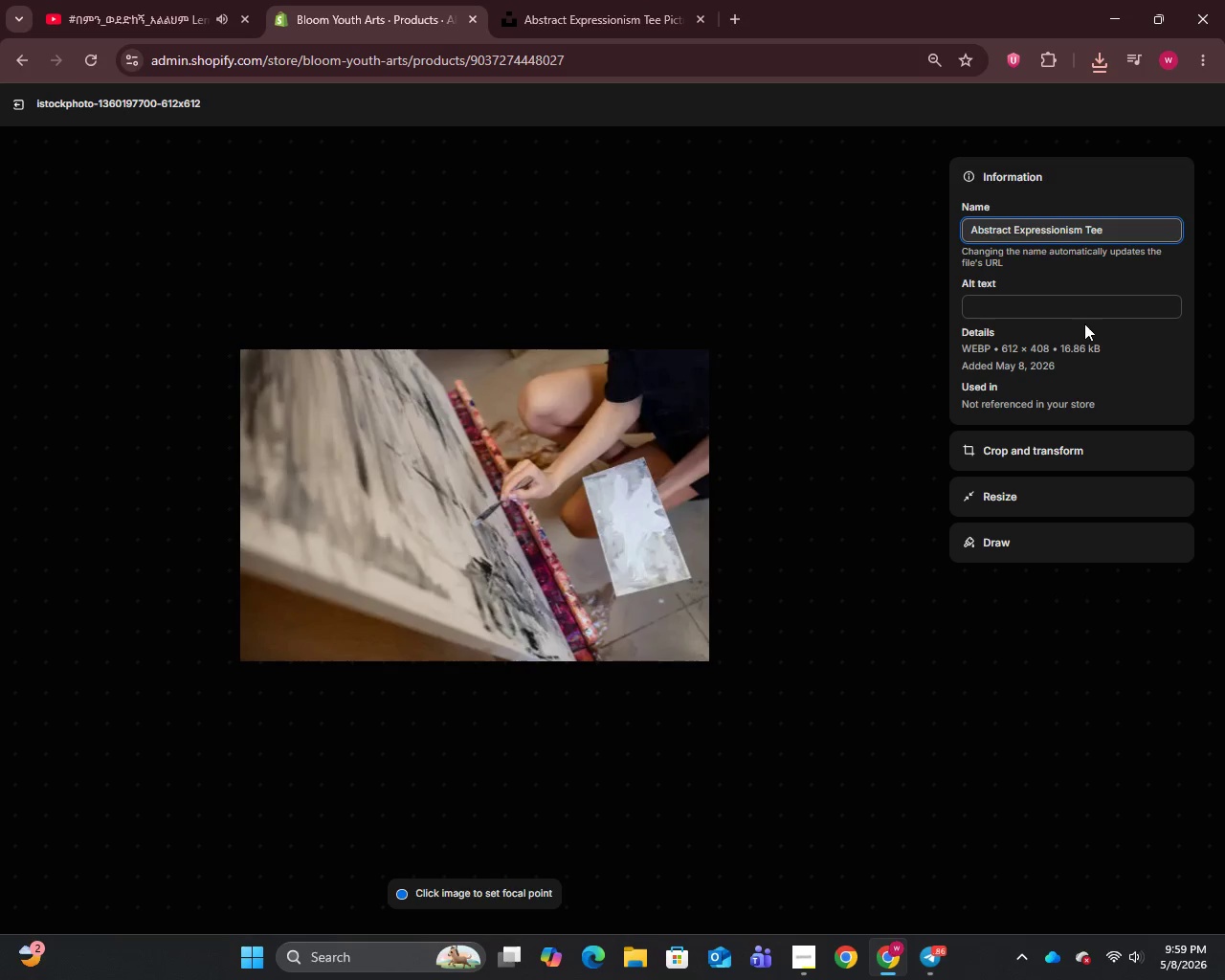 
left_click([1086, 310])
 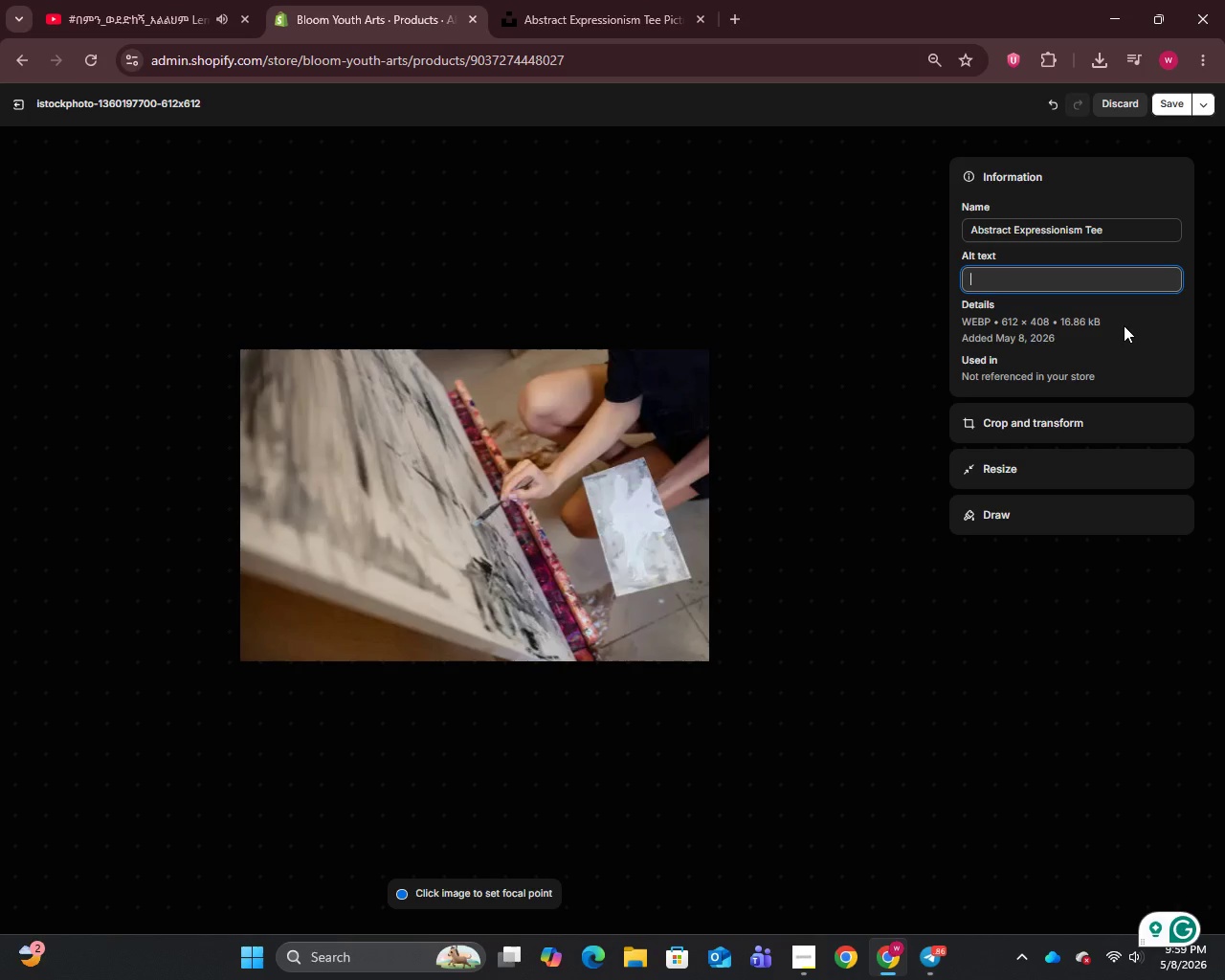 
wait(5.97)
 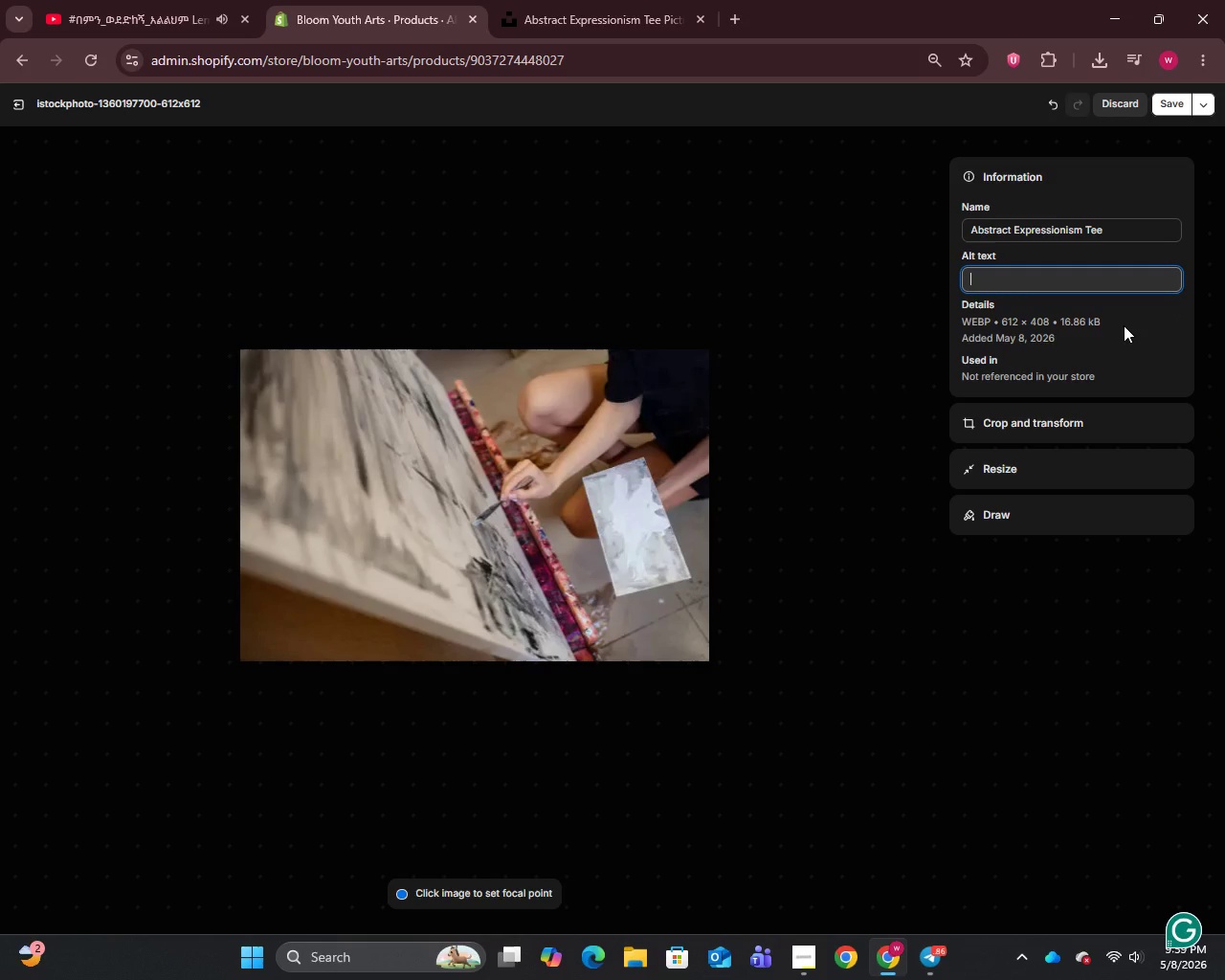 
type(Promotional photo of Abstract Expressionism Tee for Bloom Youth Arts )
 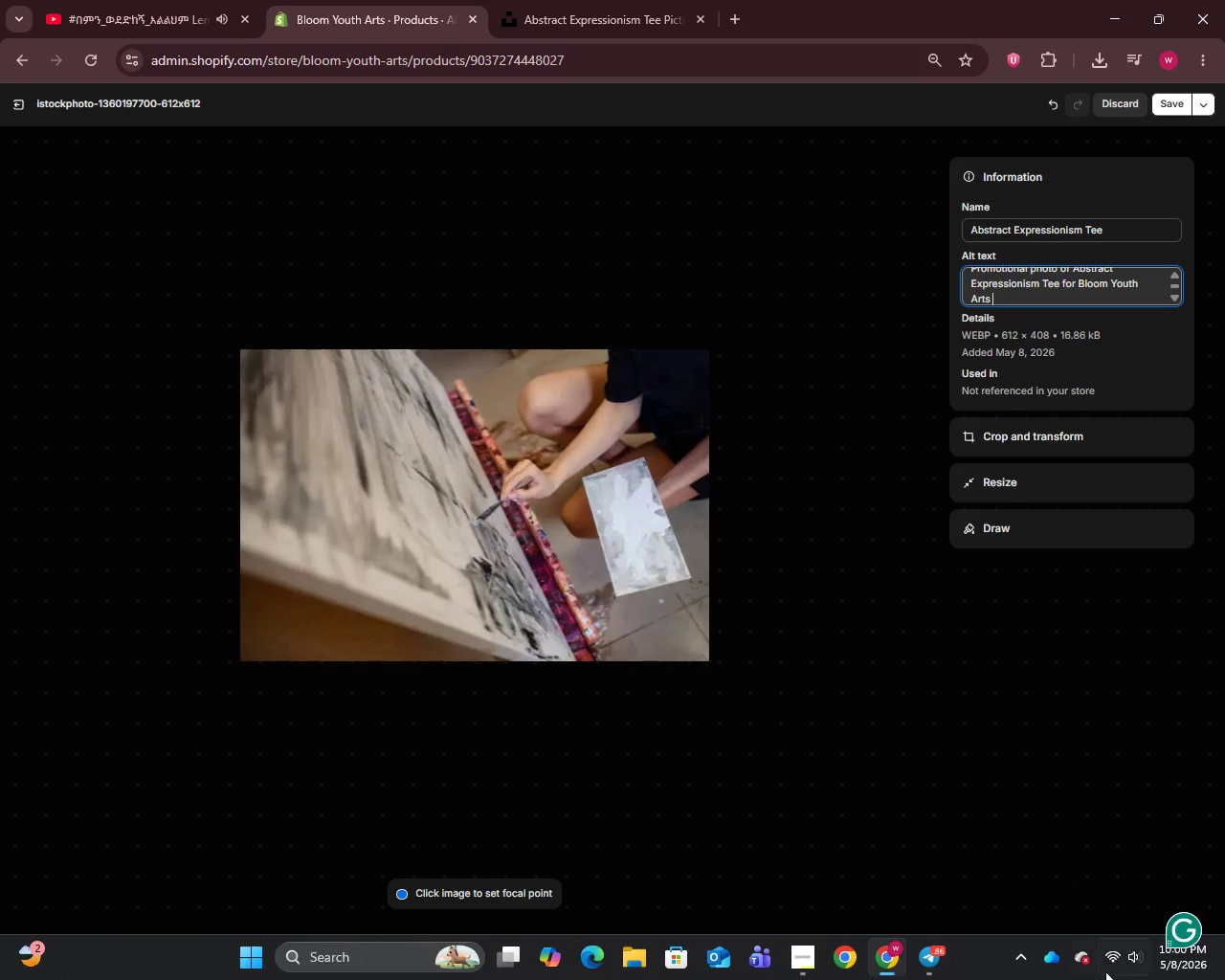 
scroll: coordinate [1143, 953], scroll_direction: up, amount: 7.0
 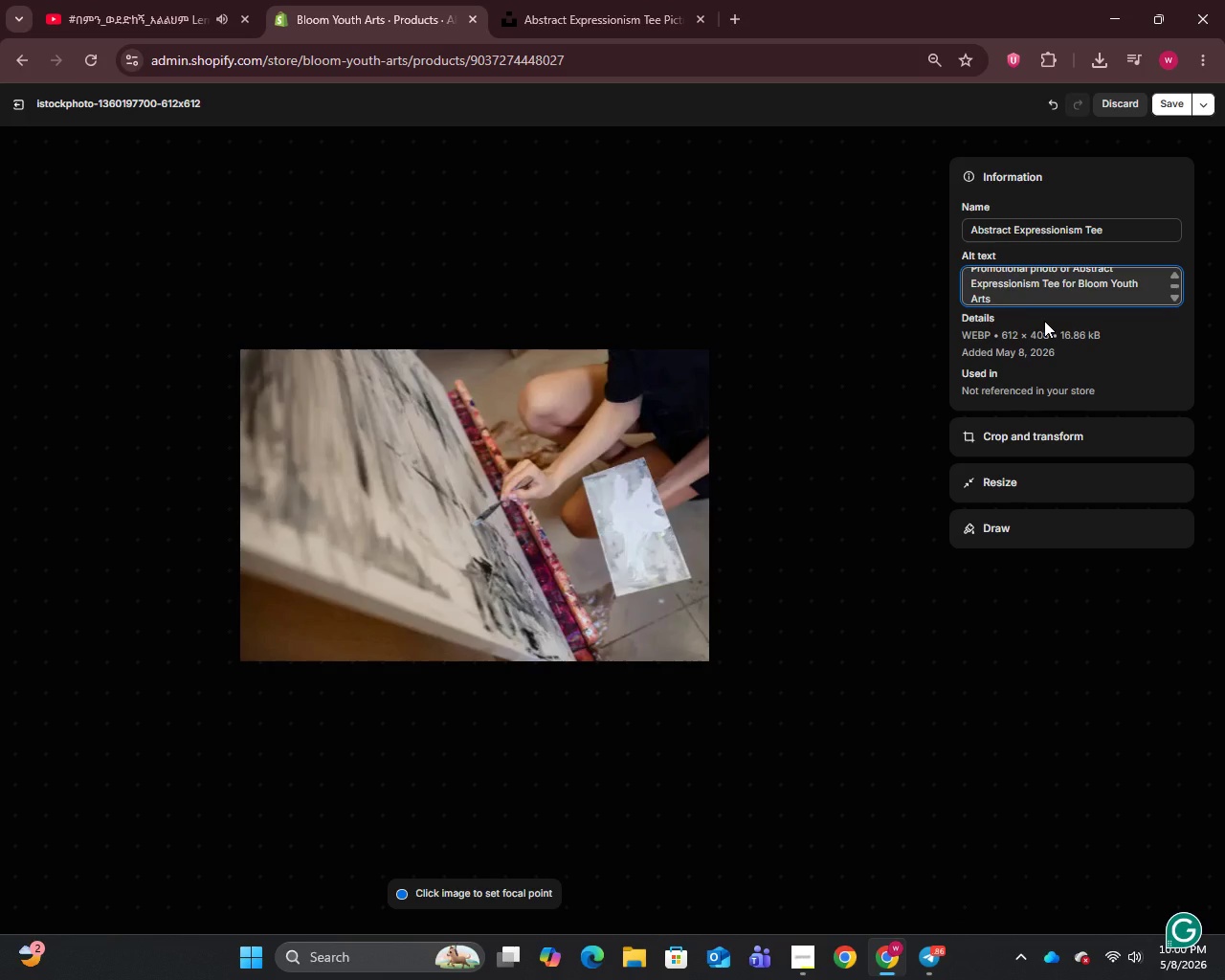 
type(scholarship fundraising.)
 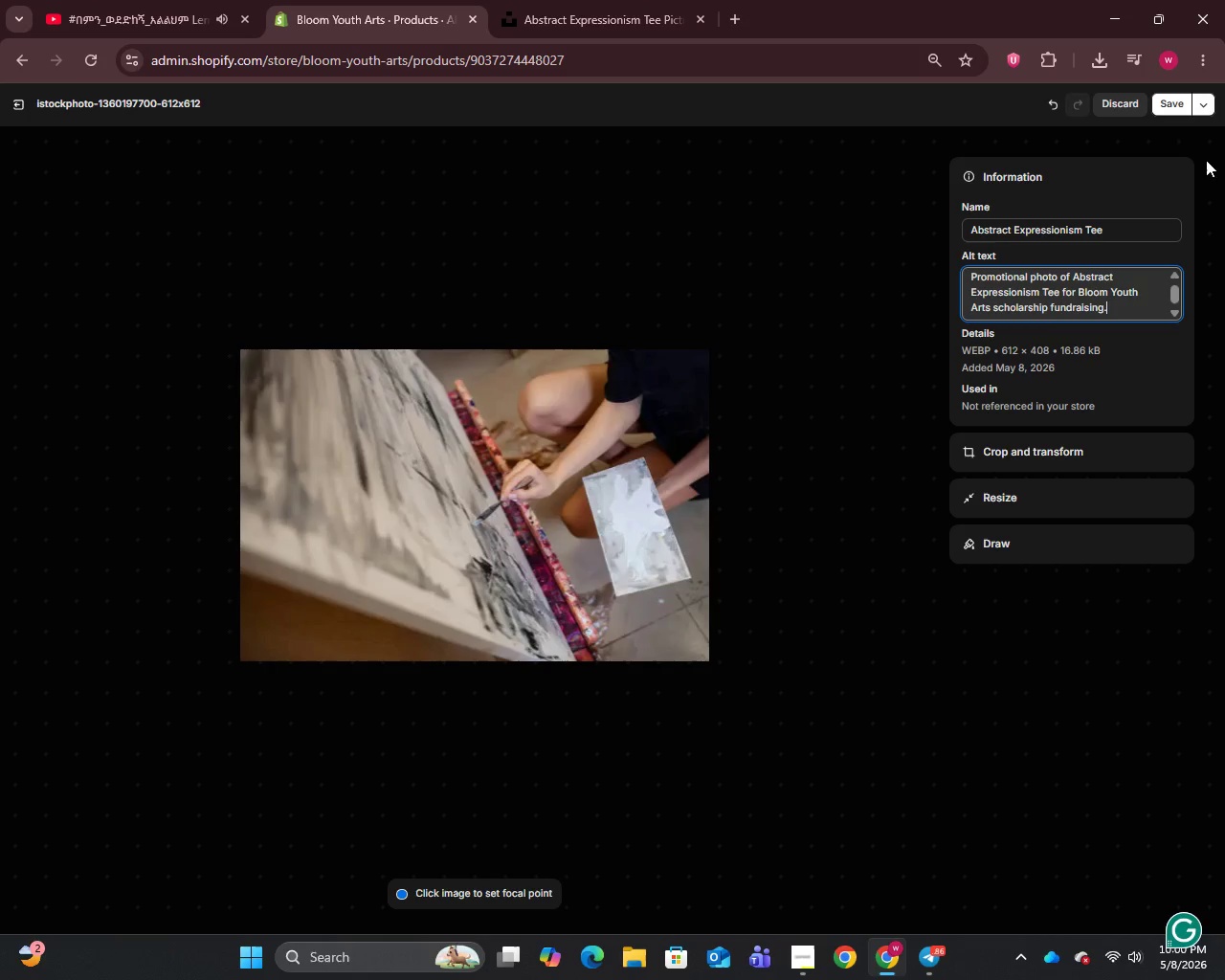 
left_click([1163, 103])
 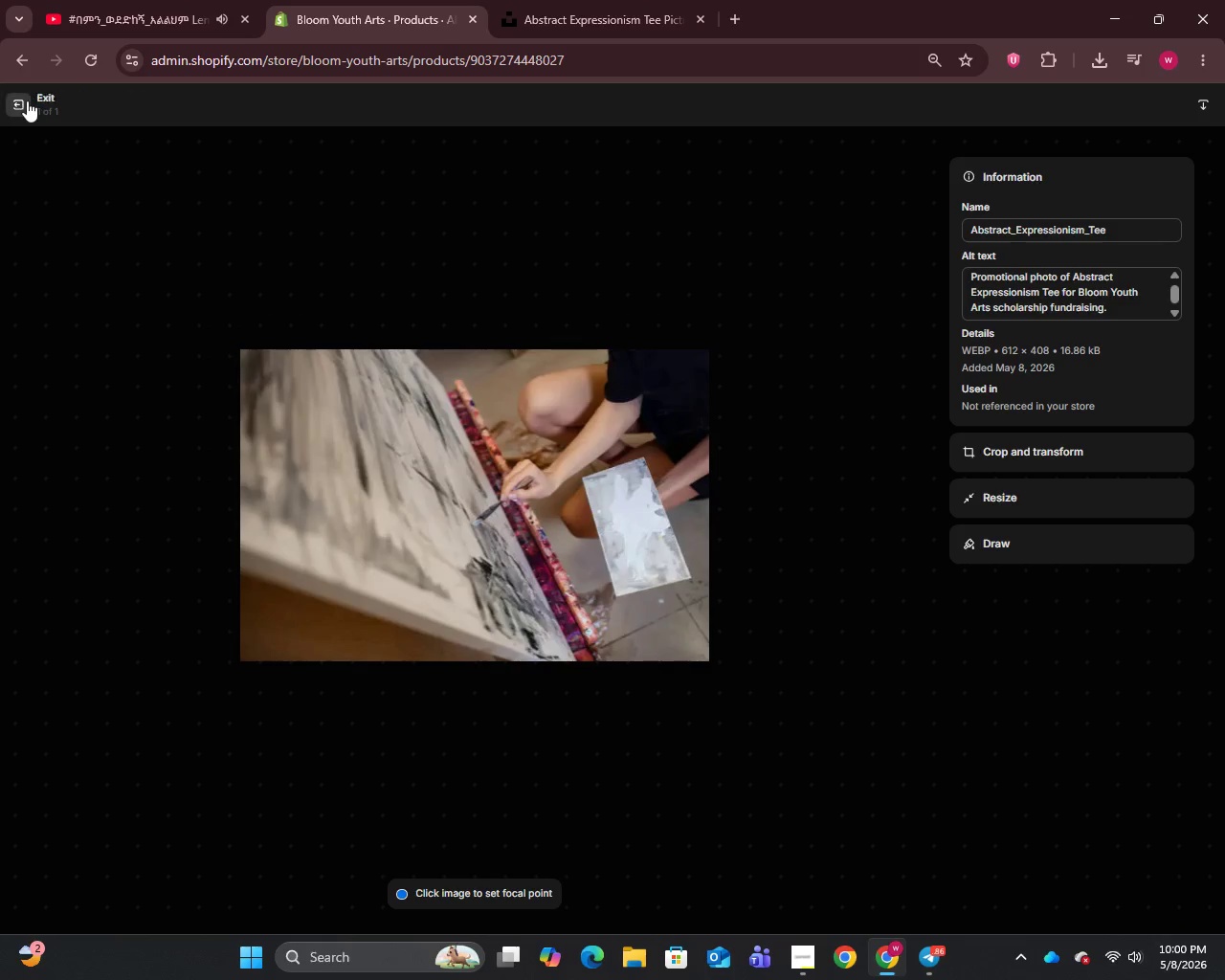 
left_click([27, 100])
 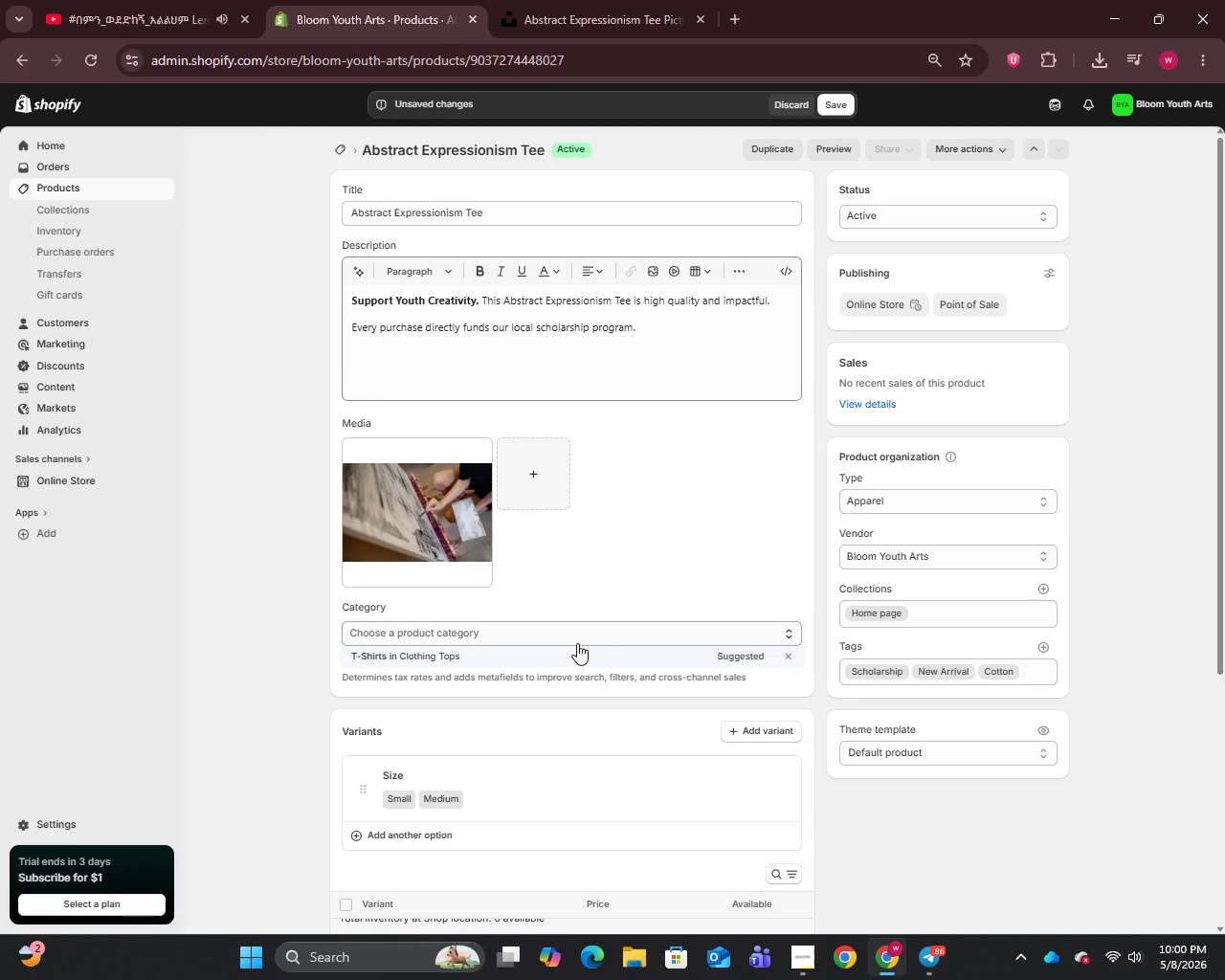 
wait(7.5)
 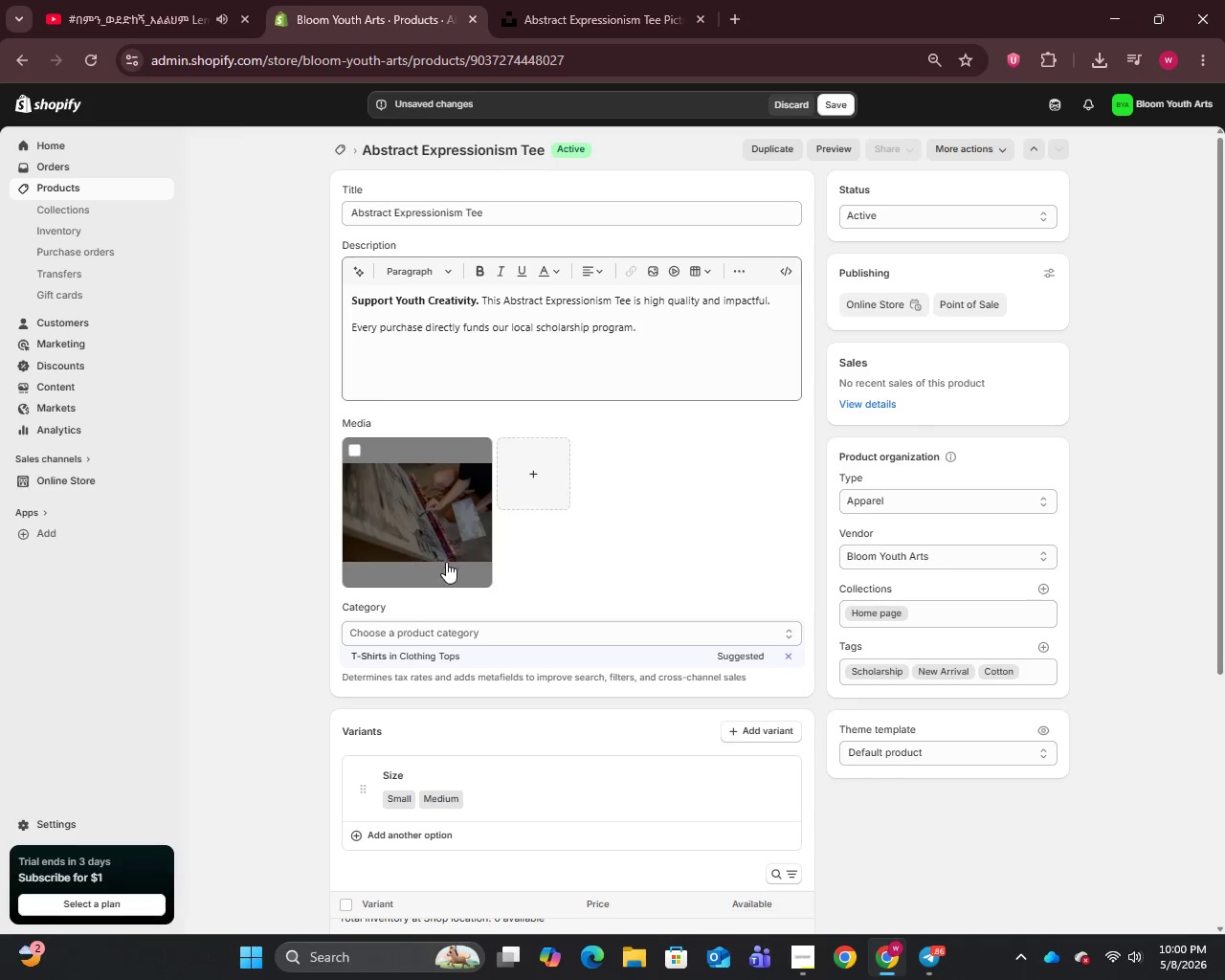 
scroll: coordinate [792, 740], scroll_direction: down, amount: 20.0
 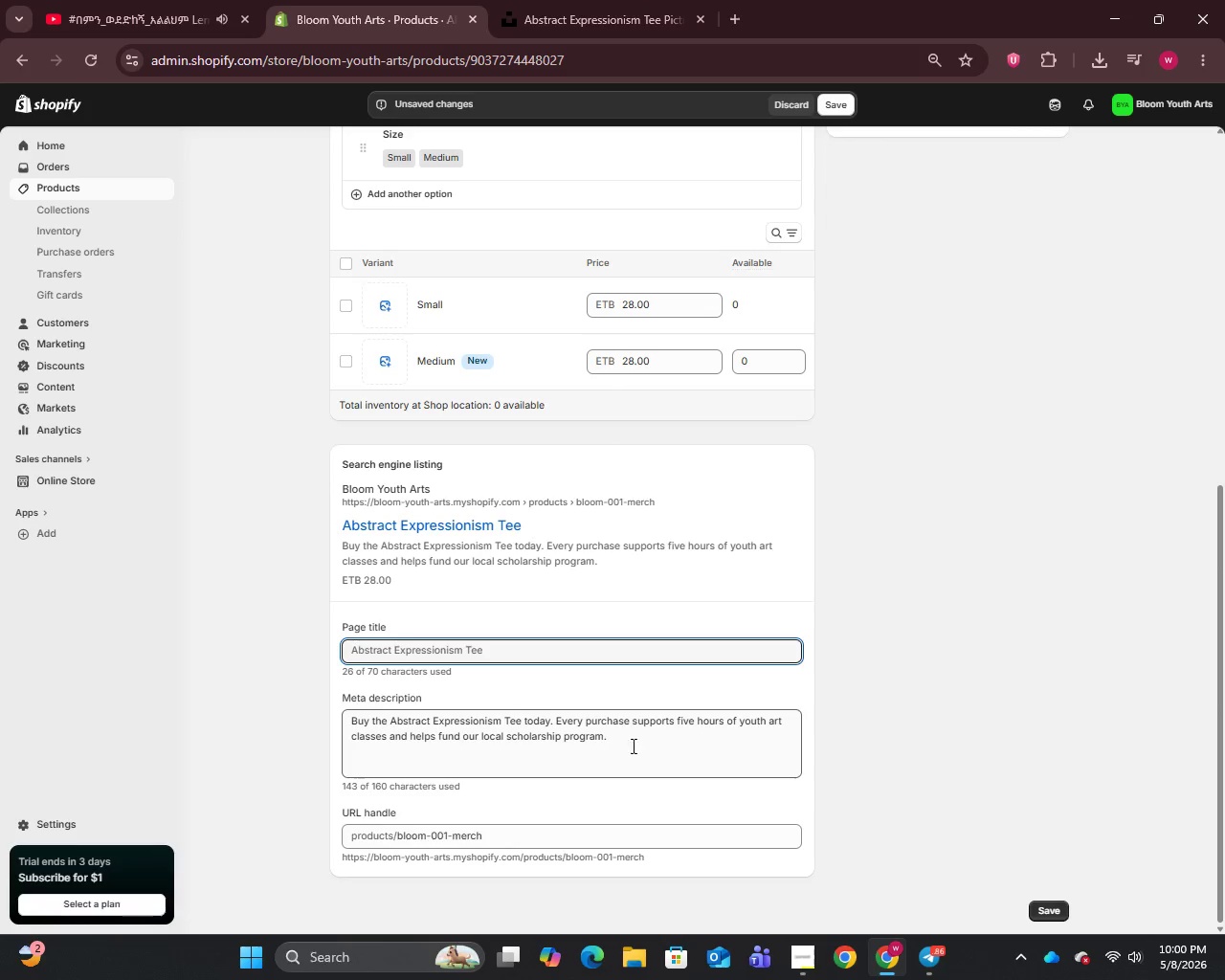 
left_click([620, 746])
 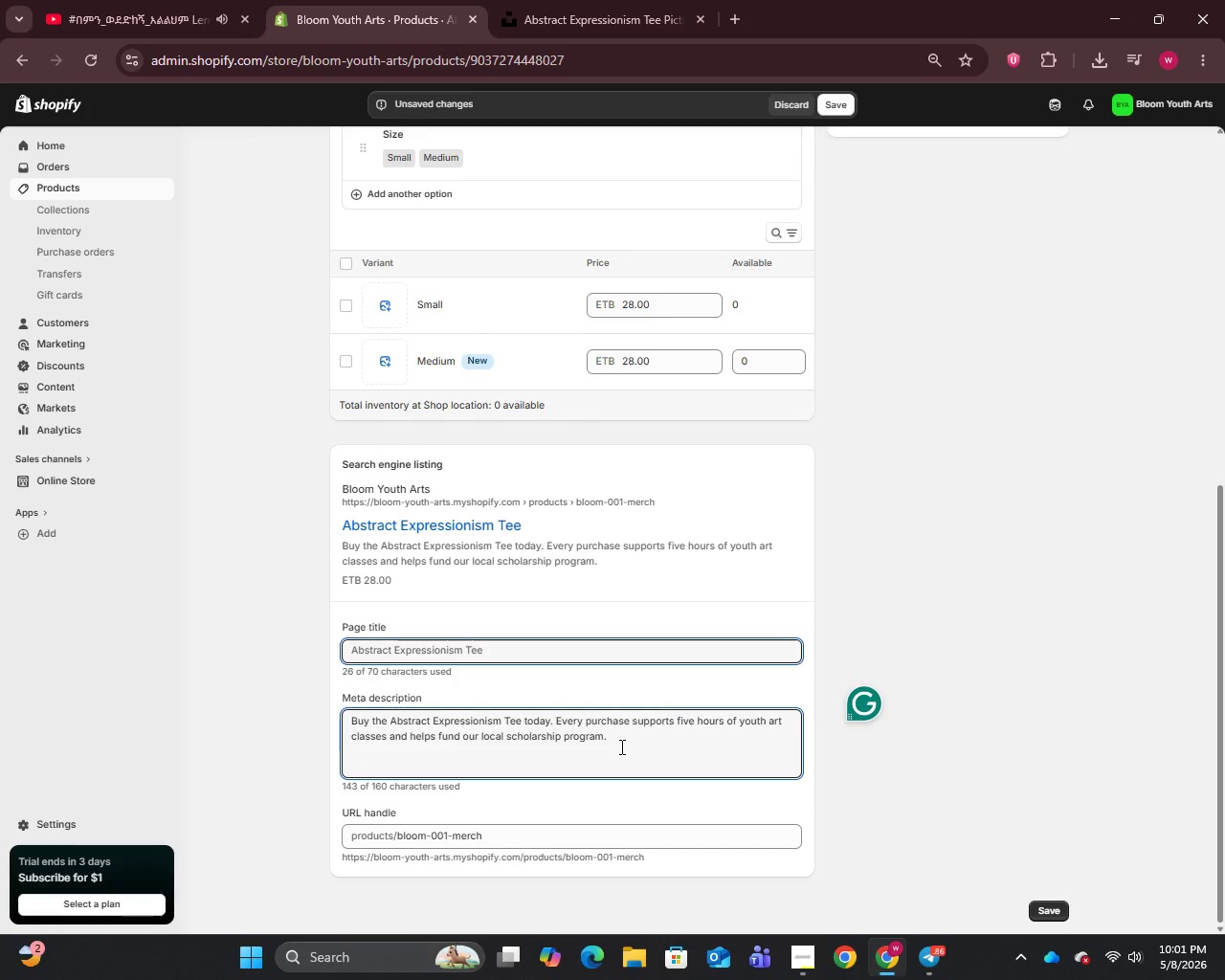 
wait(13.77)
 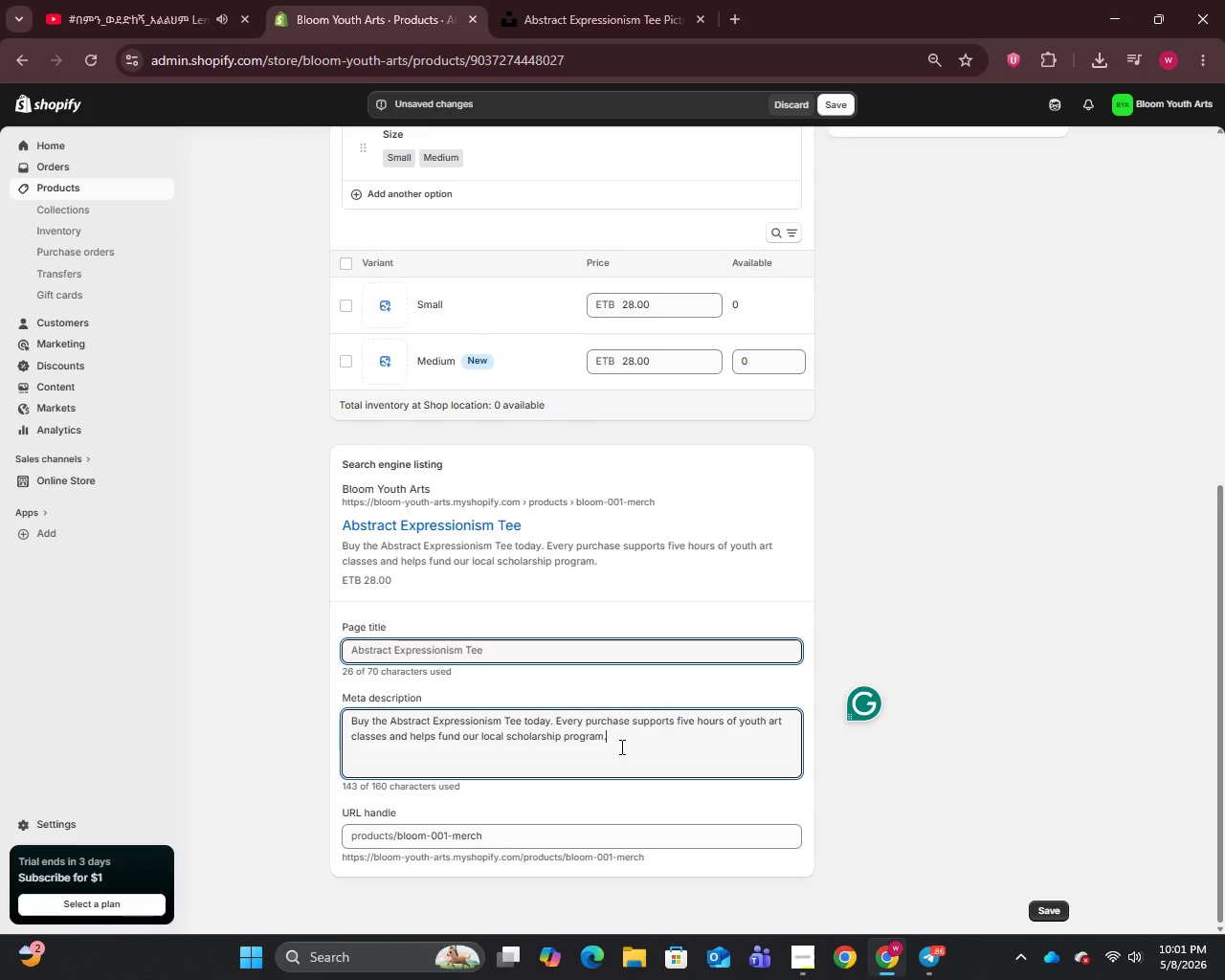 
key(Control+A)
 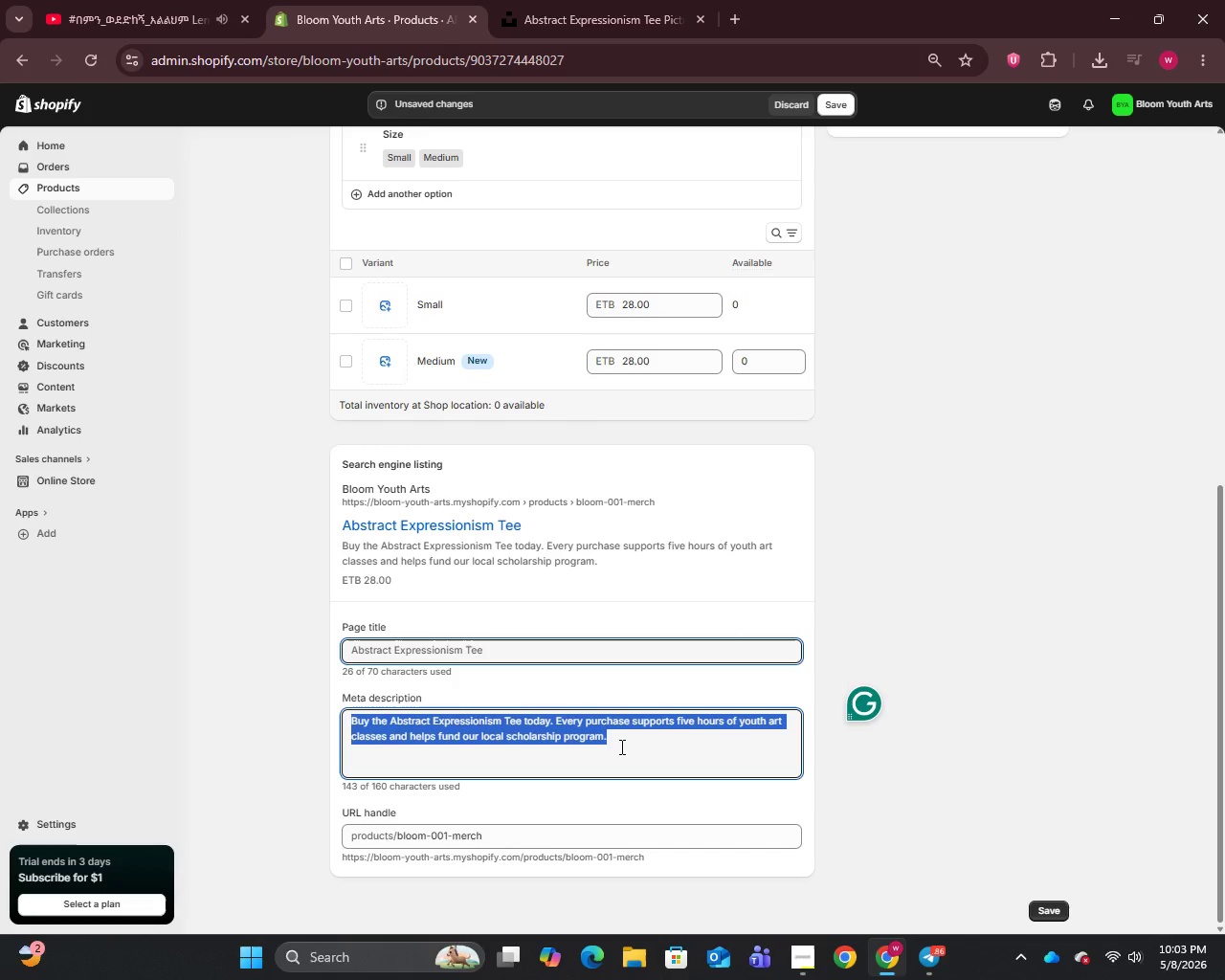 
wait(153.75)
 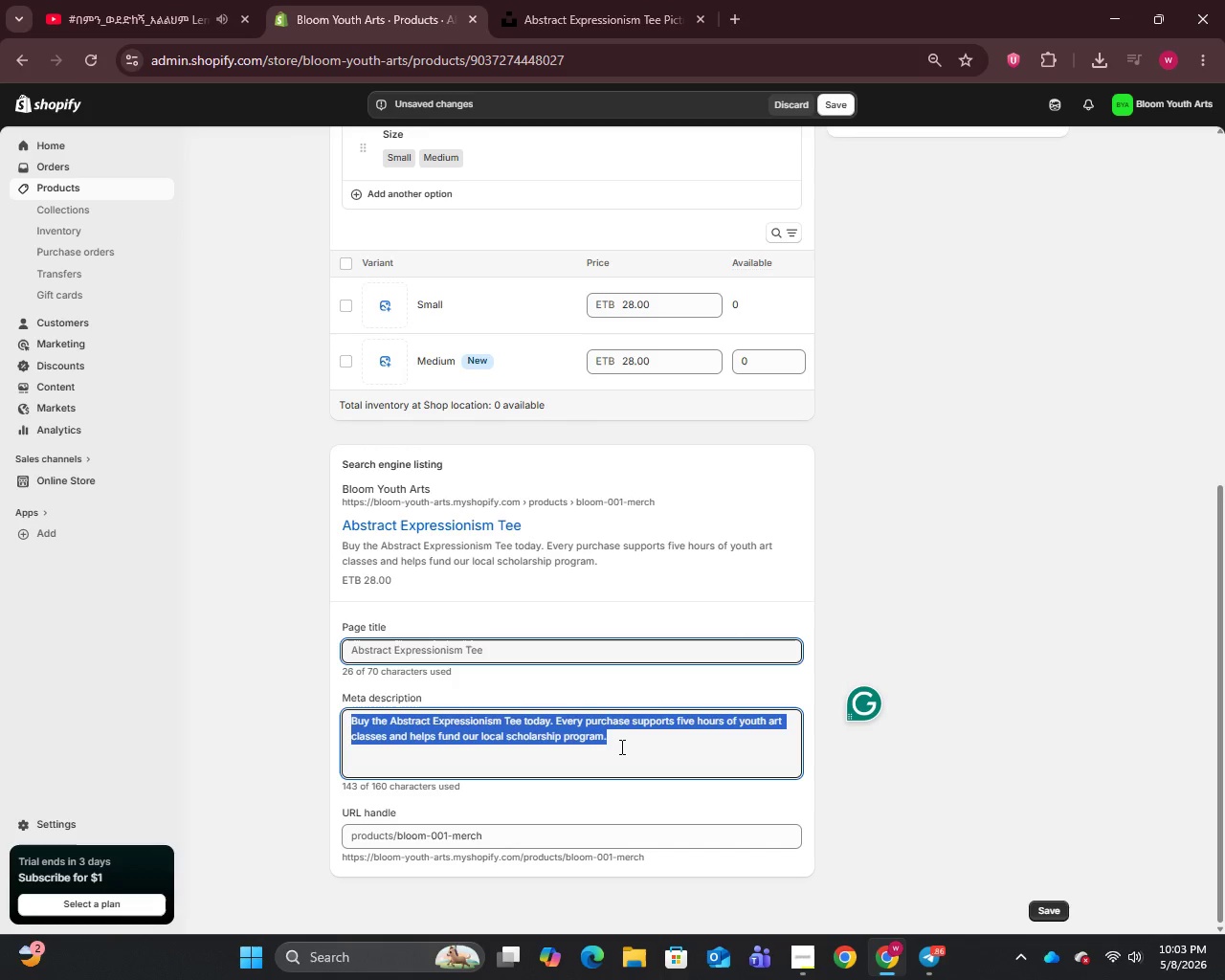 
left_click([927, 734])
 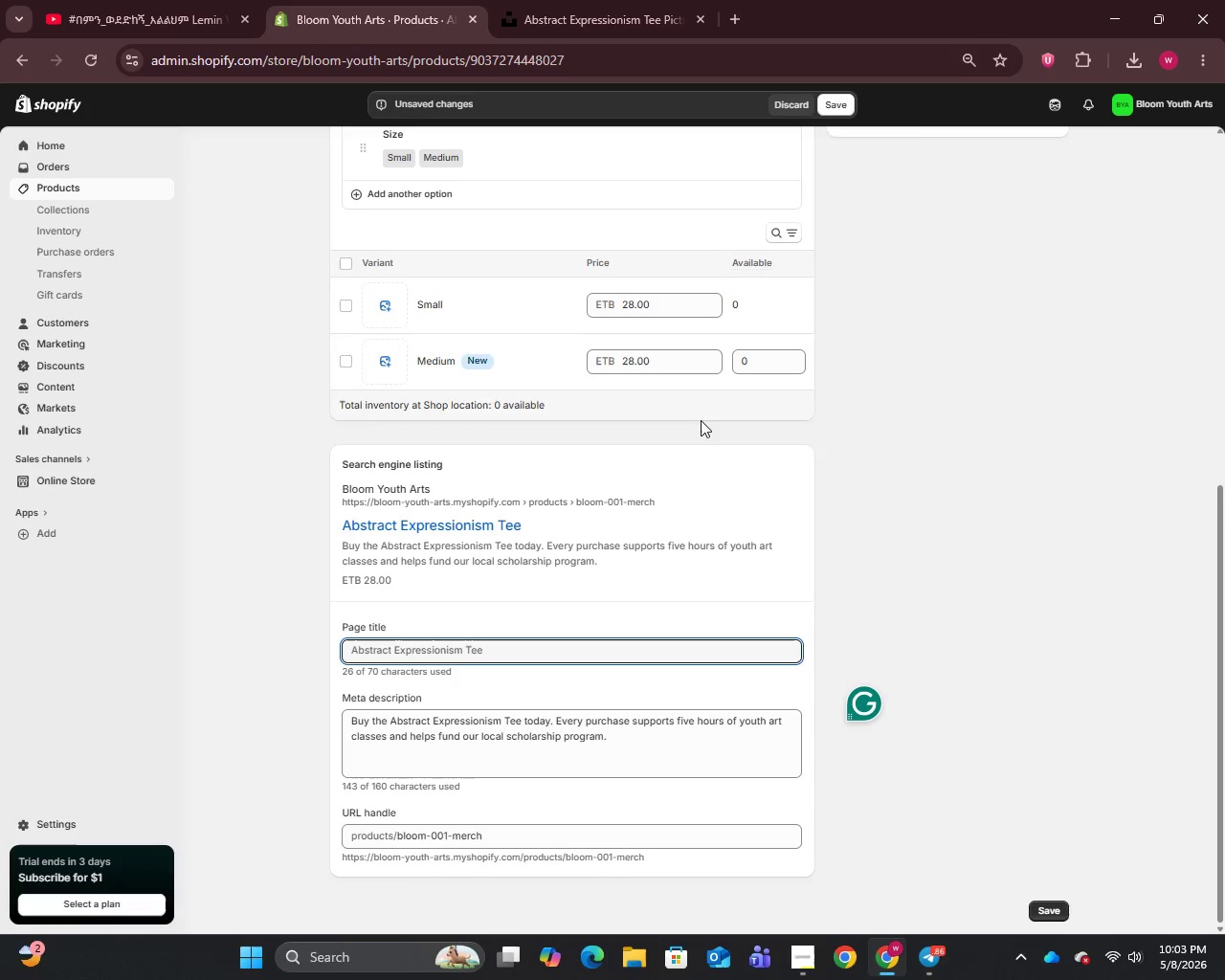 
scroll: coordinate [636, 449], scroll_direction: up, amount: 18.0
 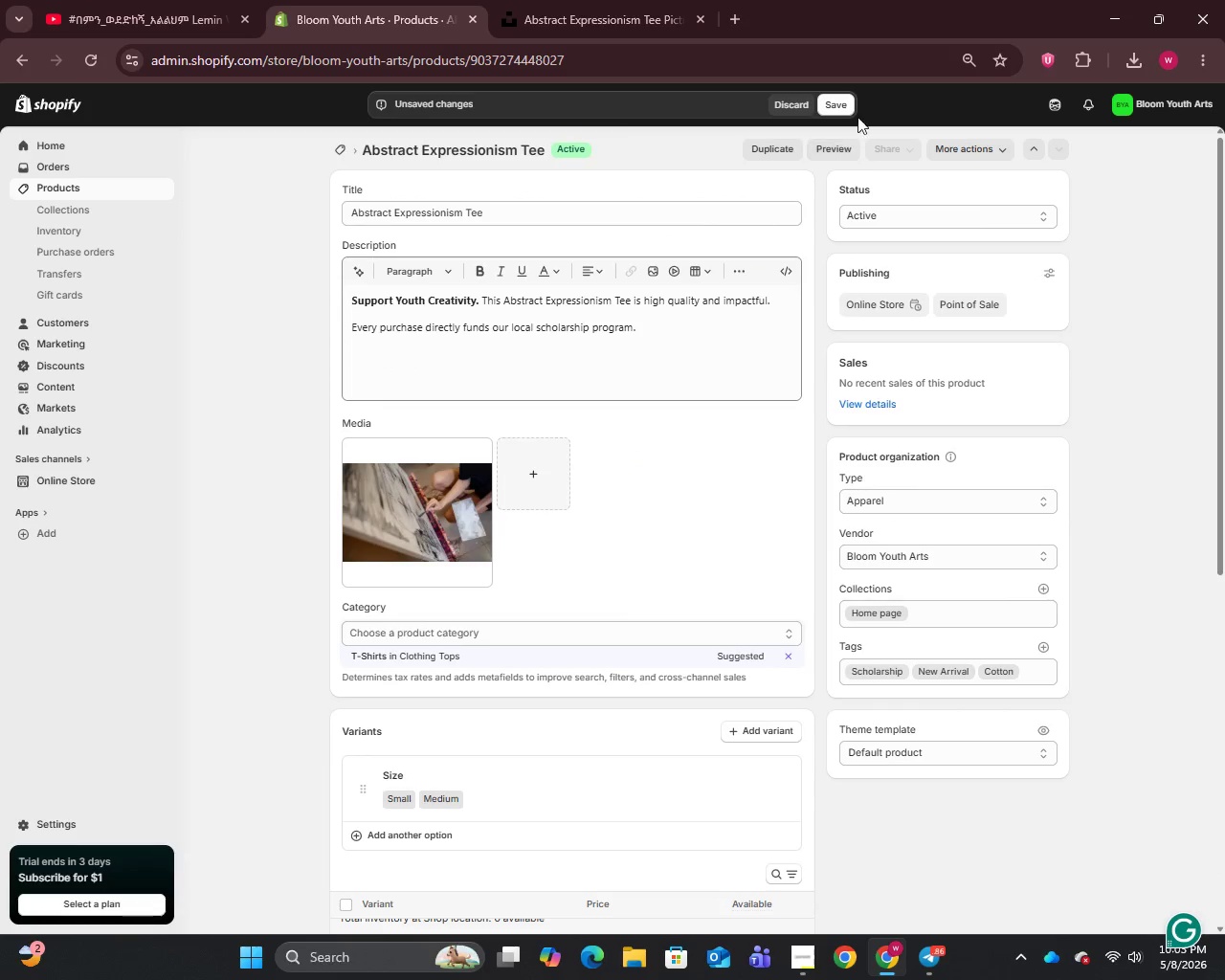 
left_click([833, 107])
 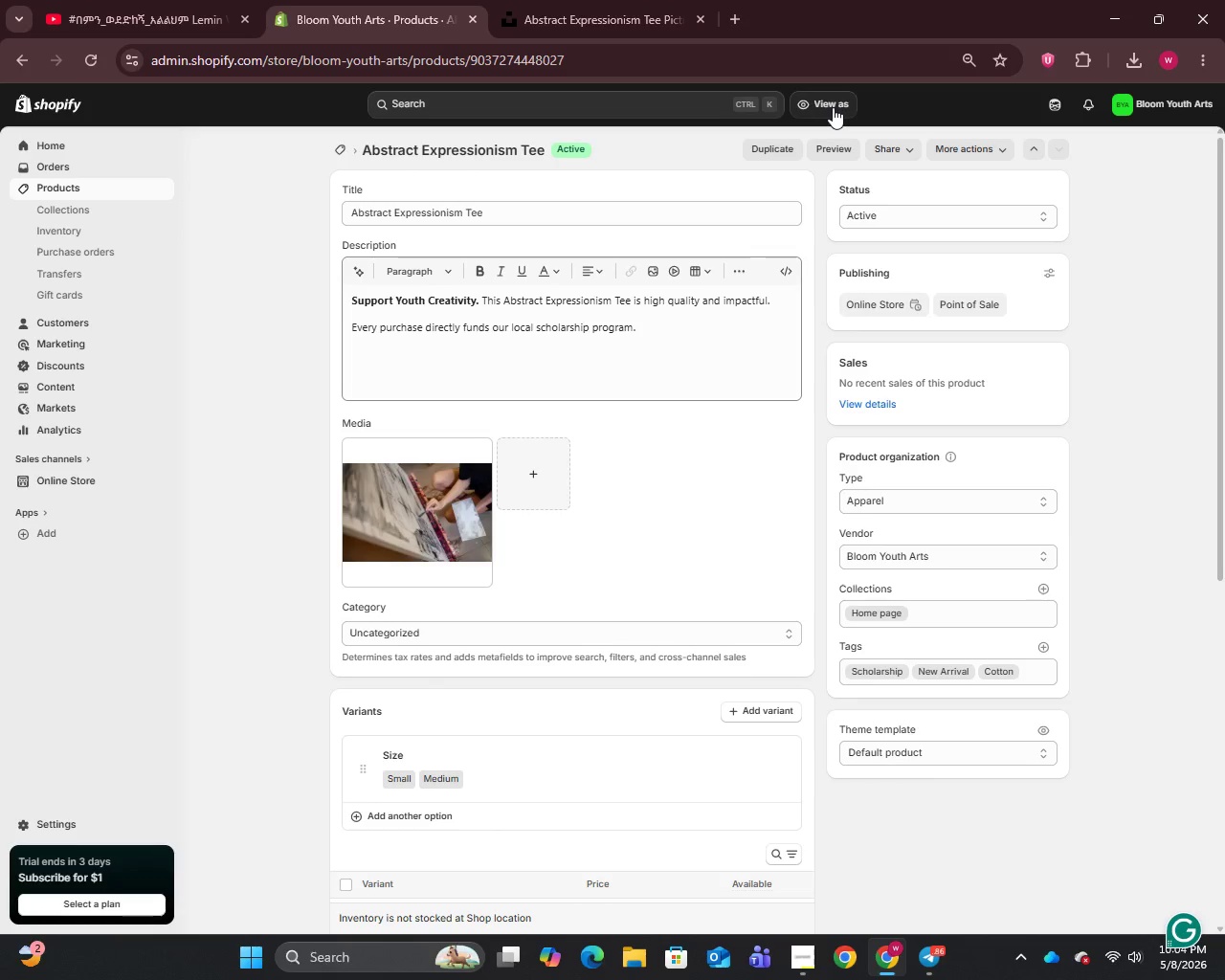 
wait(16.8)
 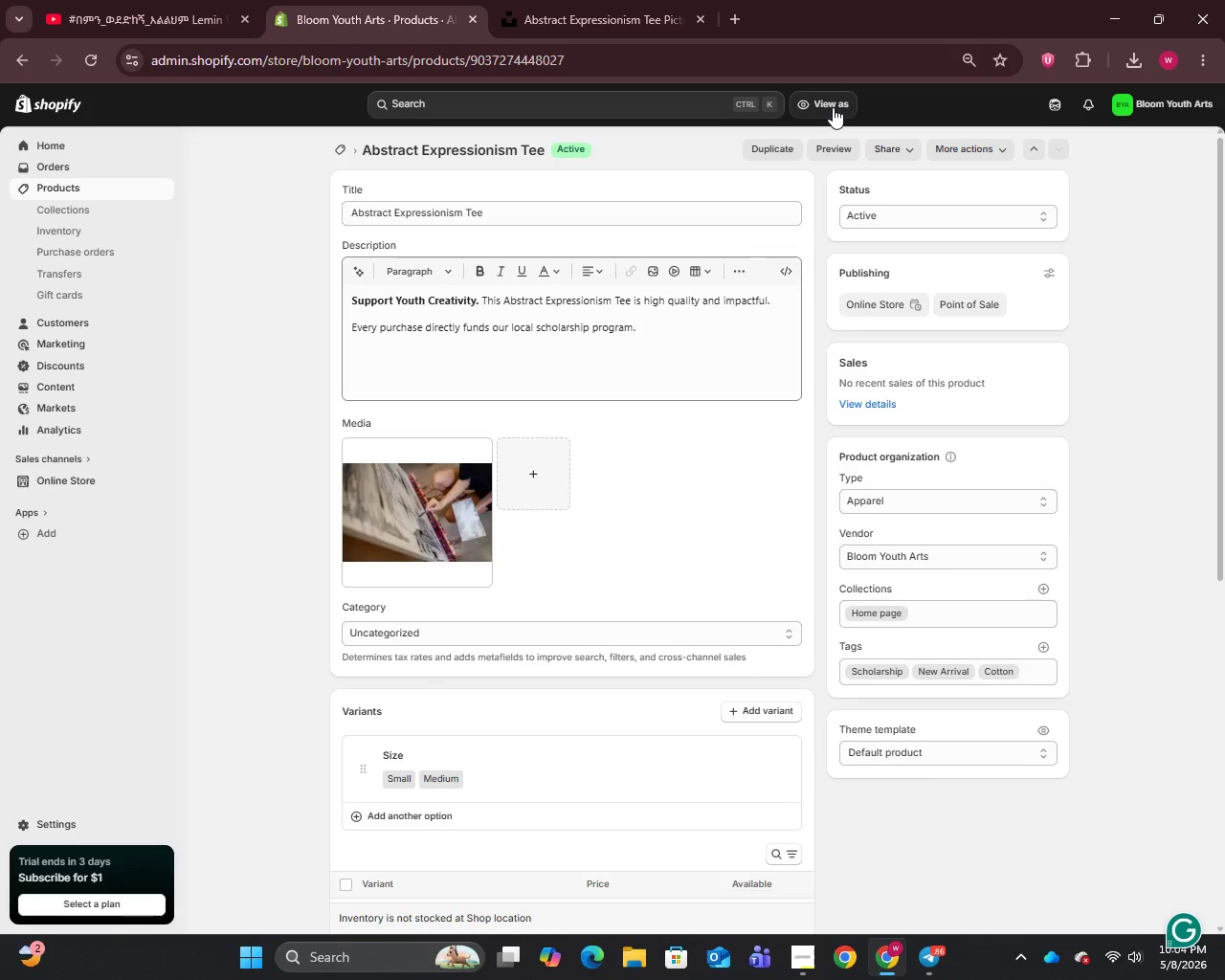 
left_click([60, 181])
 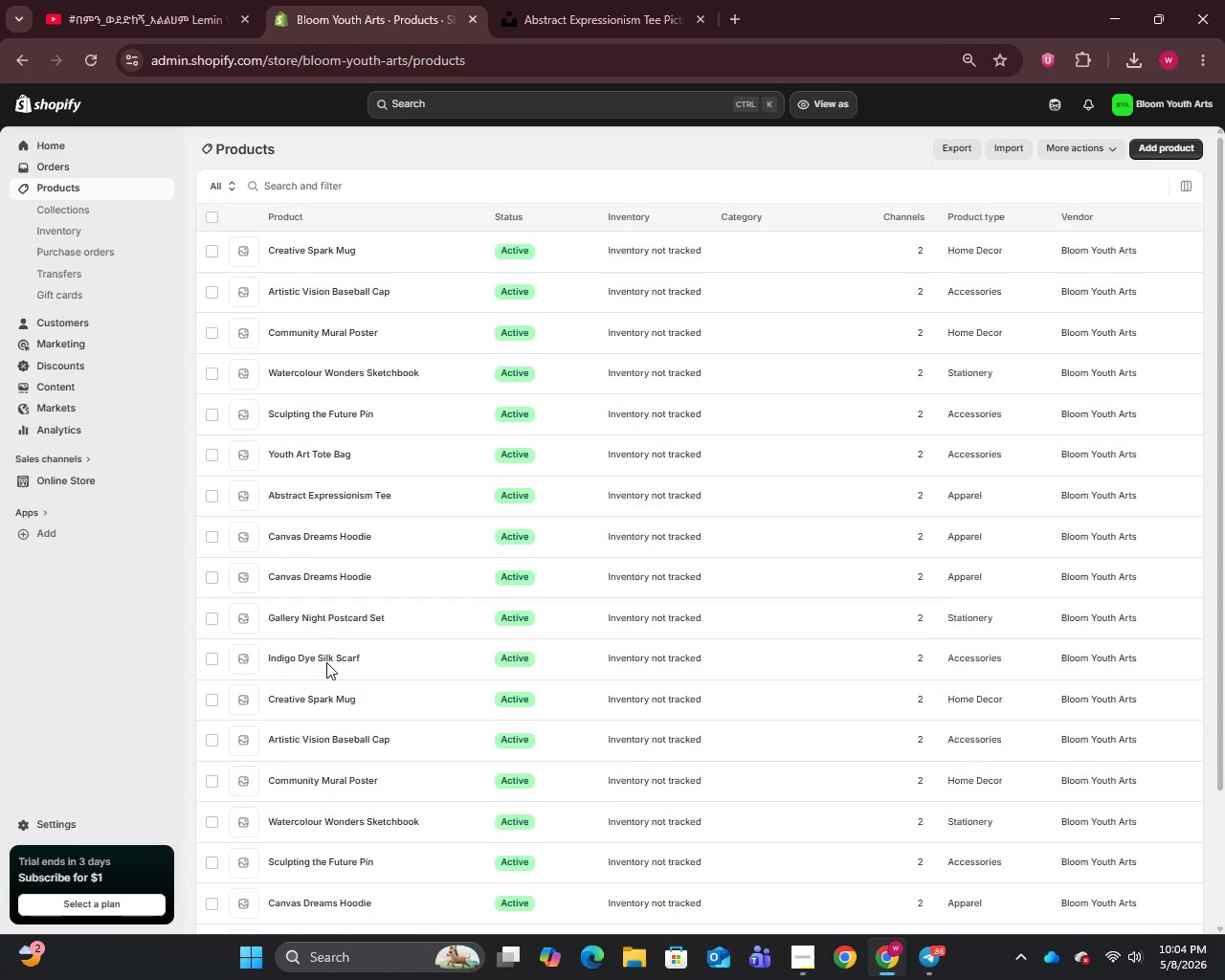 
scroll: coordinate [338, 745], scroll_direction: down, amount: 16.0
 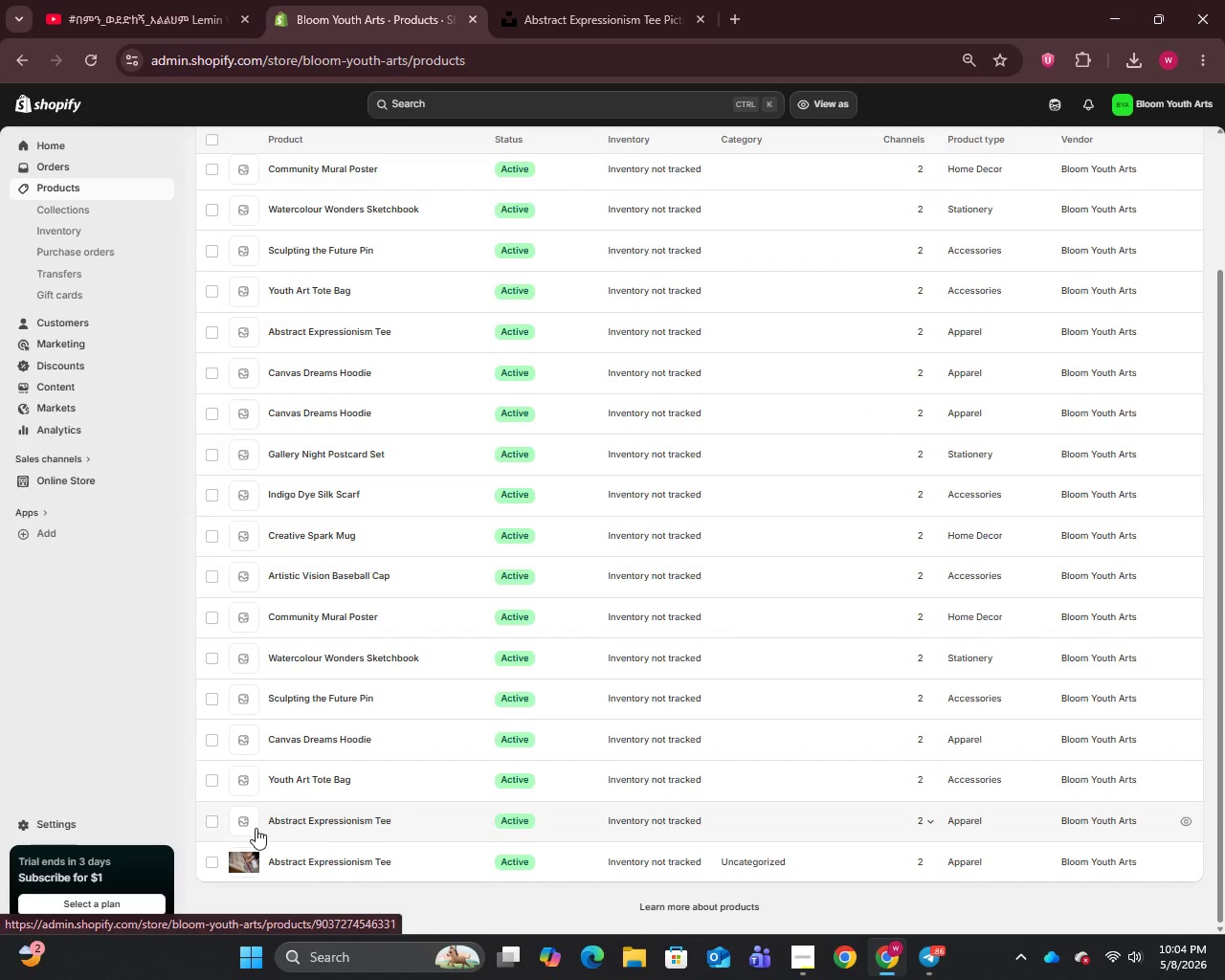 
mouse_move([224, 813])
 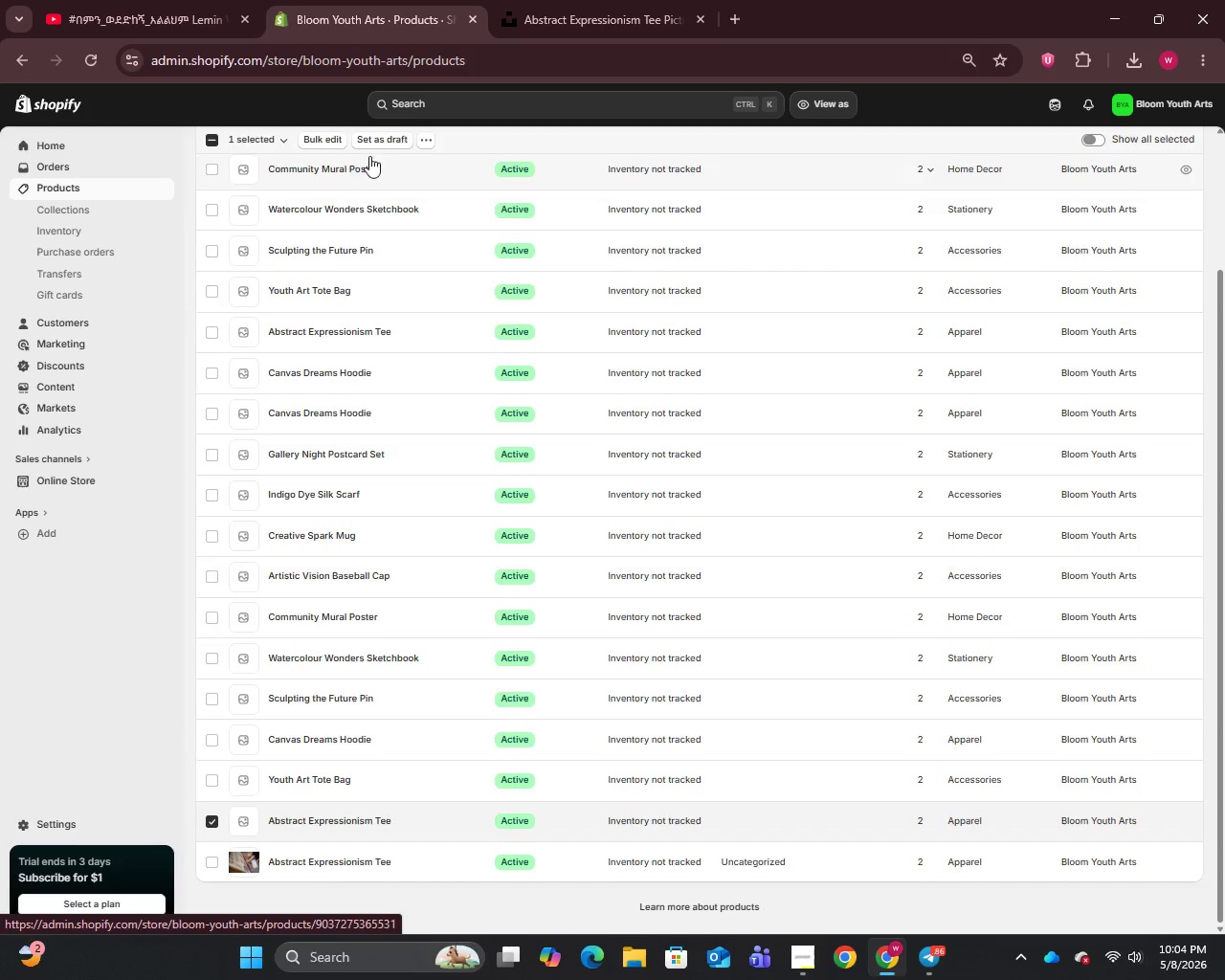 
left_click([426, 139])
 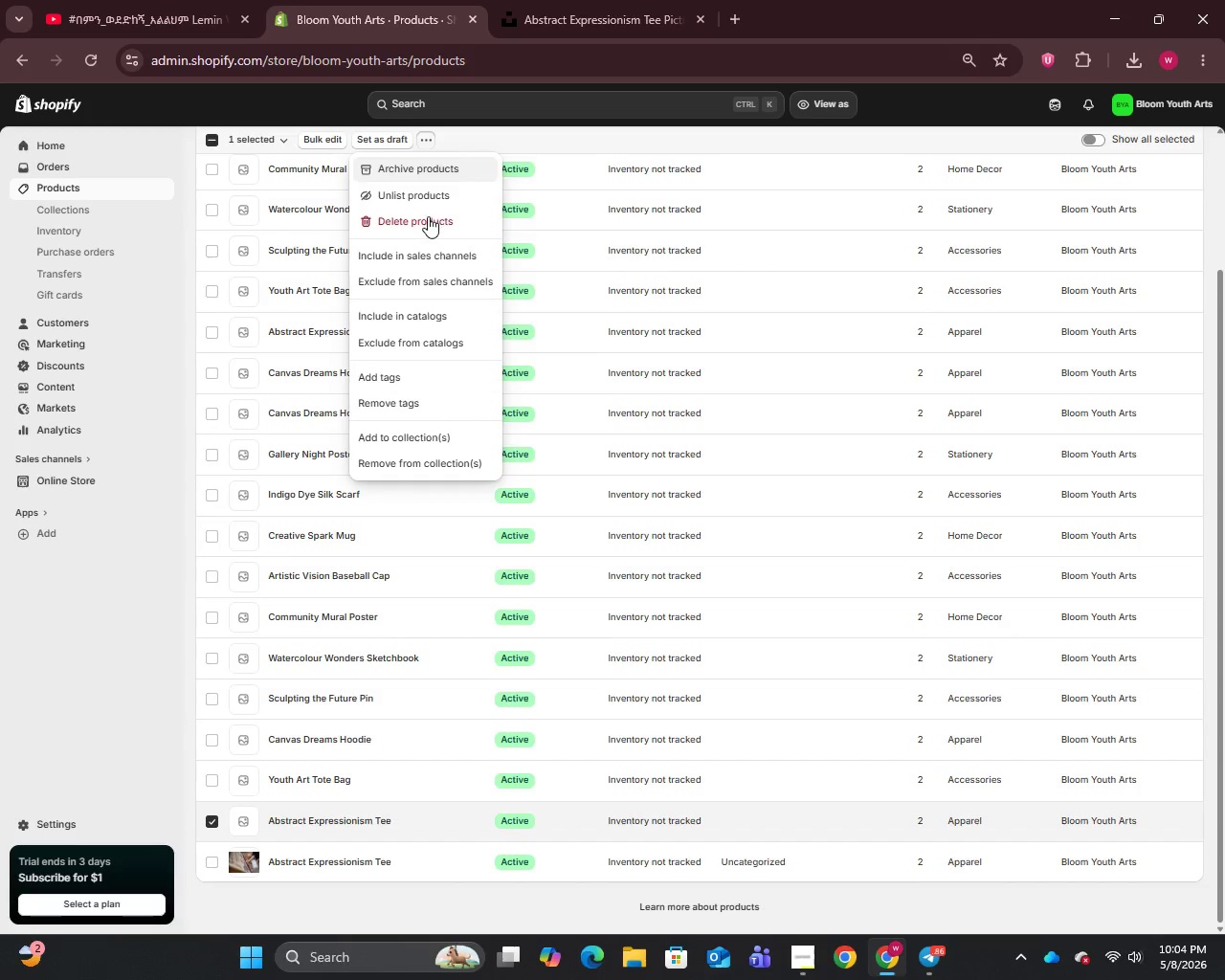 
left_click([424, 218])
 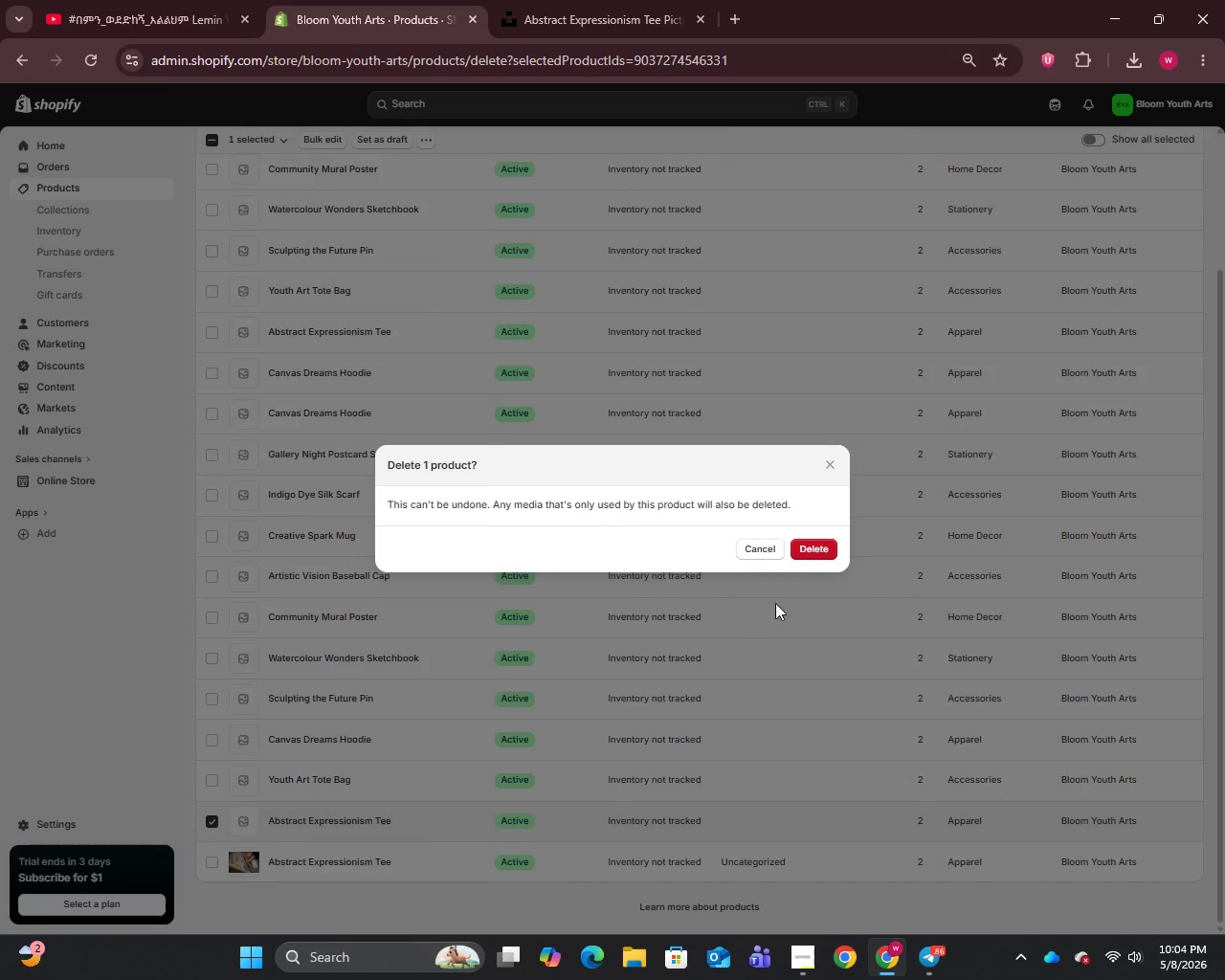 
left_click([818, 549])
 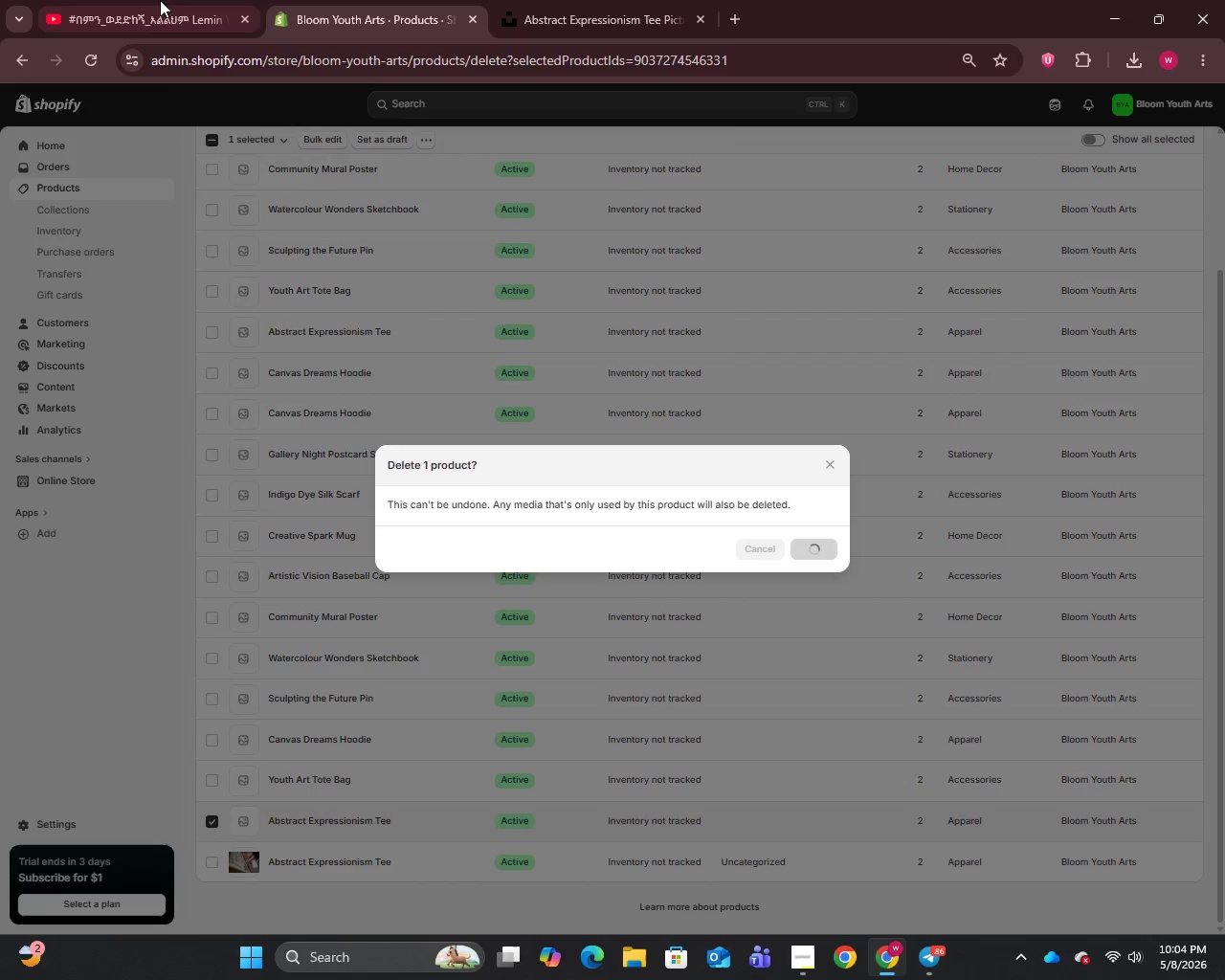 
left_click([144, 0])
 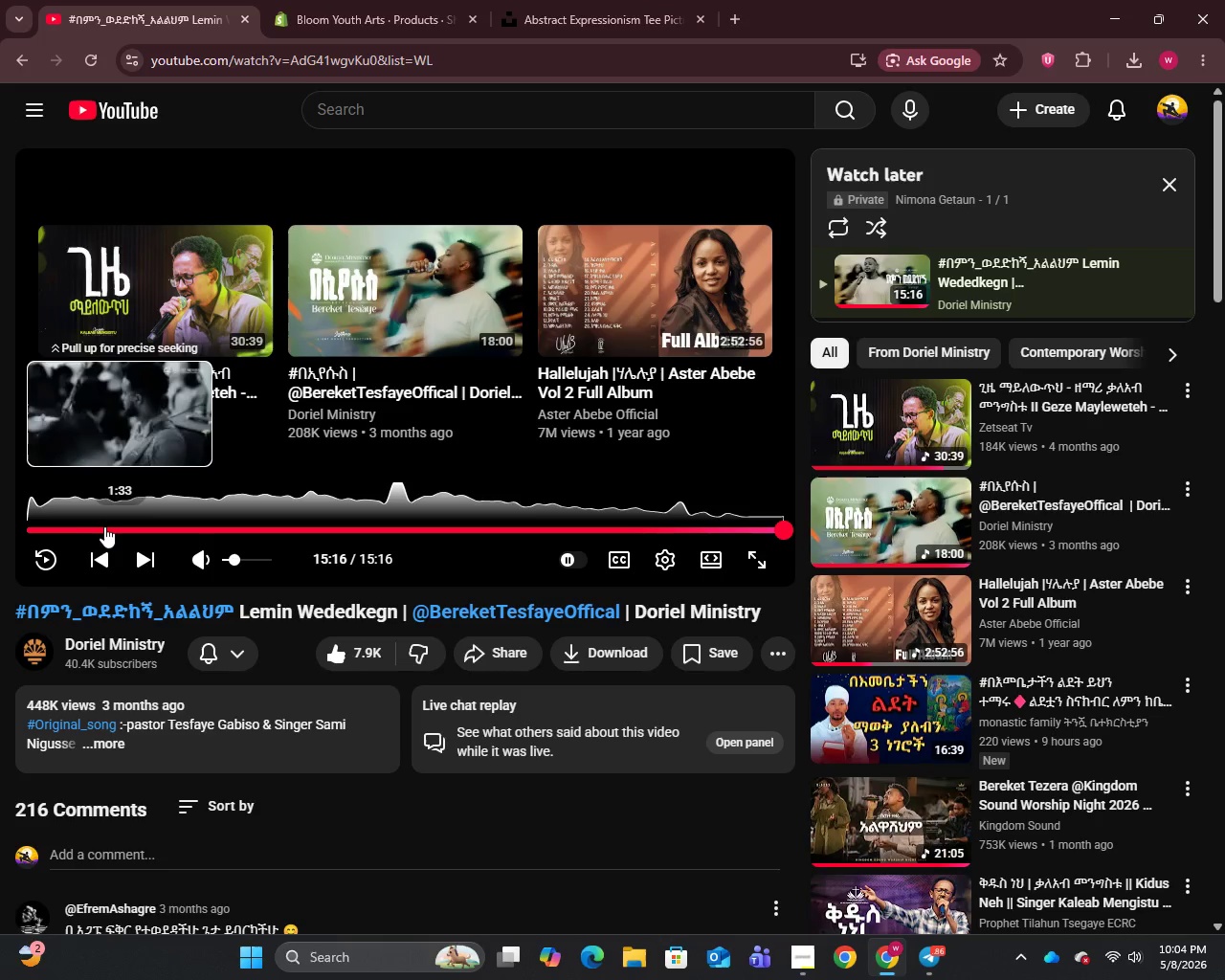 
left_click([81, 524])
 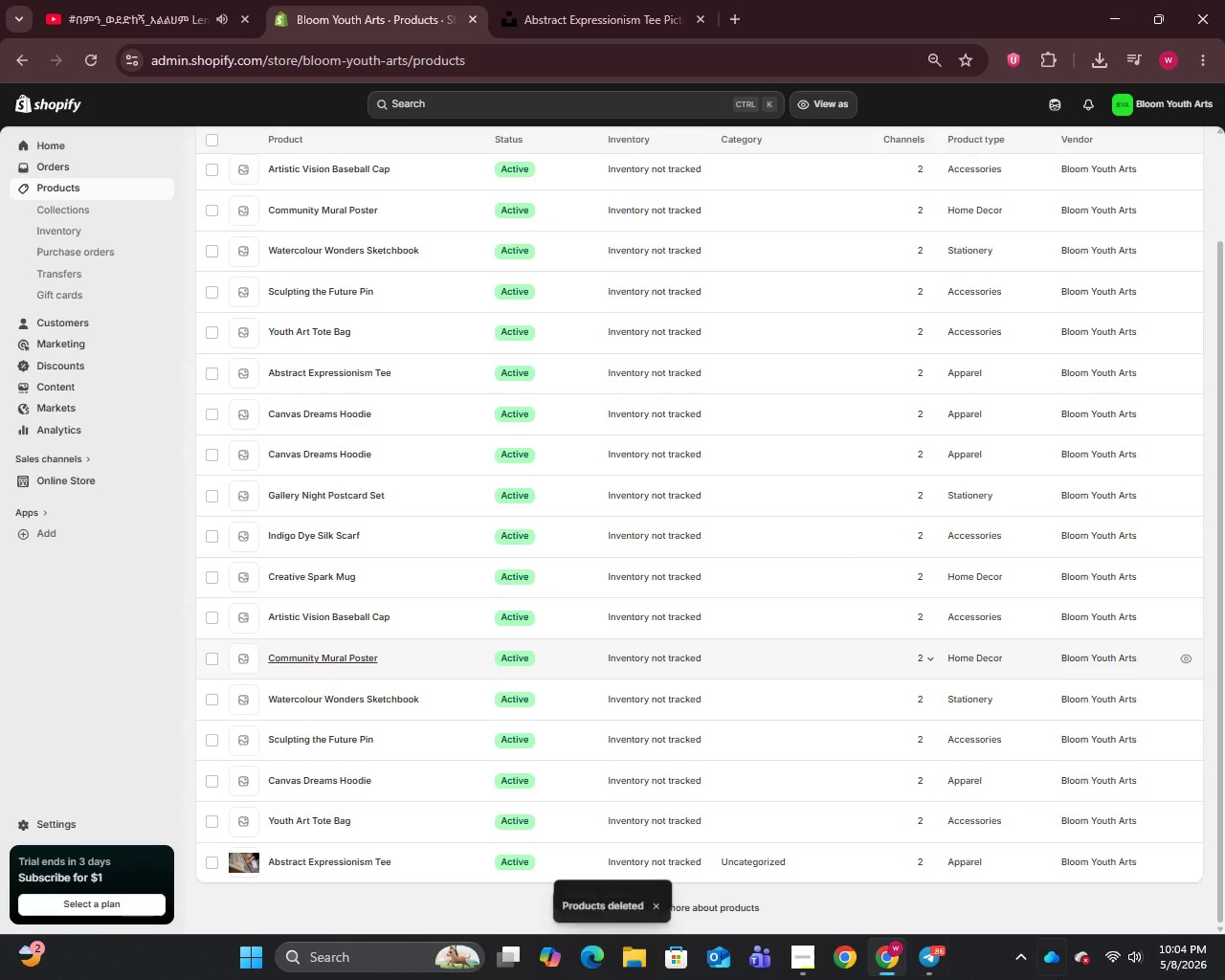 
scroll: coordinate [1136, 960], scroll_direction: down, amount: 8.0
 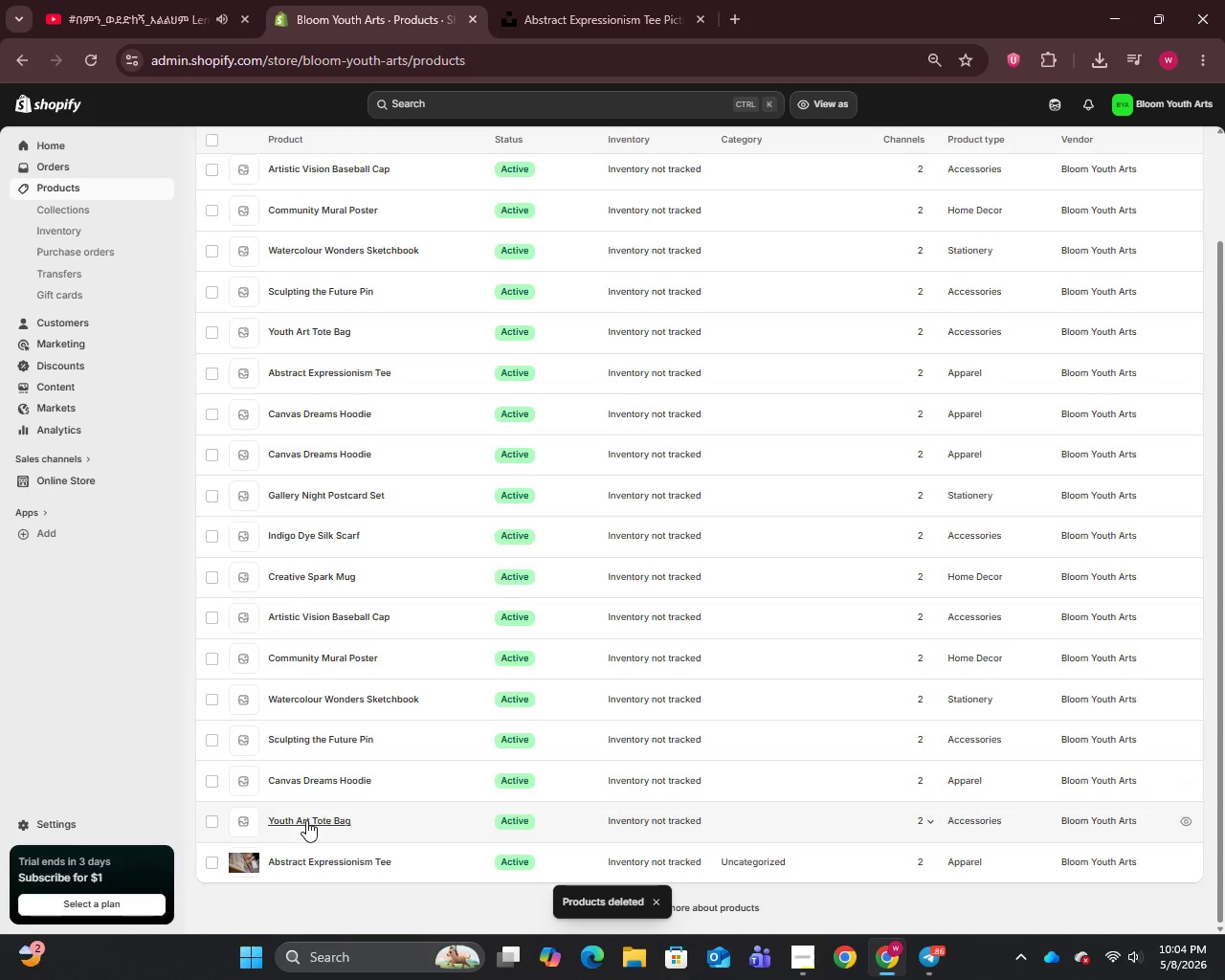 
left_click([306, 820])
 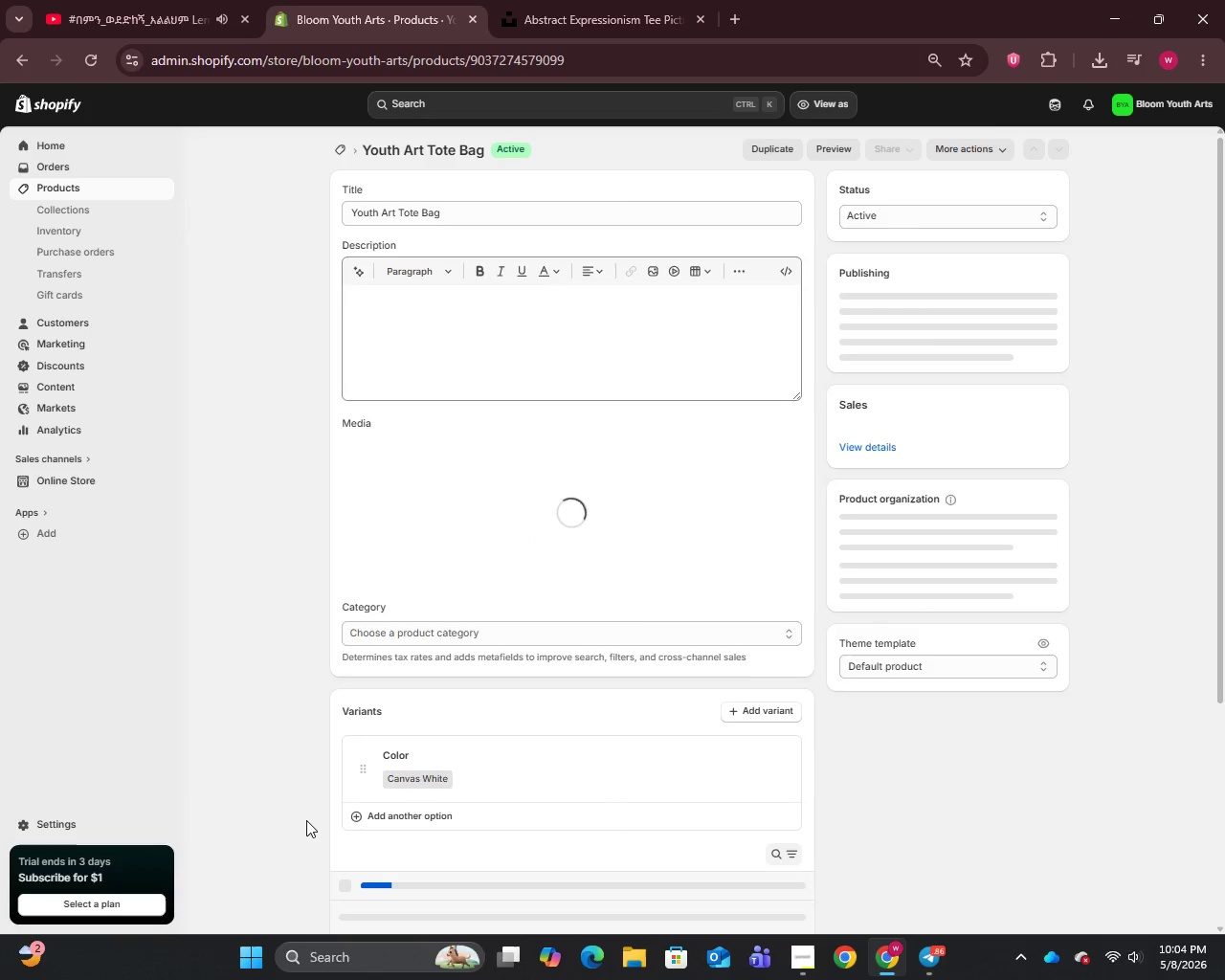 
mouse_move([536, 812])
 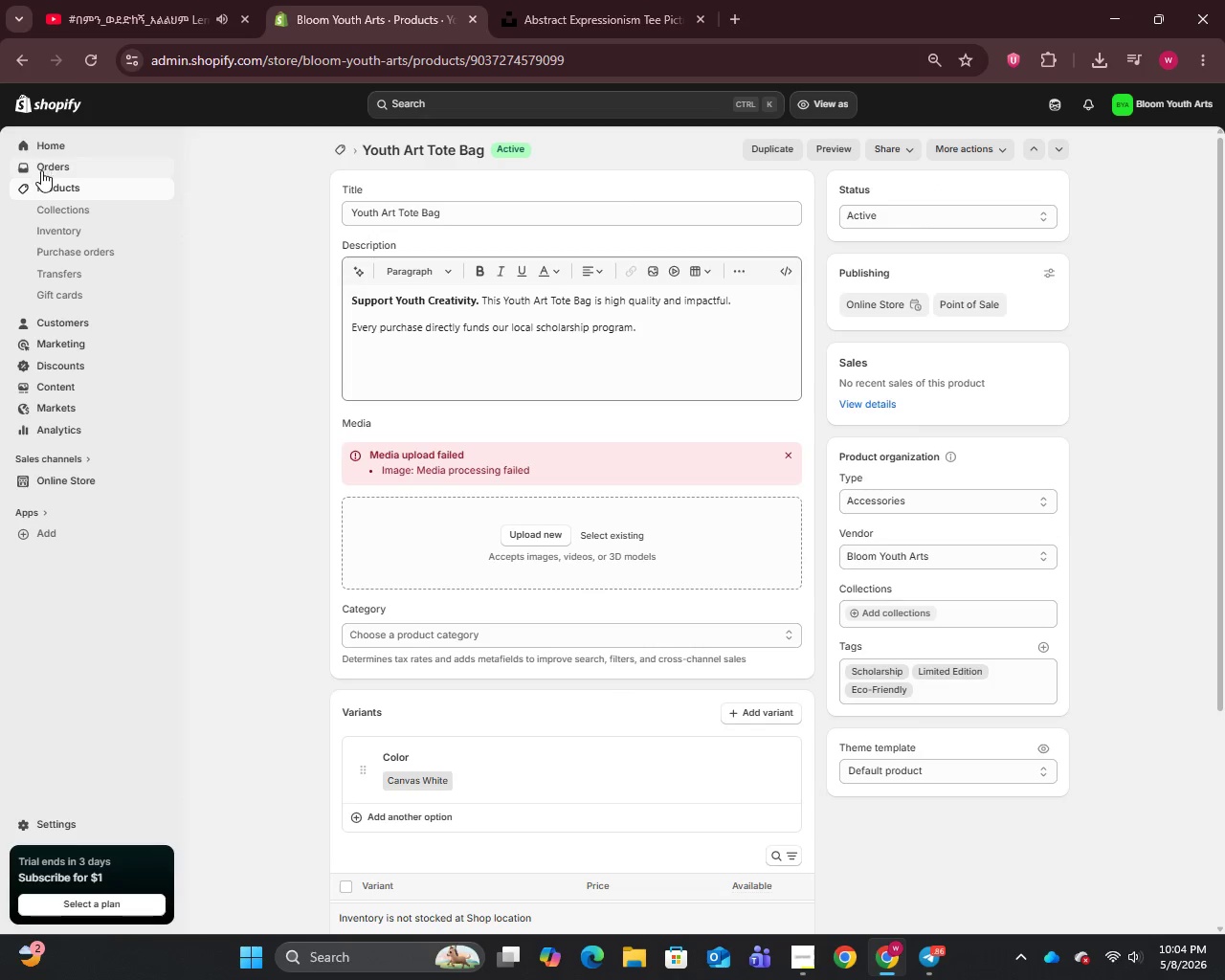 
left_click([55, 190])
 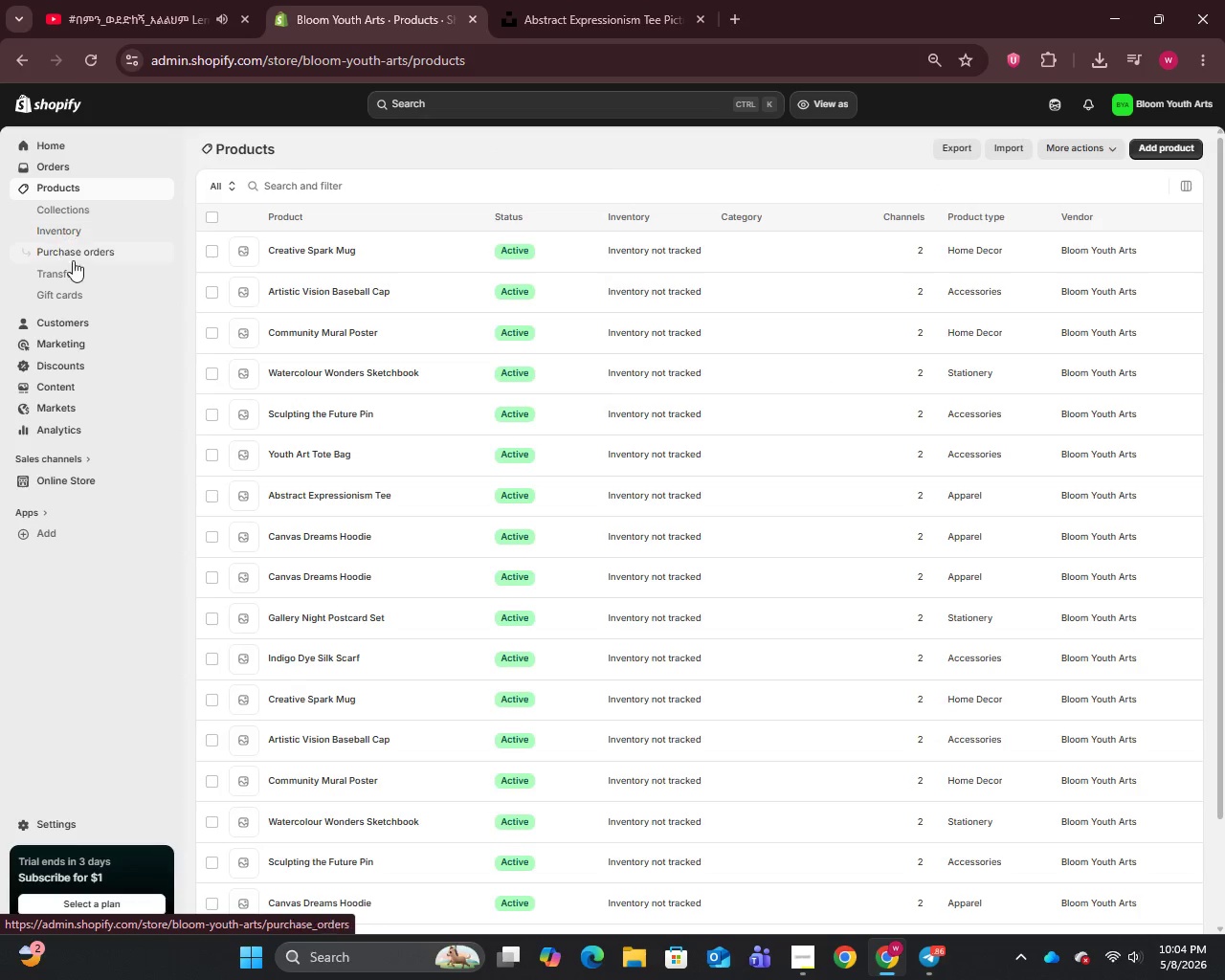 
scroll: coordinate [372, 774], scroll_direction: down, amount: 3.0
 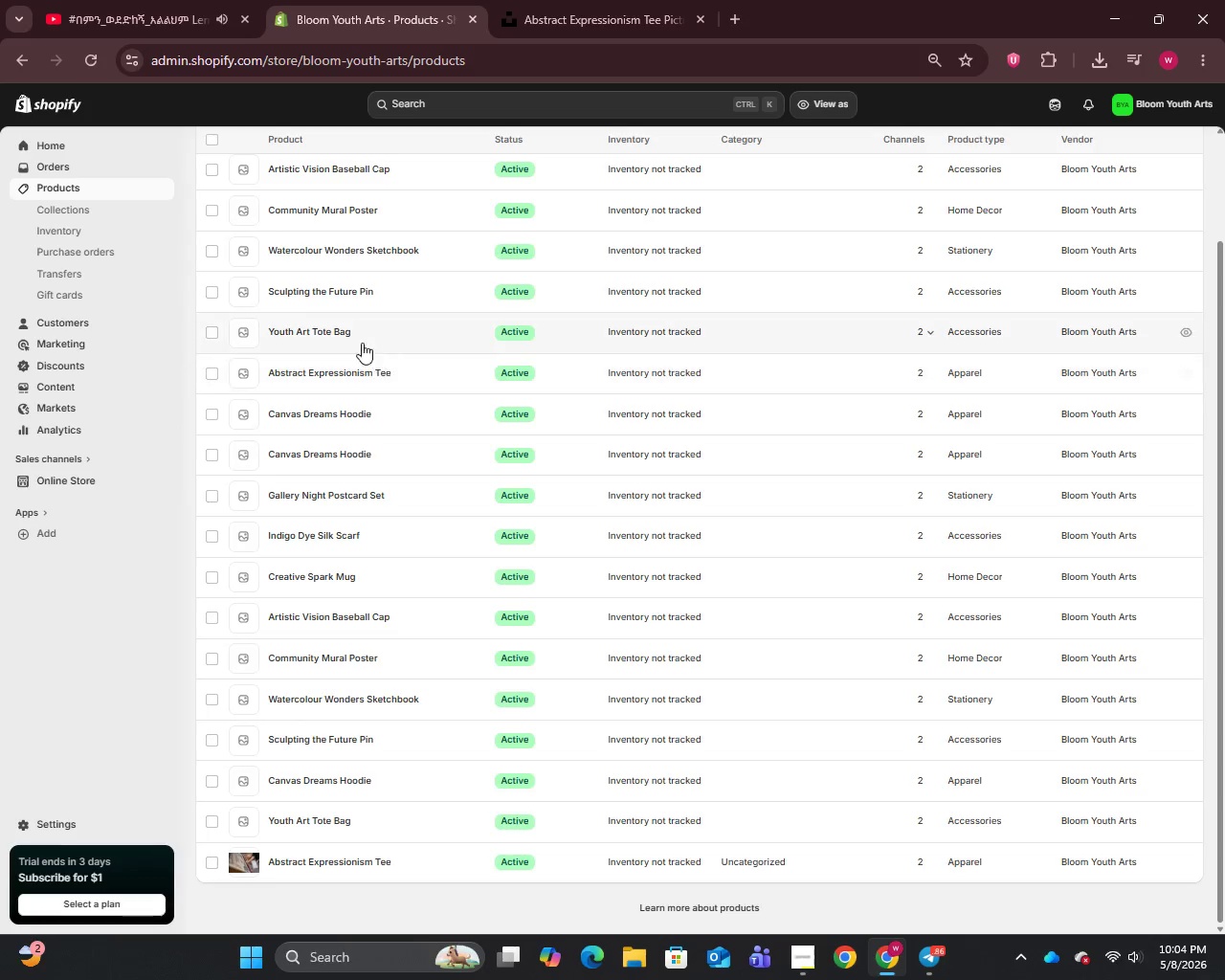 
left_click([341, 327])
 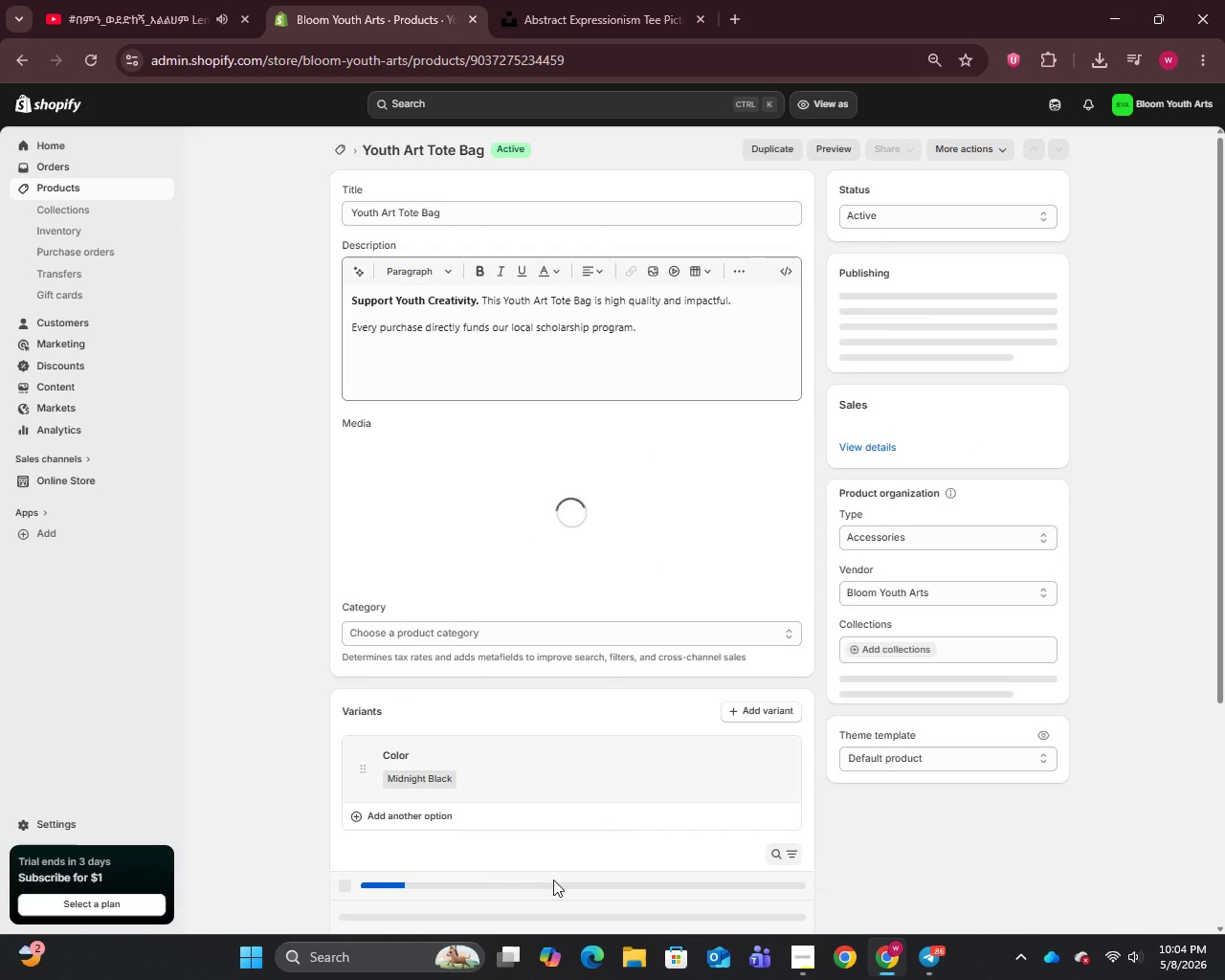 
left_click([441, 778])
 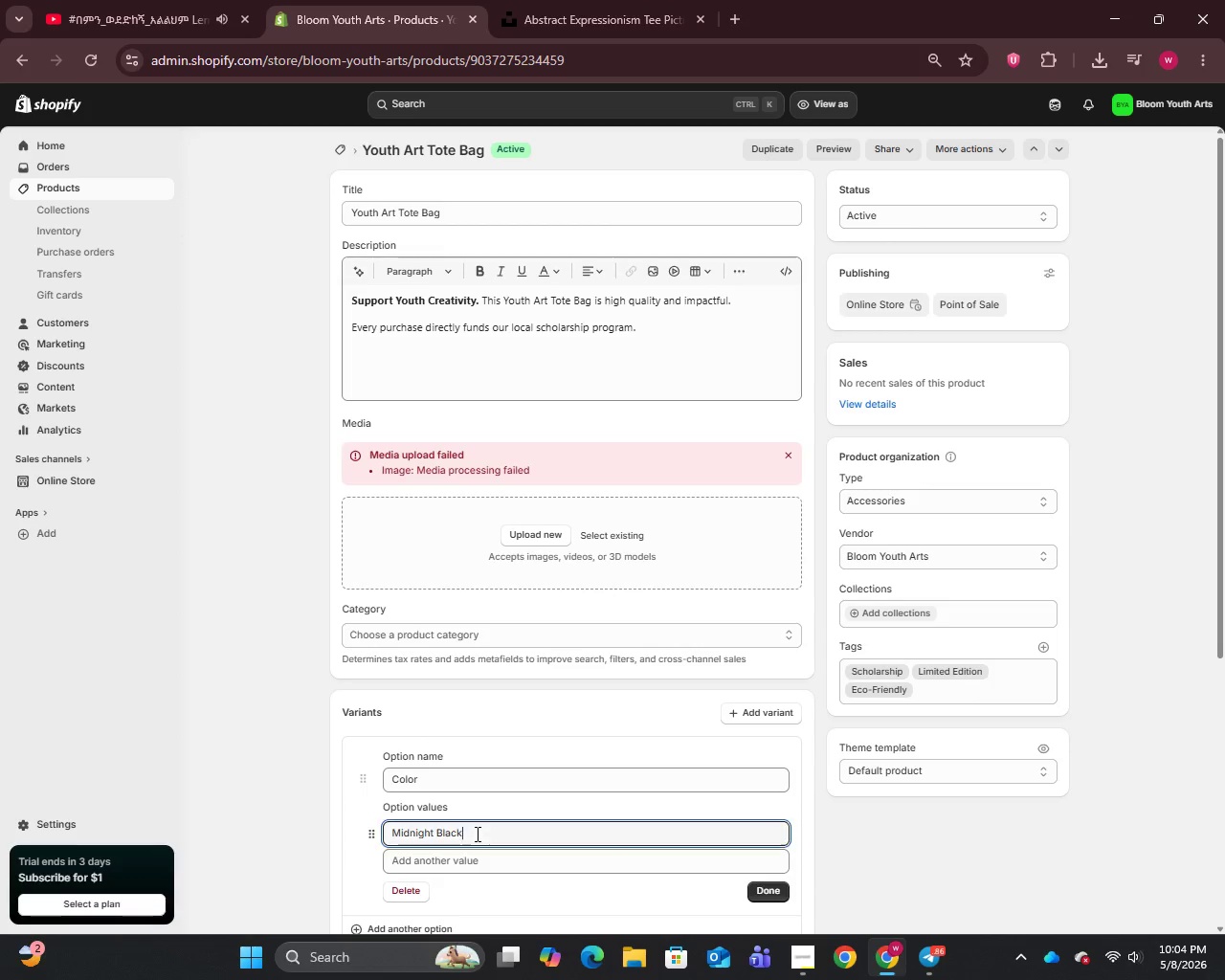 
key(Control+A)
 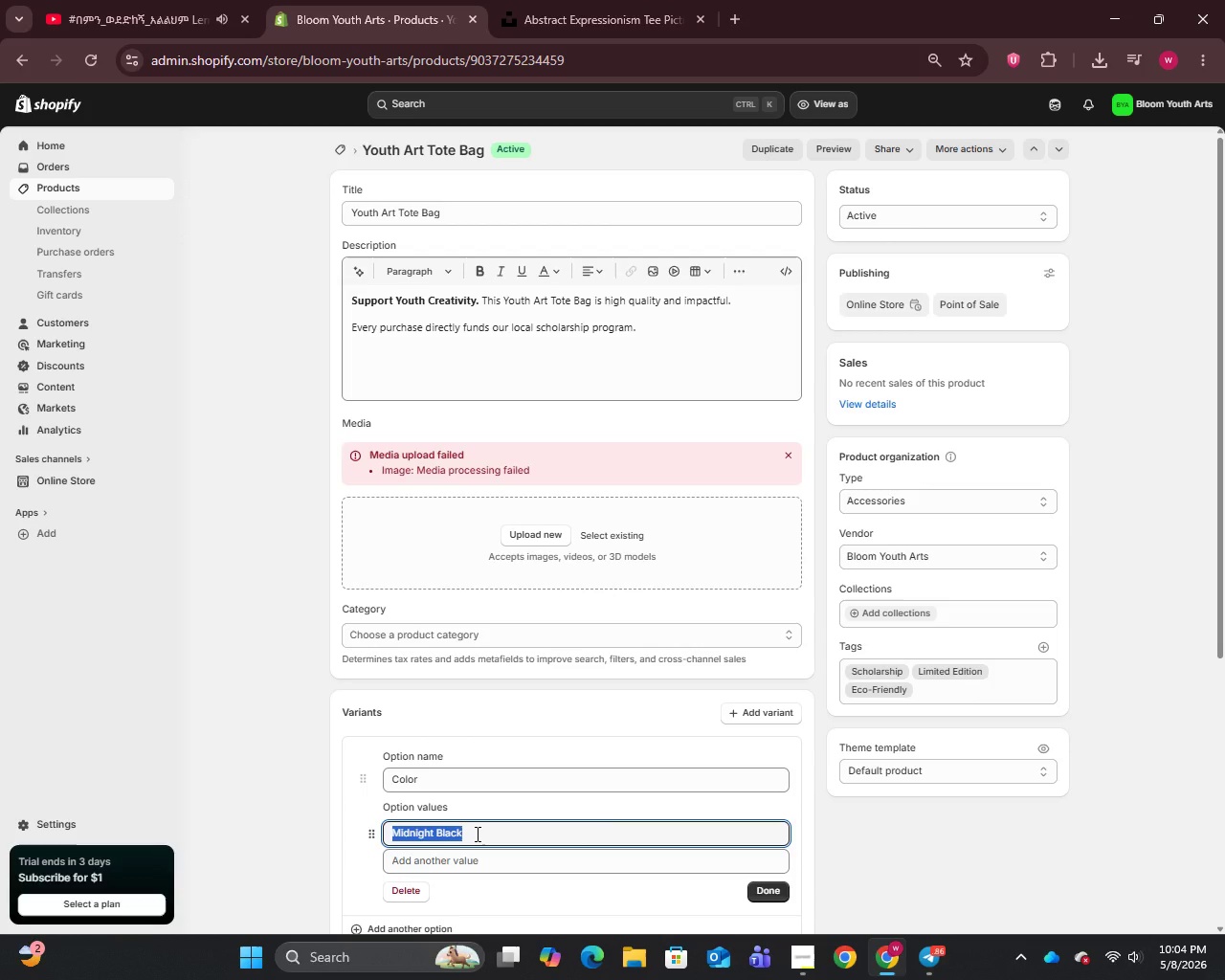 
key(Control+C)
 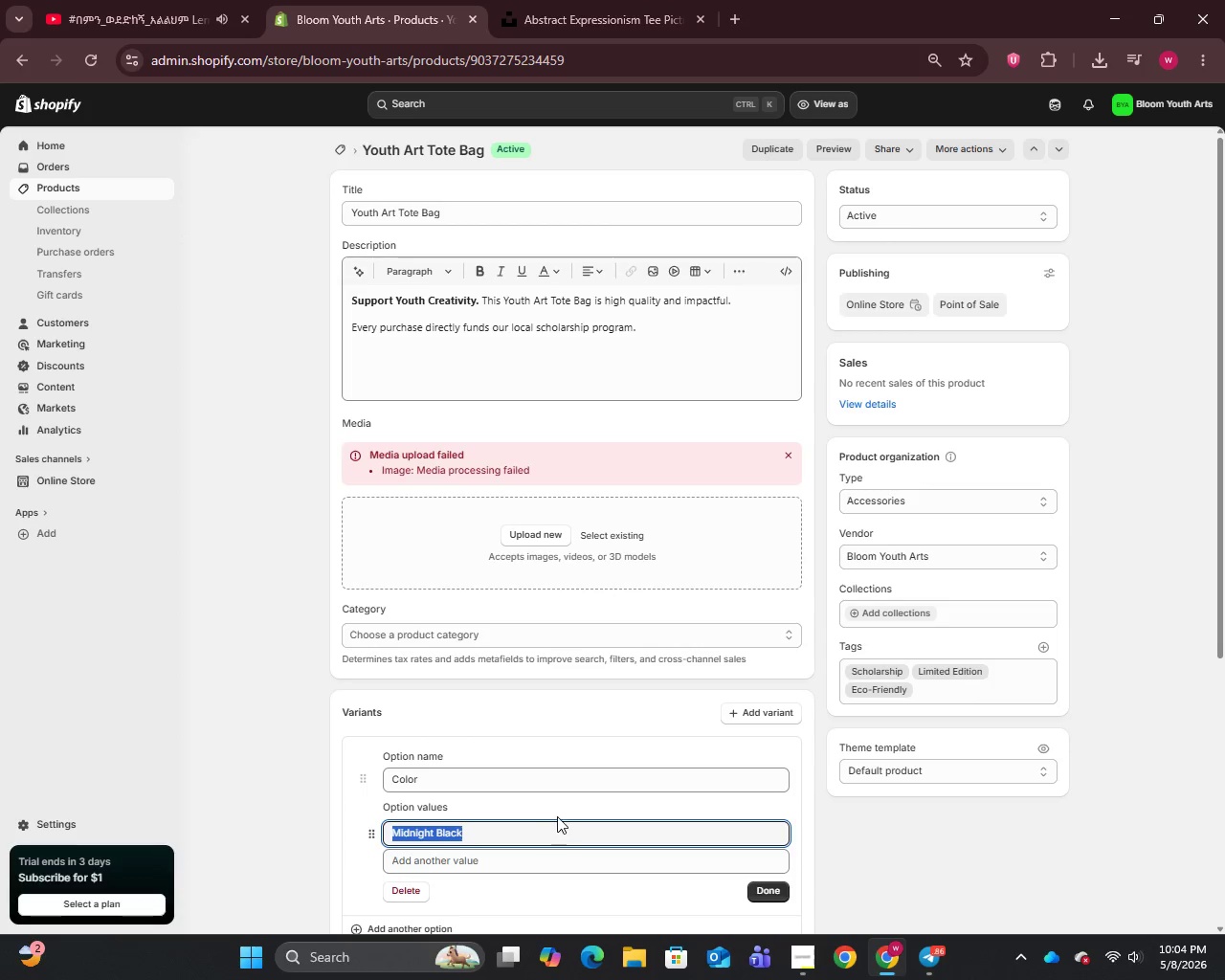 
scroll: coordinate [558, 816], scroll_direction: down, amount: 3.0
 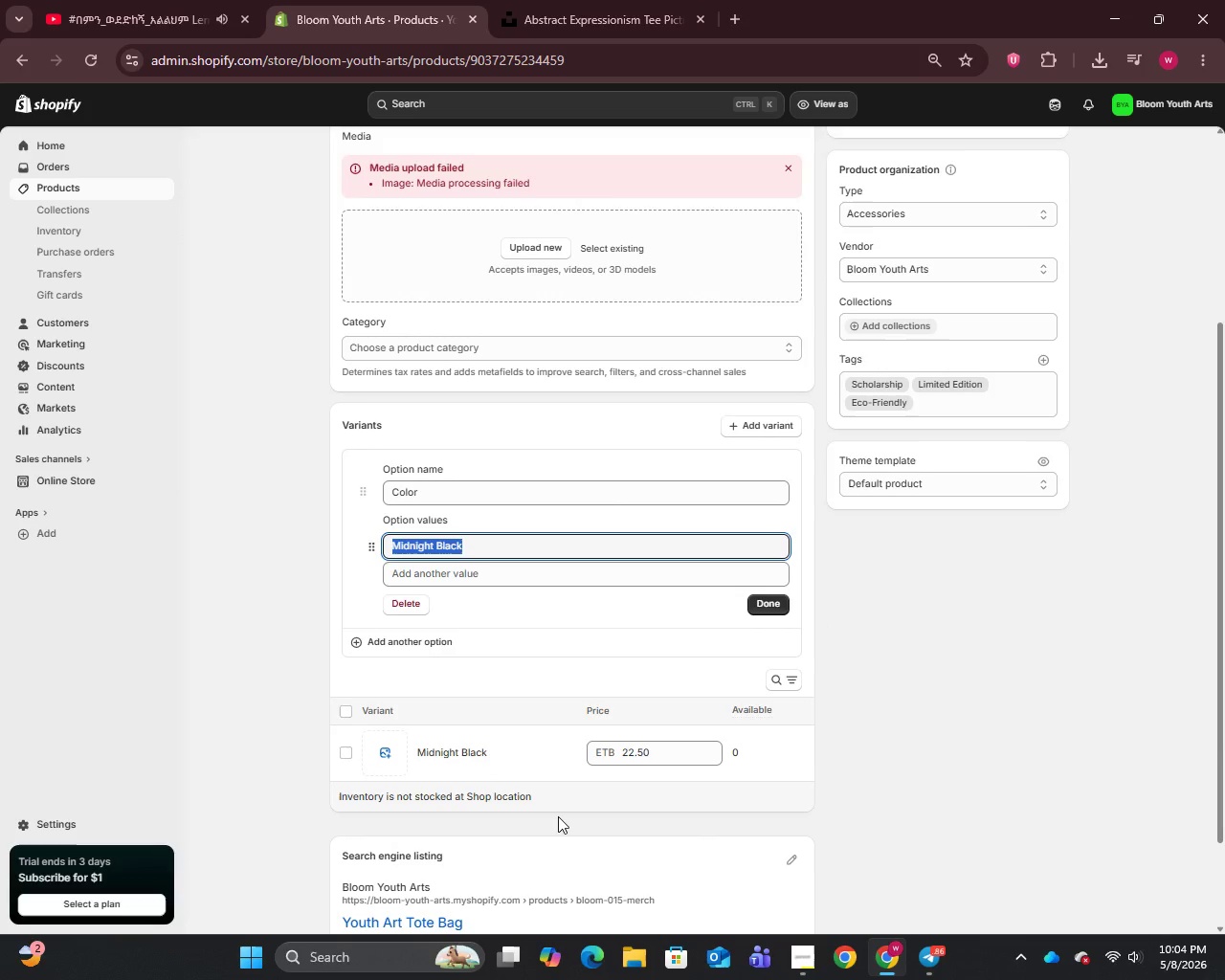 
scroll: coordinate [558, 816], scroll_direction: up, amount: 7.0
 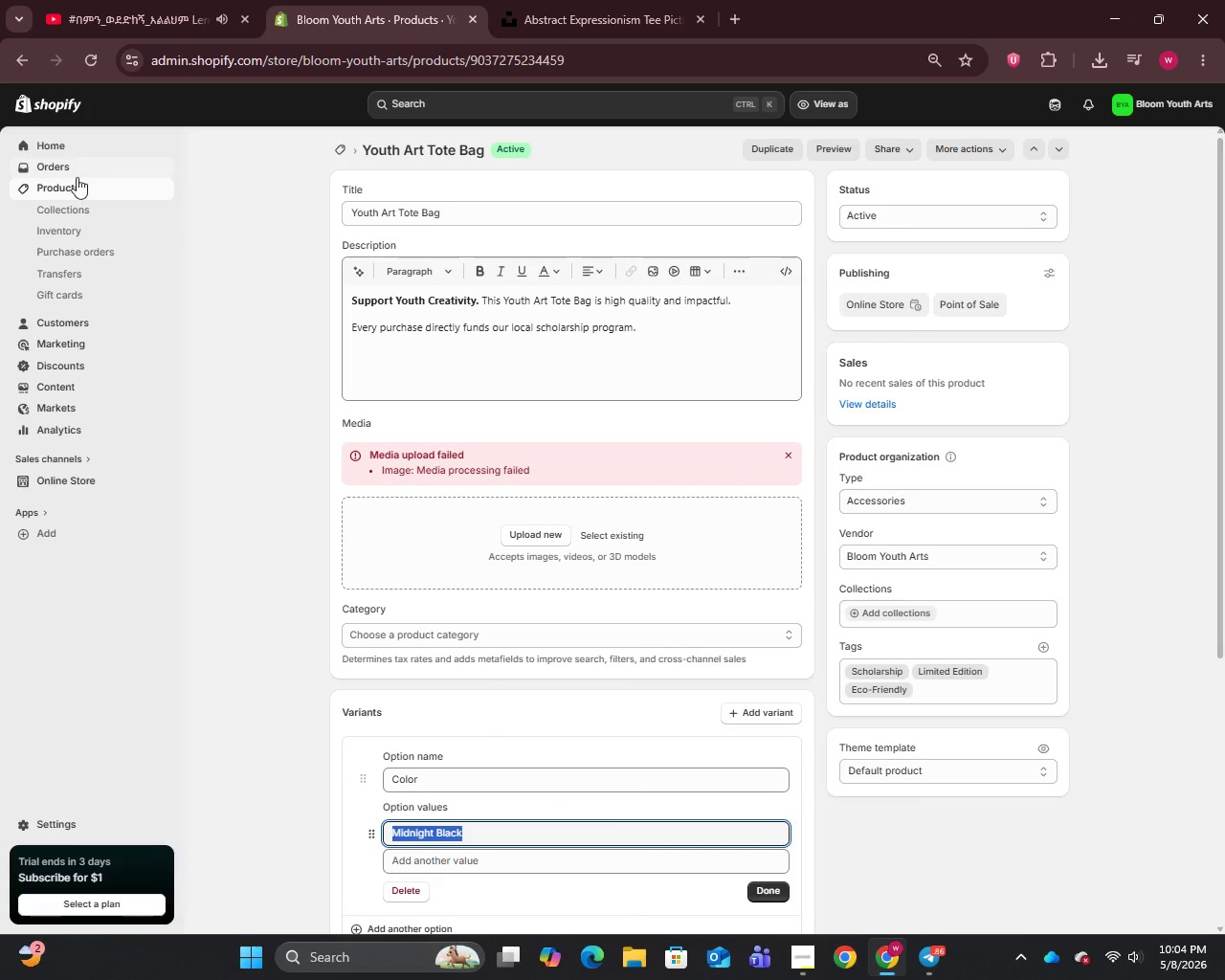 
left_click([67, 183])
 